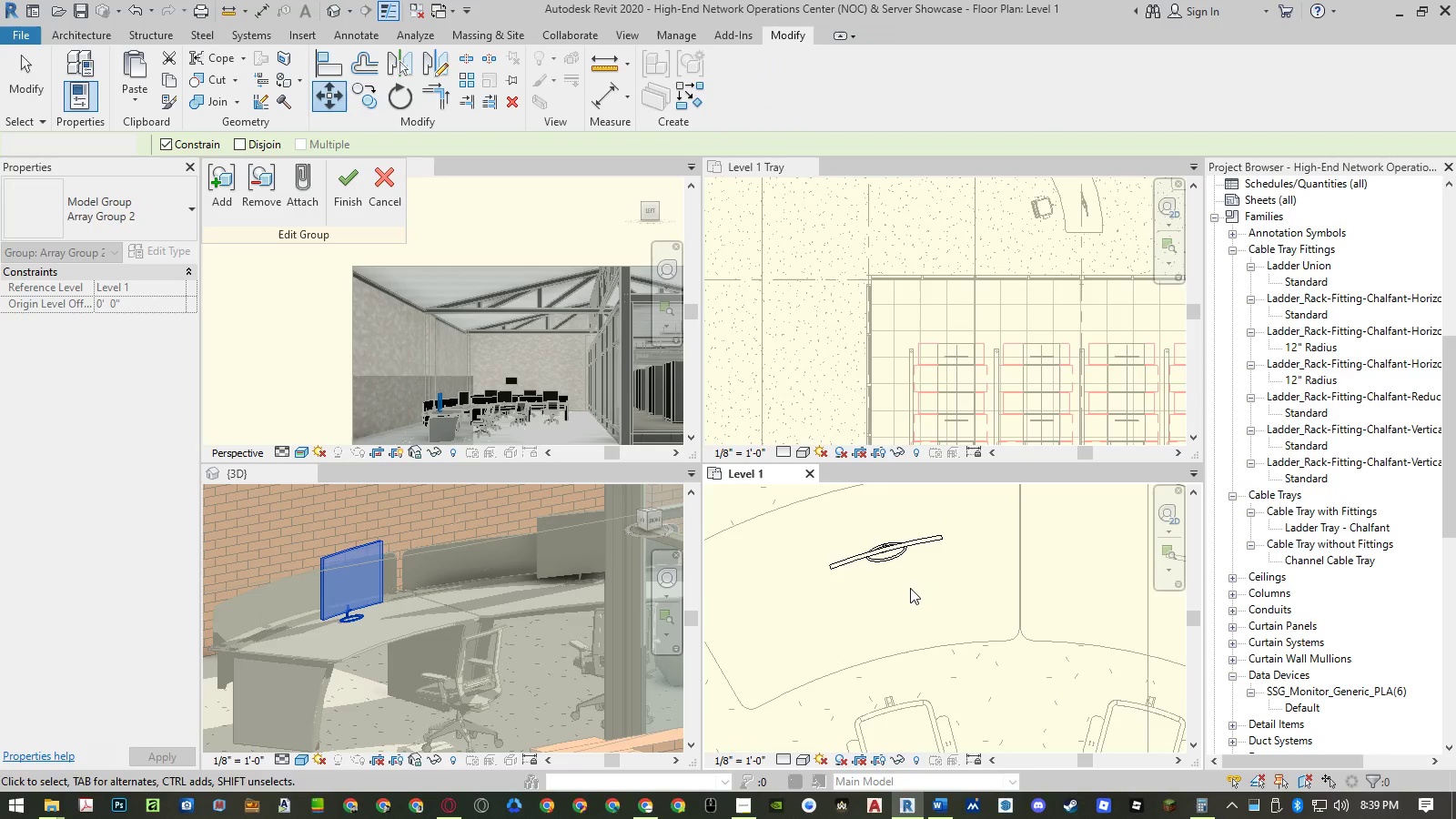 
key(Escape)
 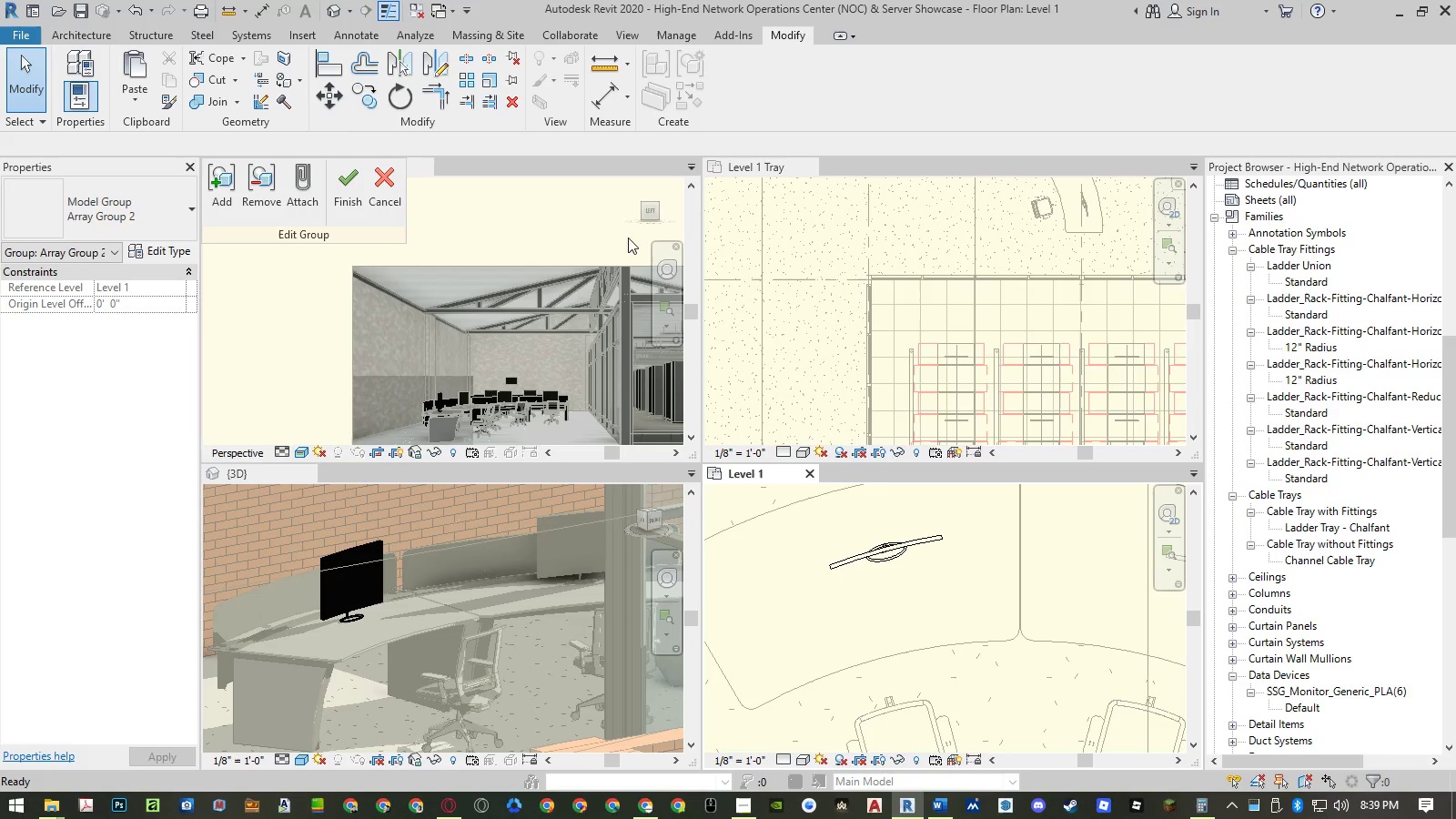 
left_click([378, 196])
 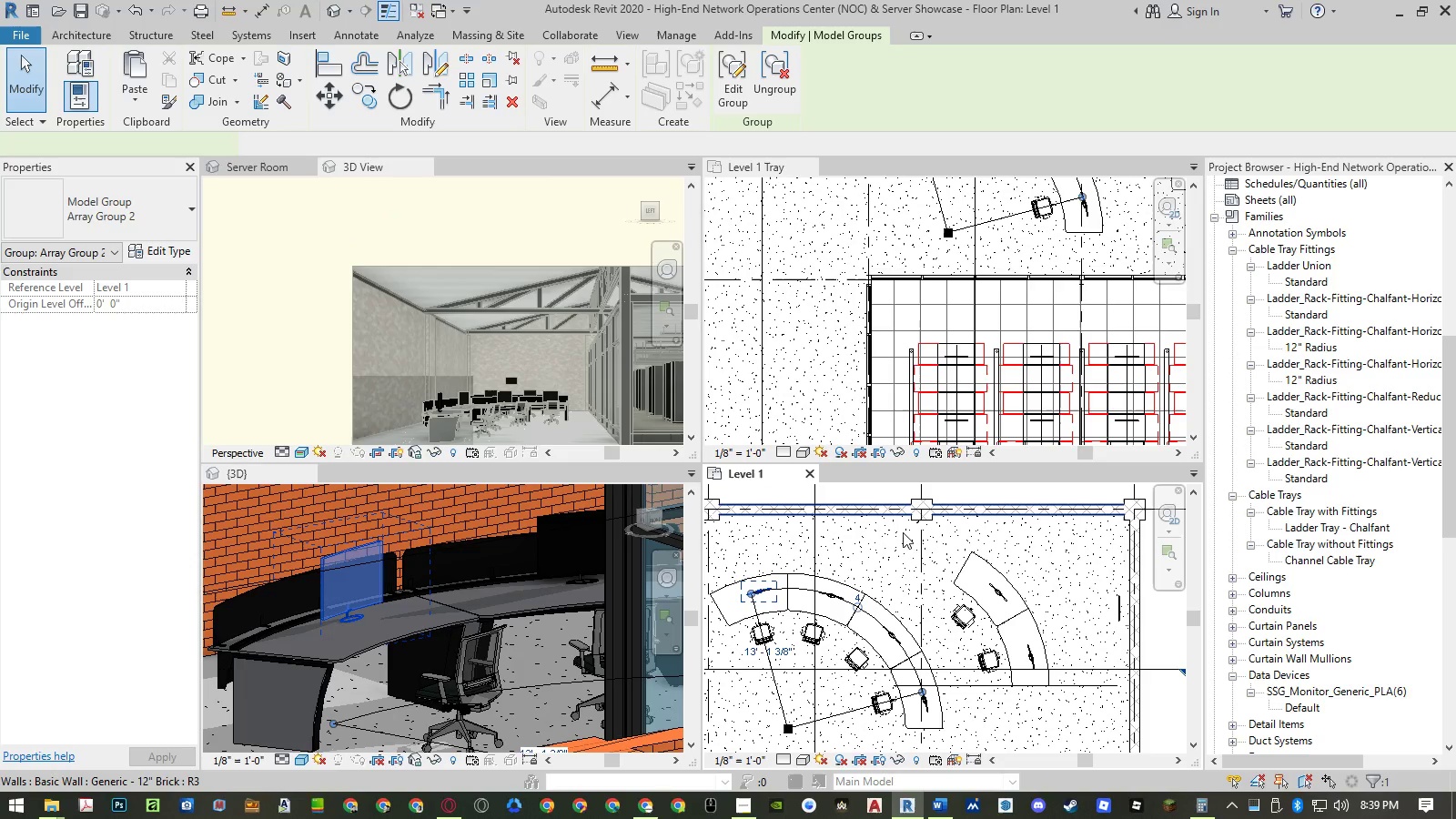 
key(Escape)
 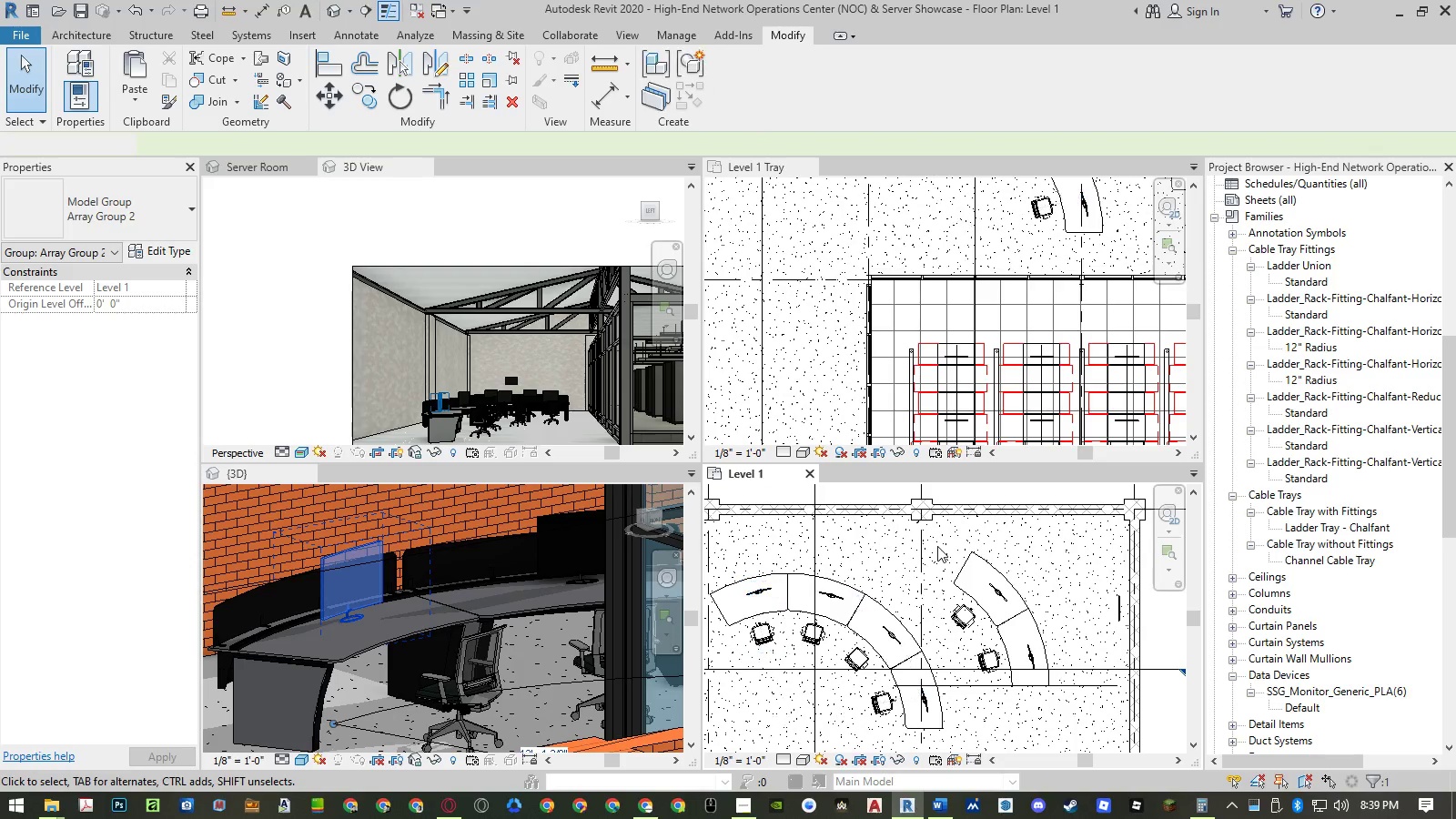 
key(Escape)
 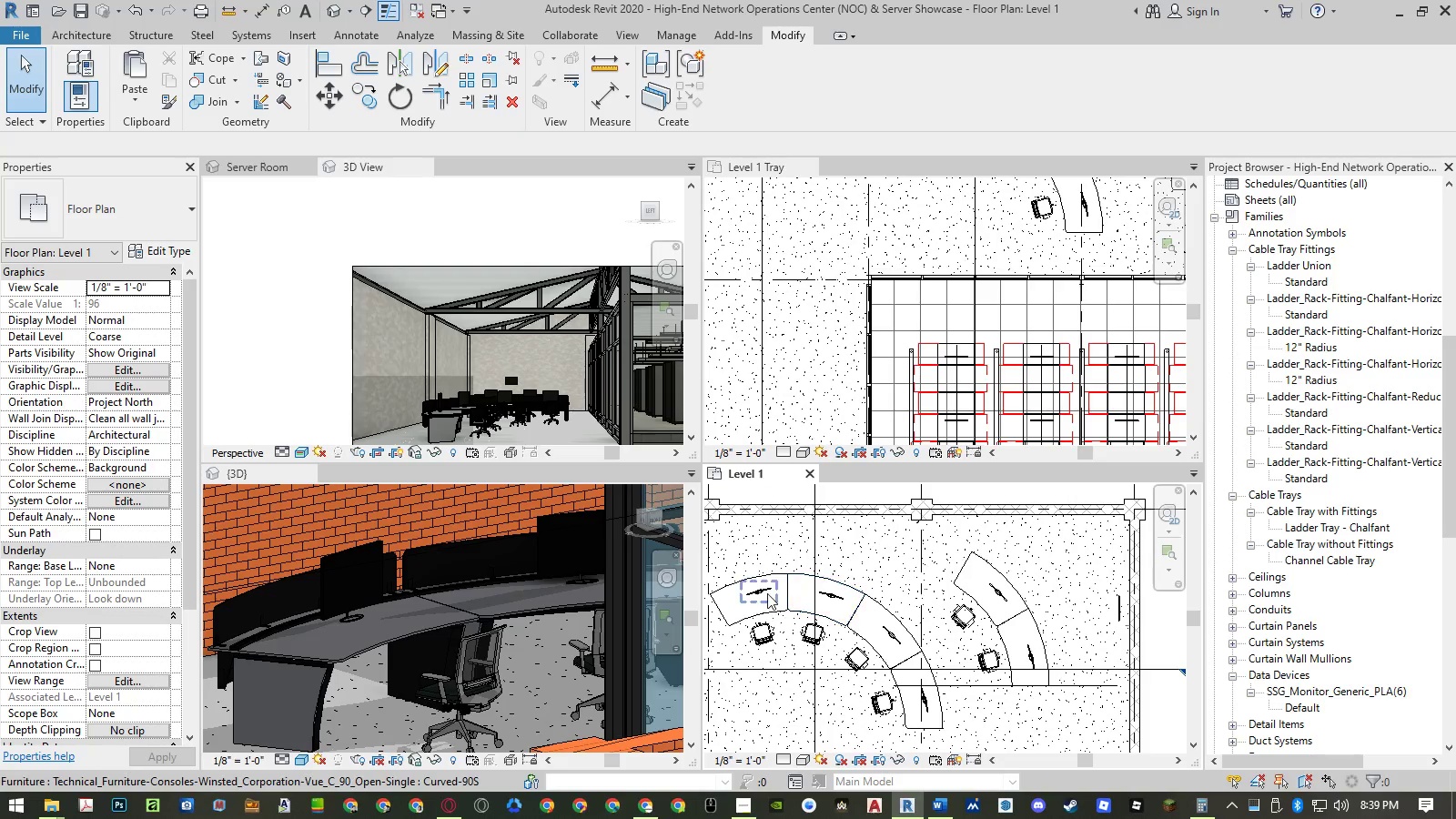 
left_click([764, 591])
 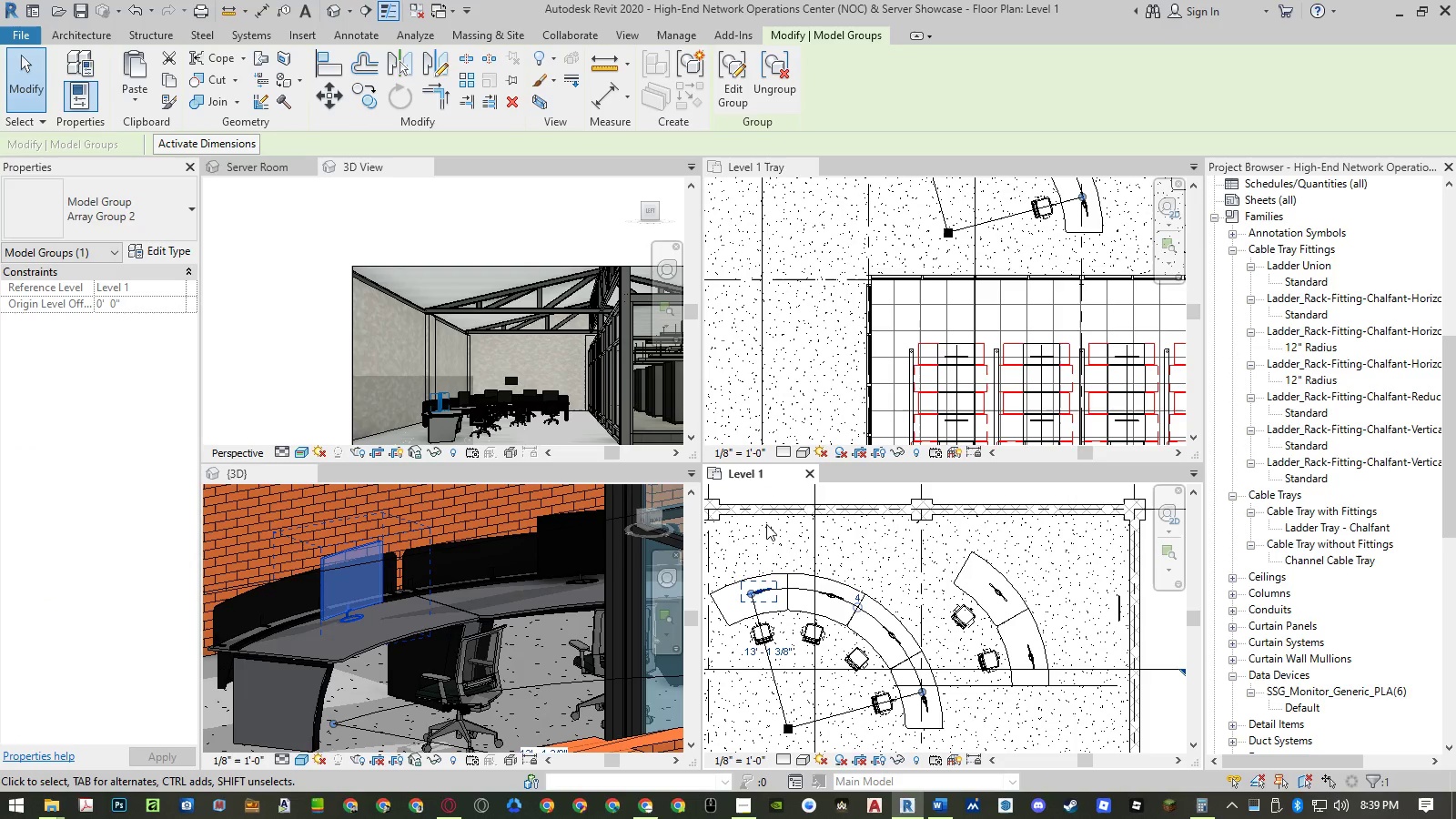 
type(co )
 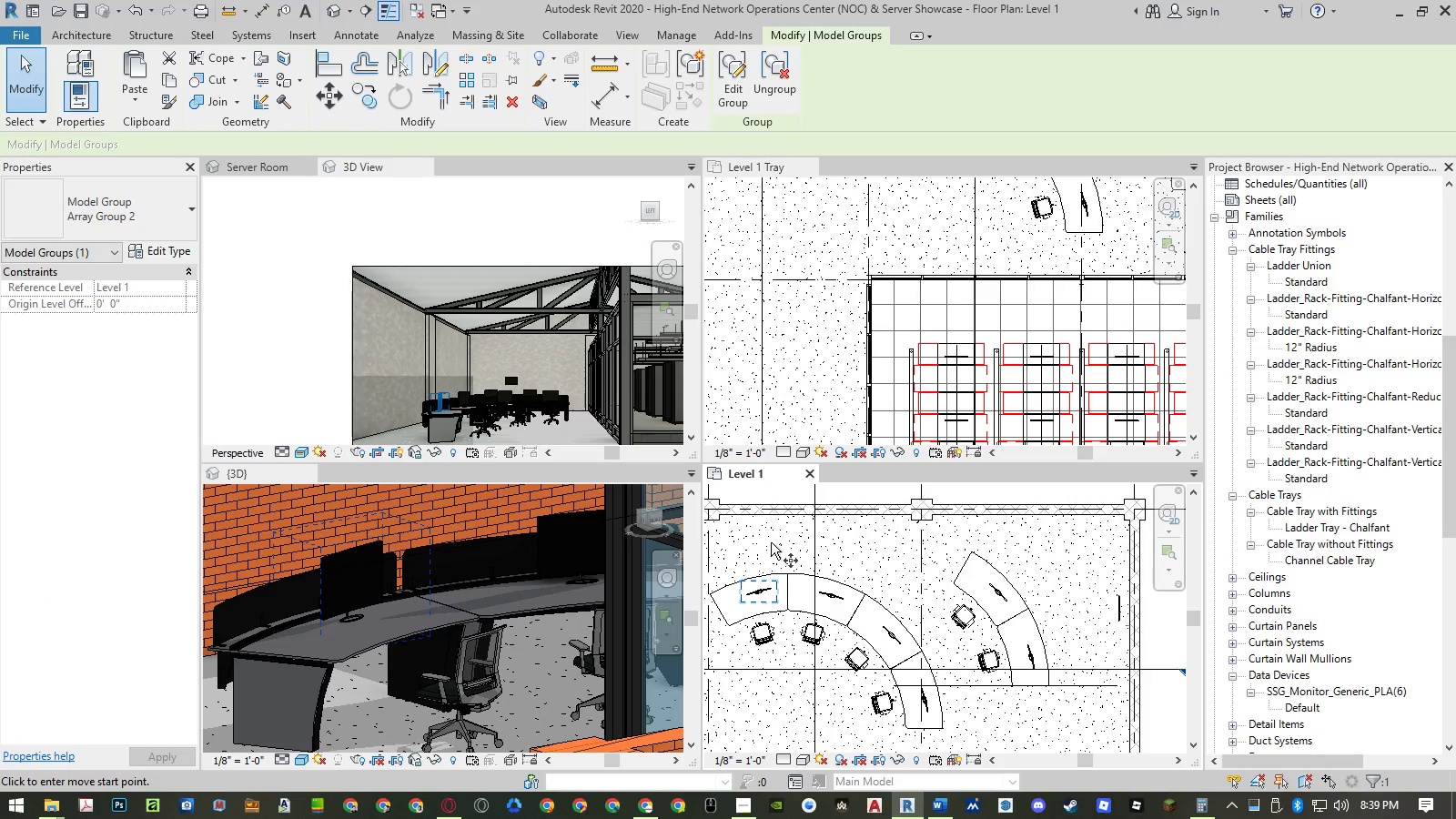 
left_click([771, 542])
 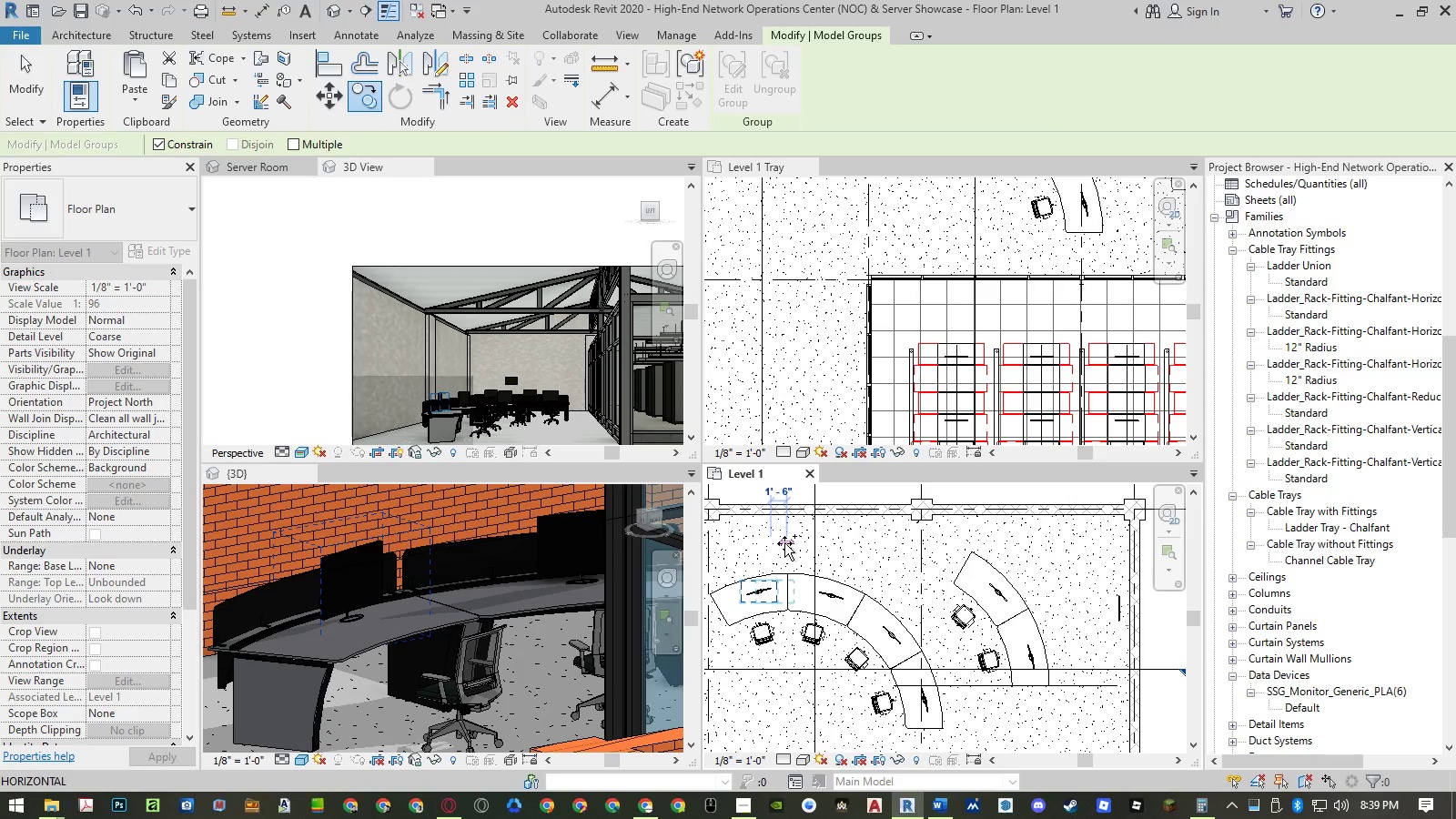 
type(0)
key(NumpadEnter)
type(ro)
 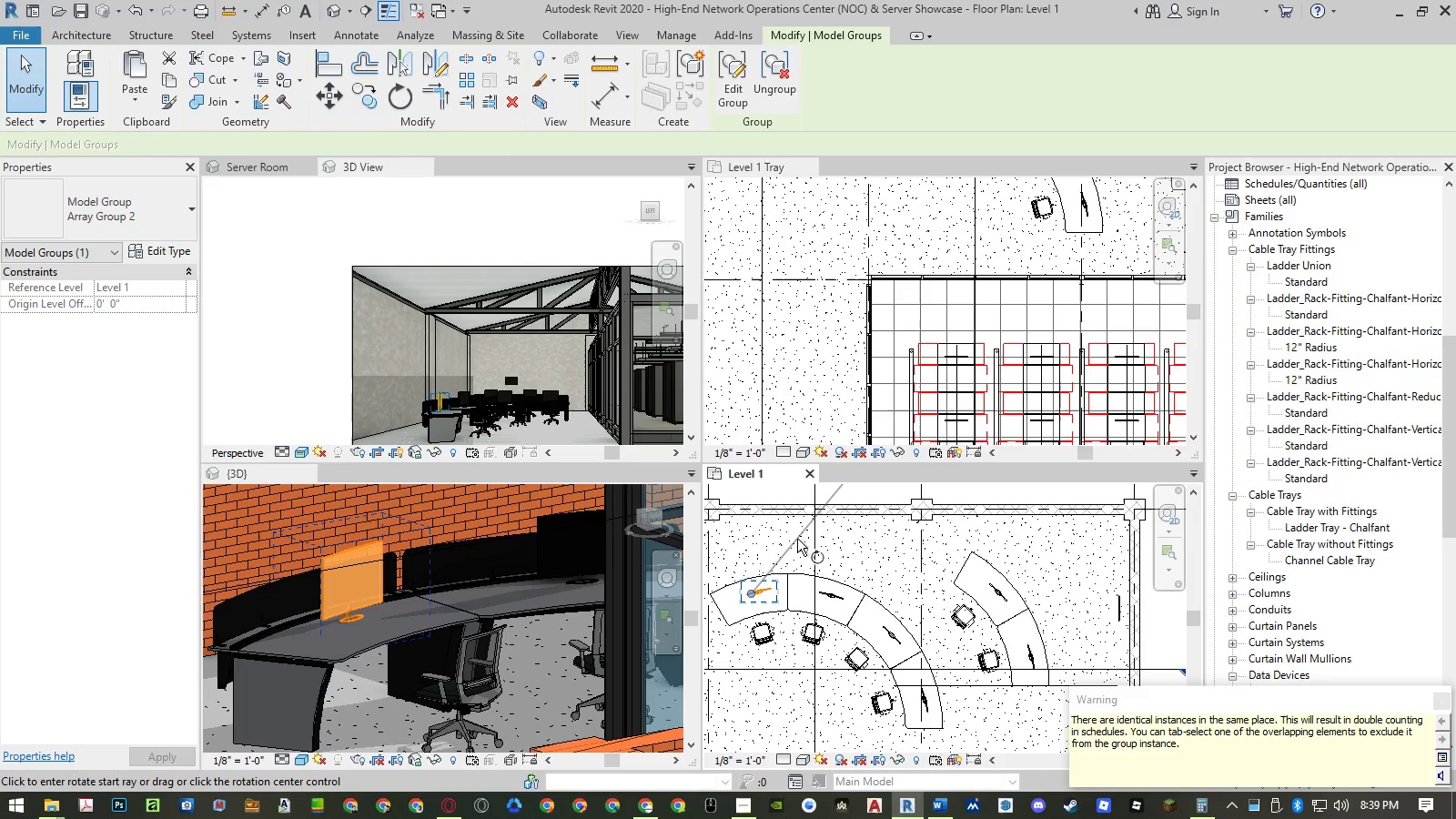 
scroll: coordinate [798, 538], scroll_direction: down, amount: 5.0
 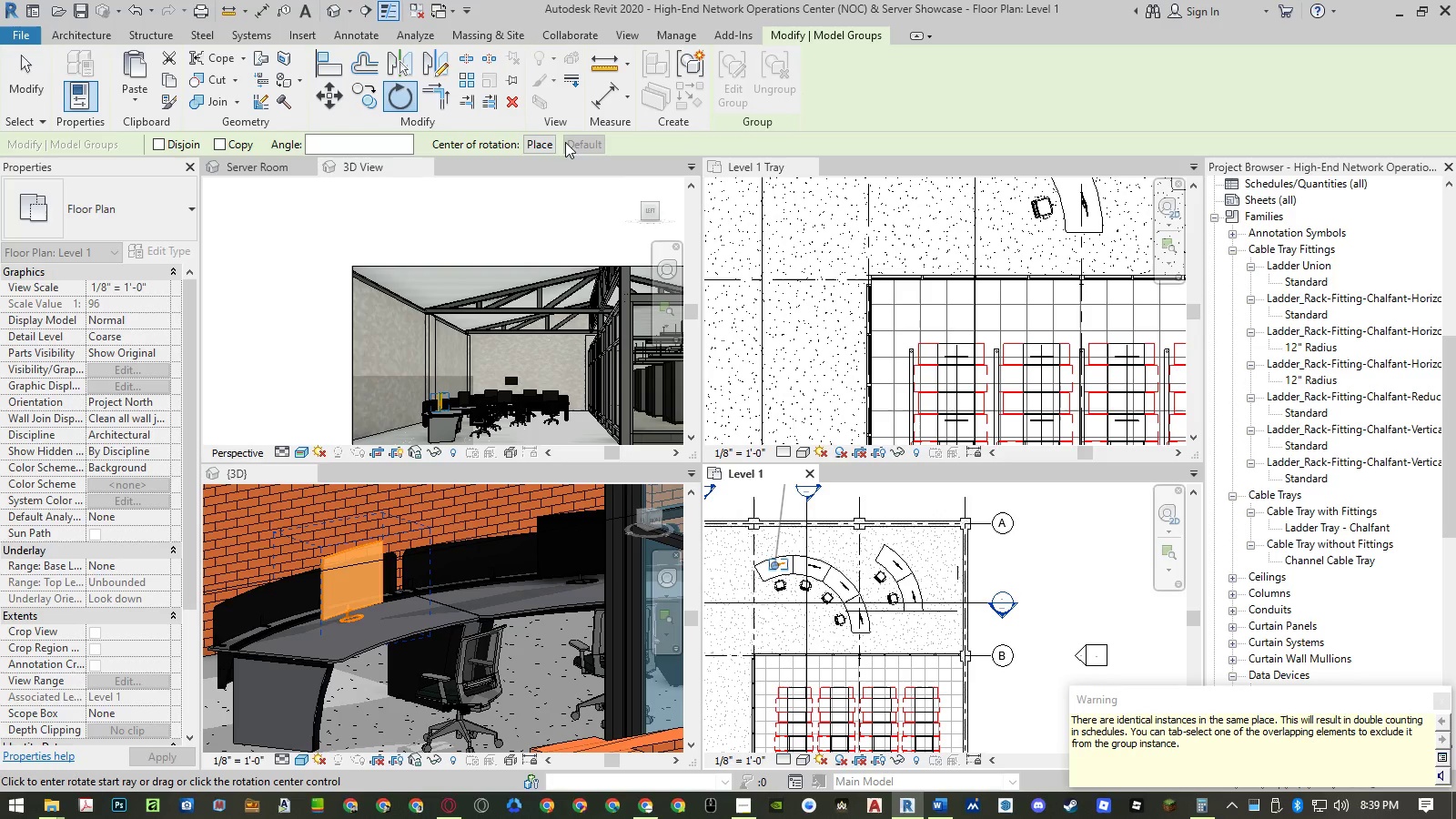 
left_click([540, 145])
 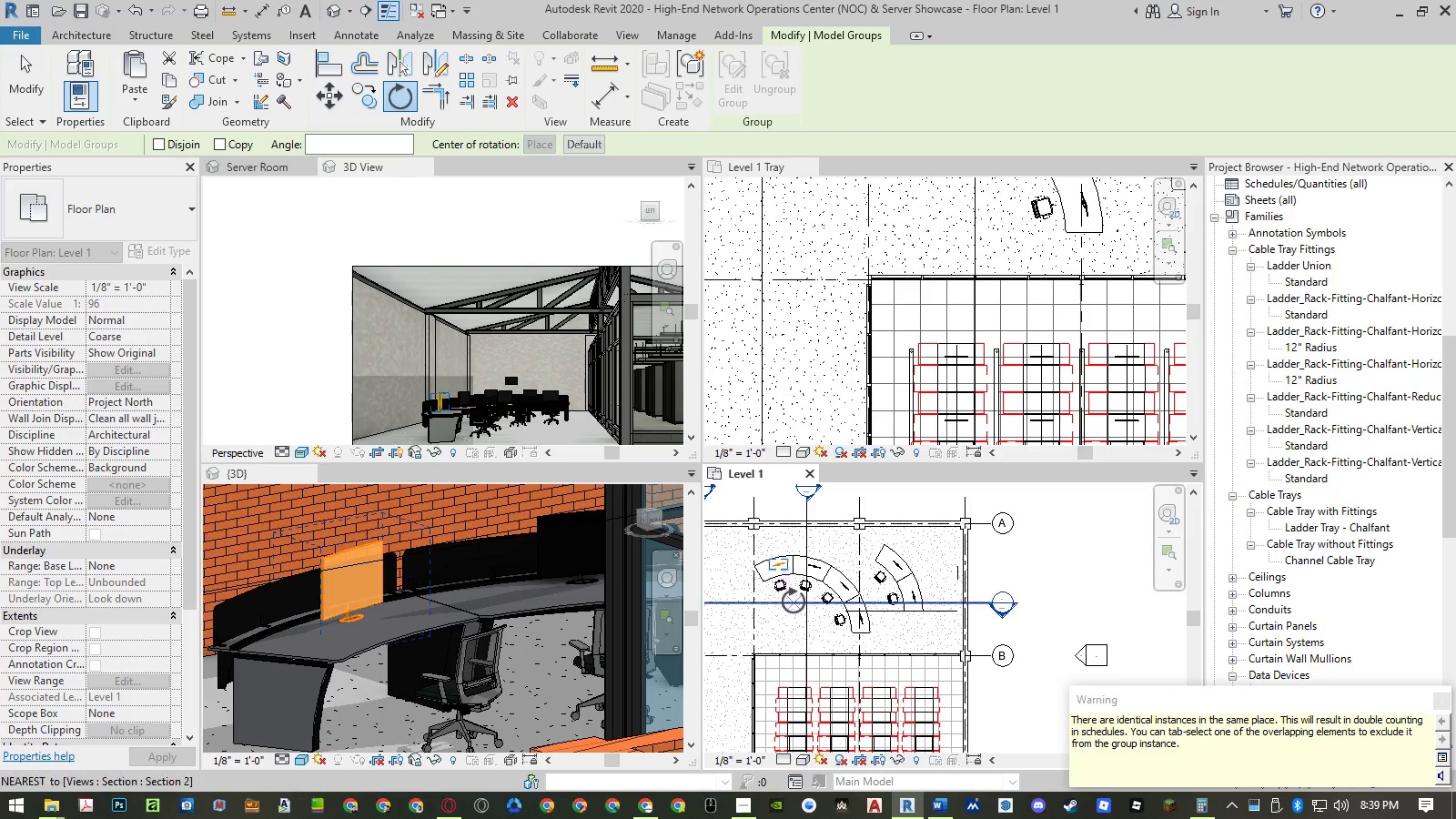 
scroll: coordinate [790, 605], scroll_direction: up, amount: 6.0
 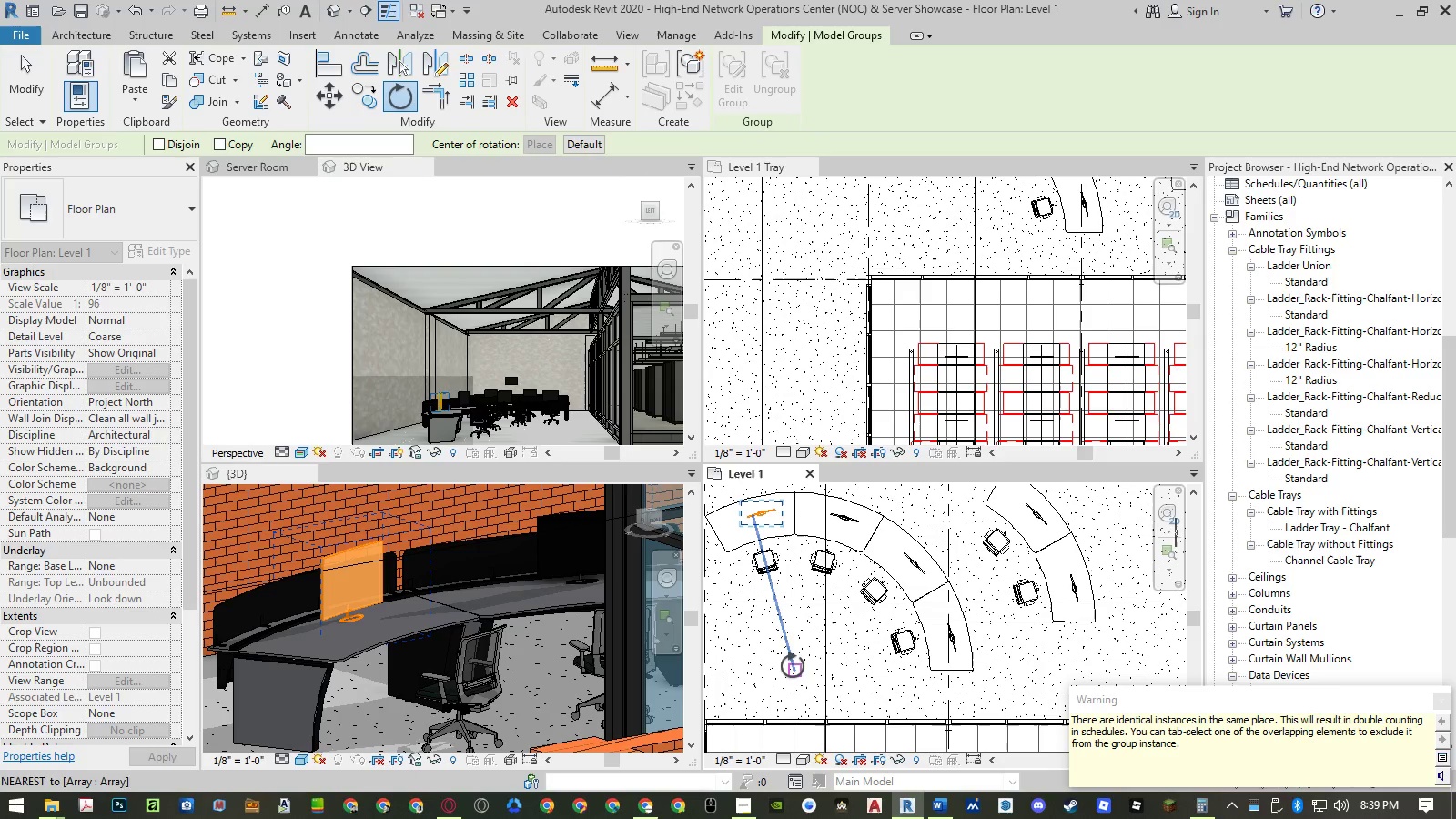 
left_click([794, 669])
 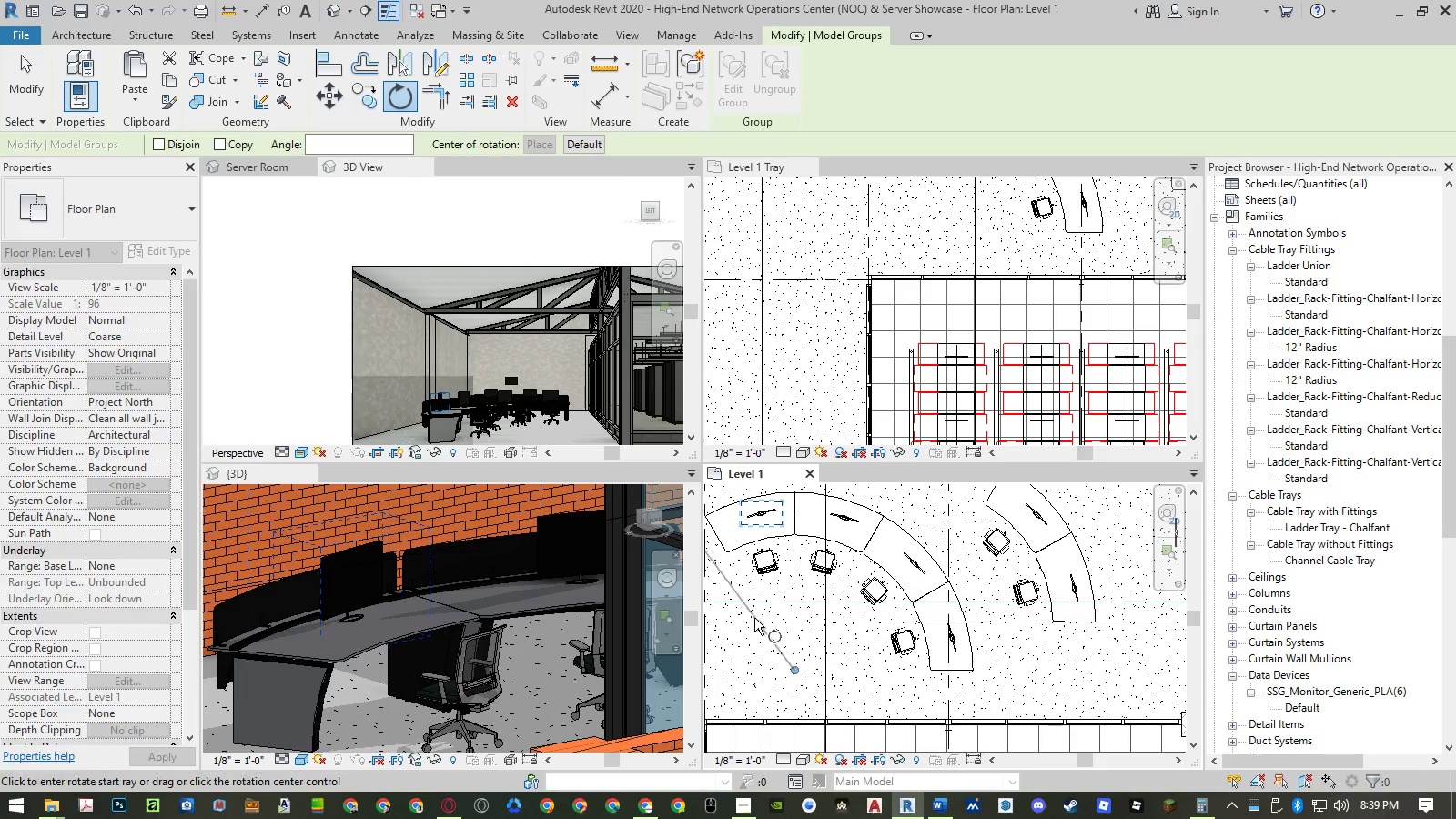 
left_click([757, 644])
 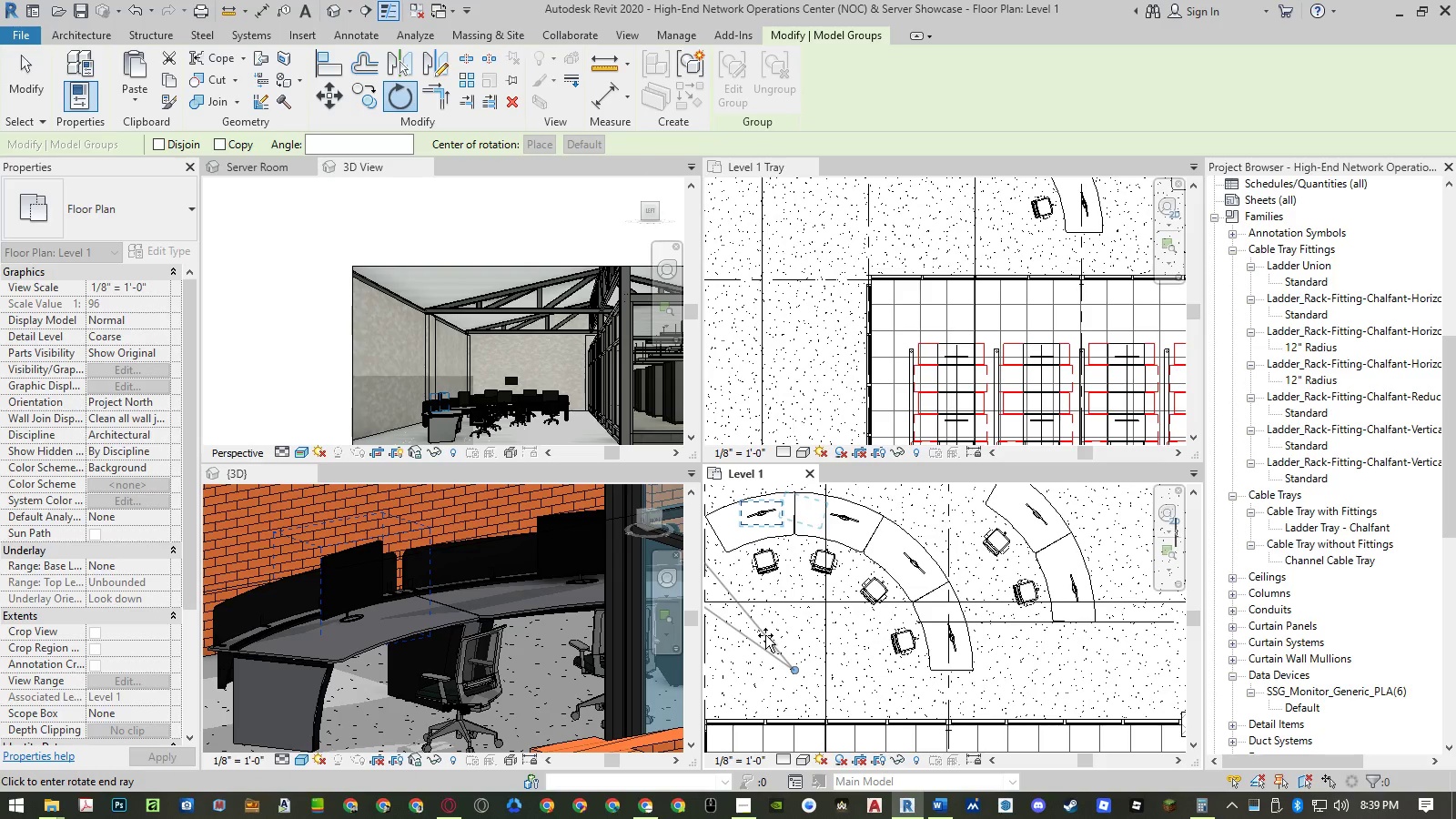 
key(Numpad1)
 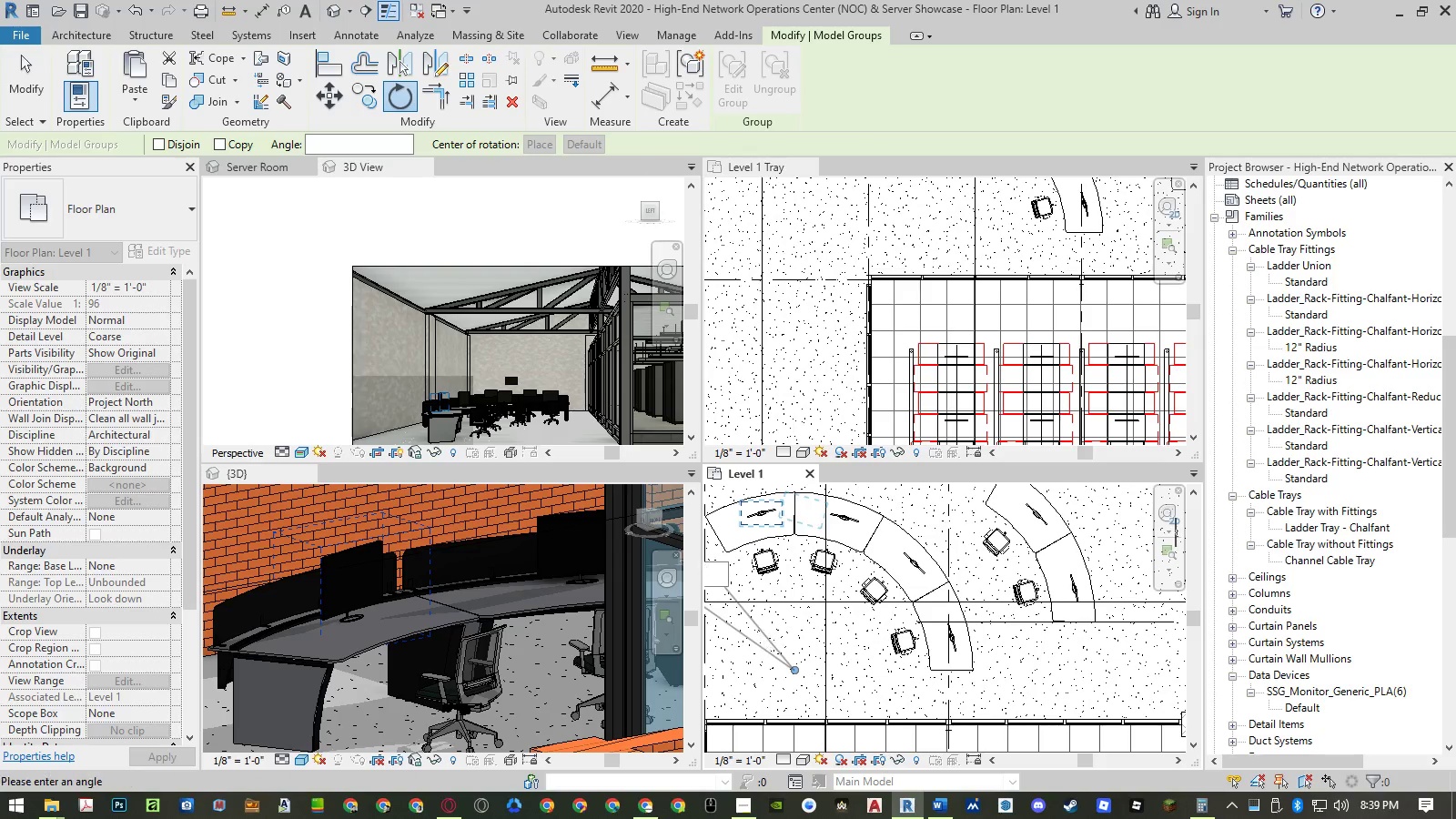 
key(Numpad5)
 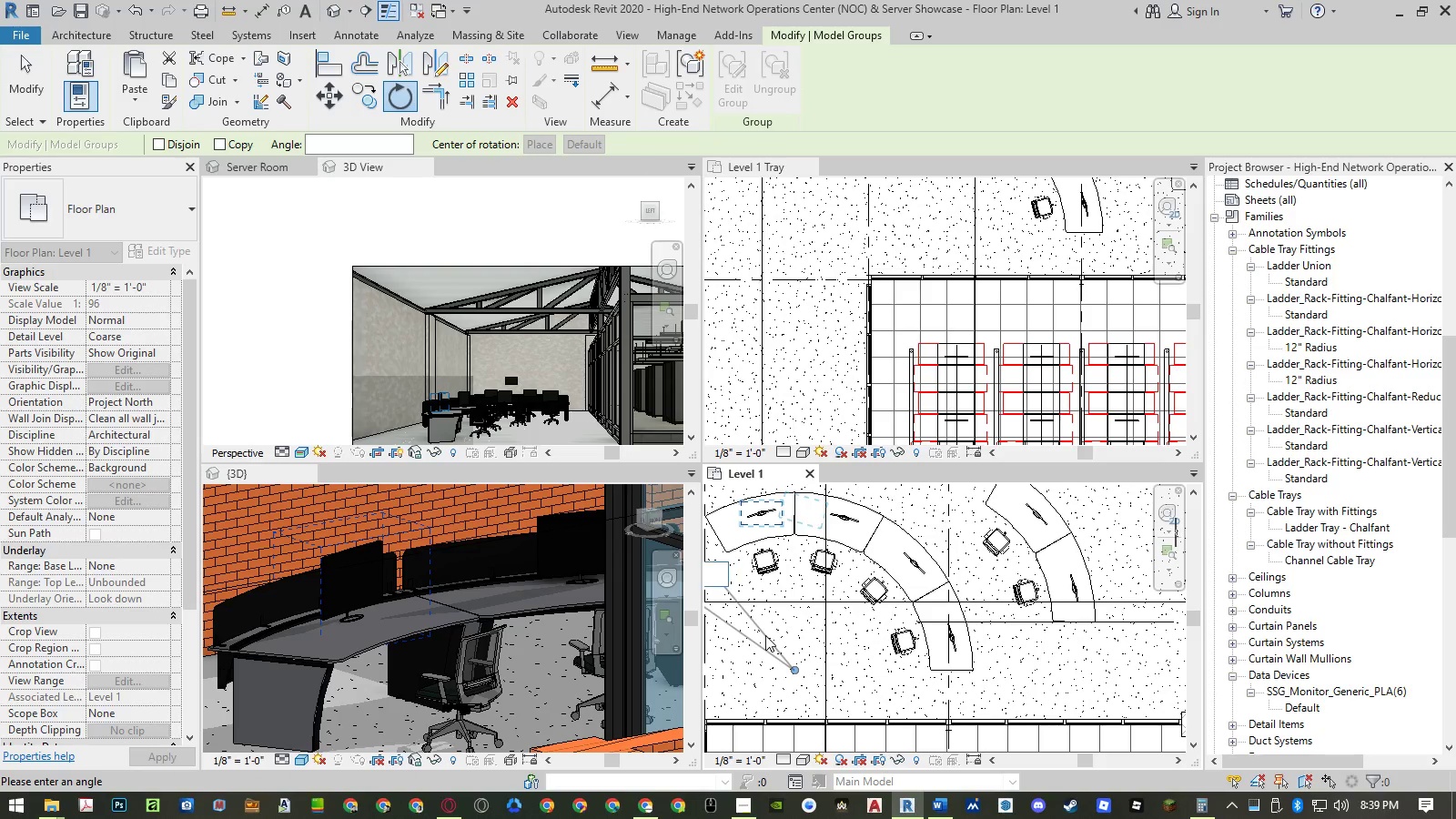 
key(NumpadEnter)
 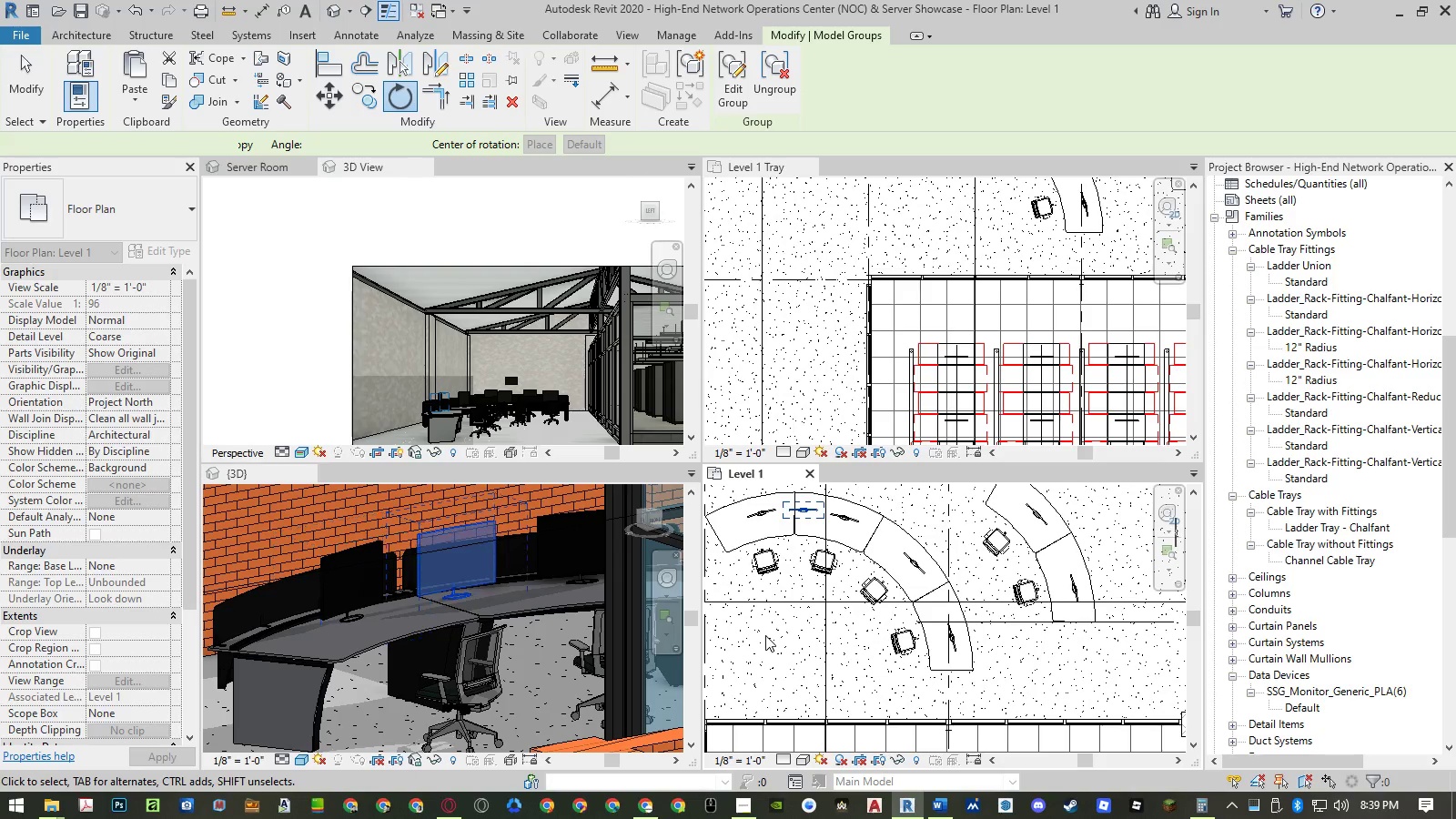 
key(Escape)
 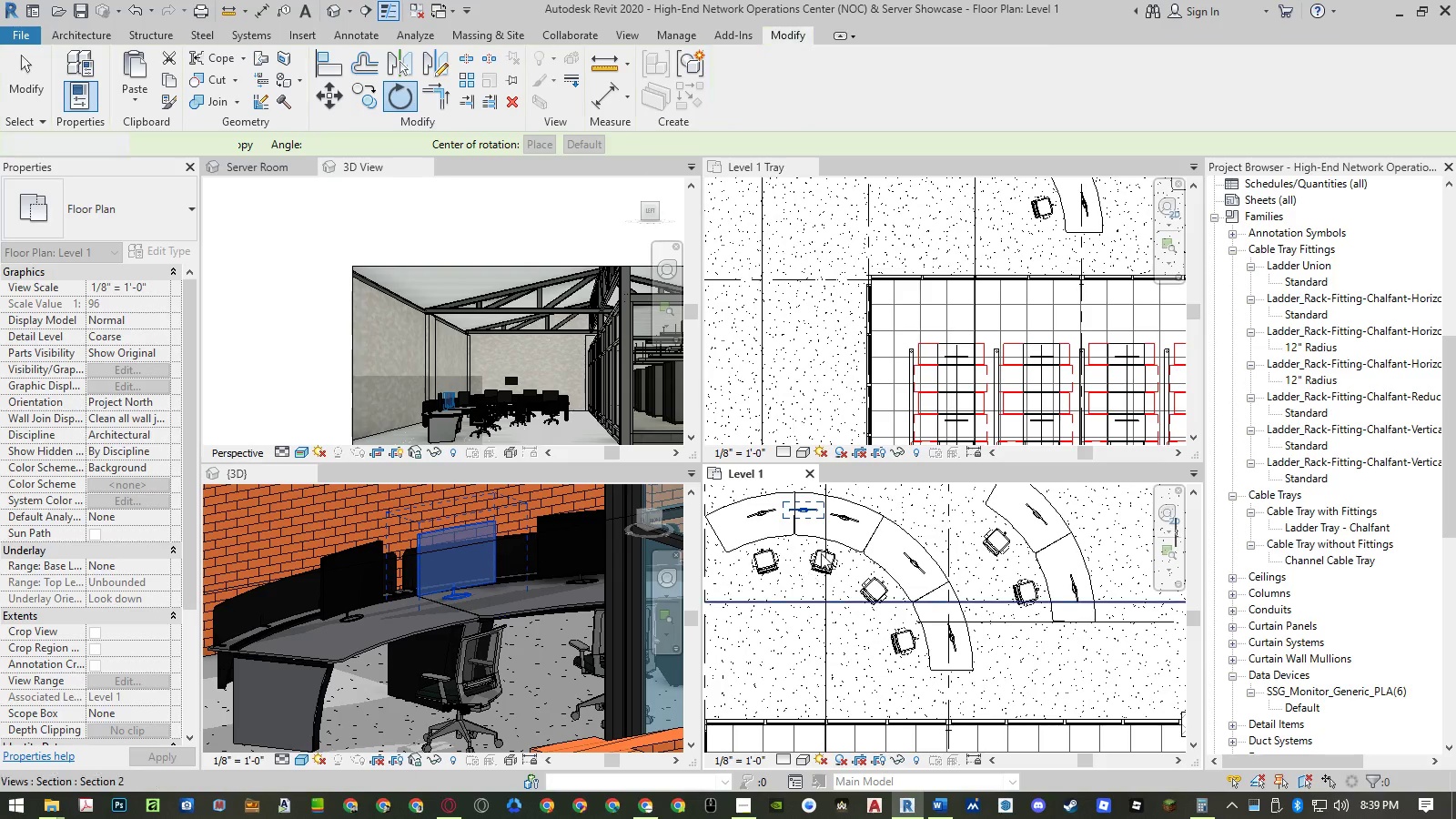 
key(Escape)
 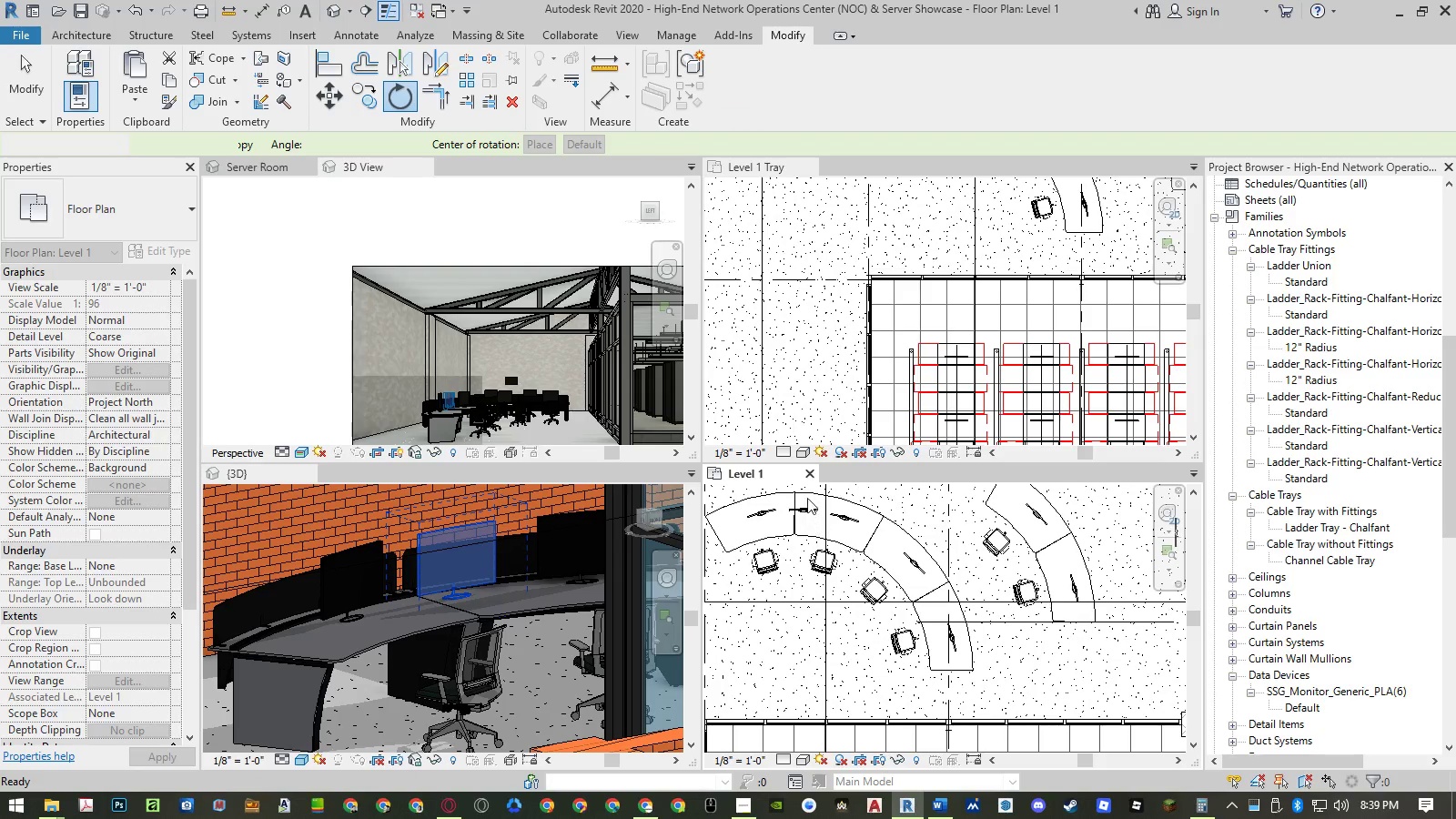 
left_click([804, 521])
 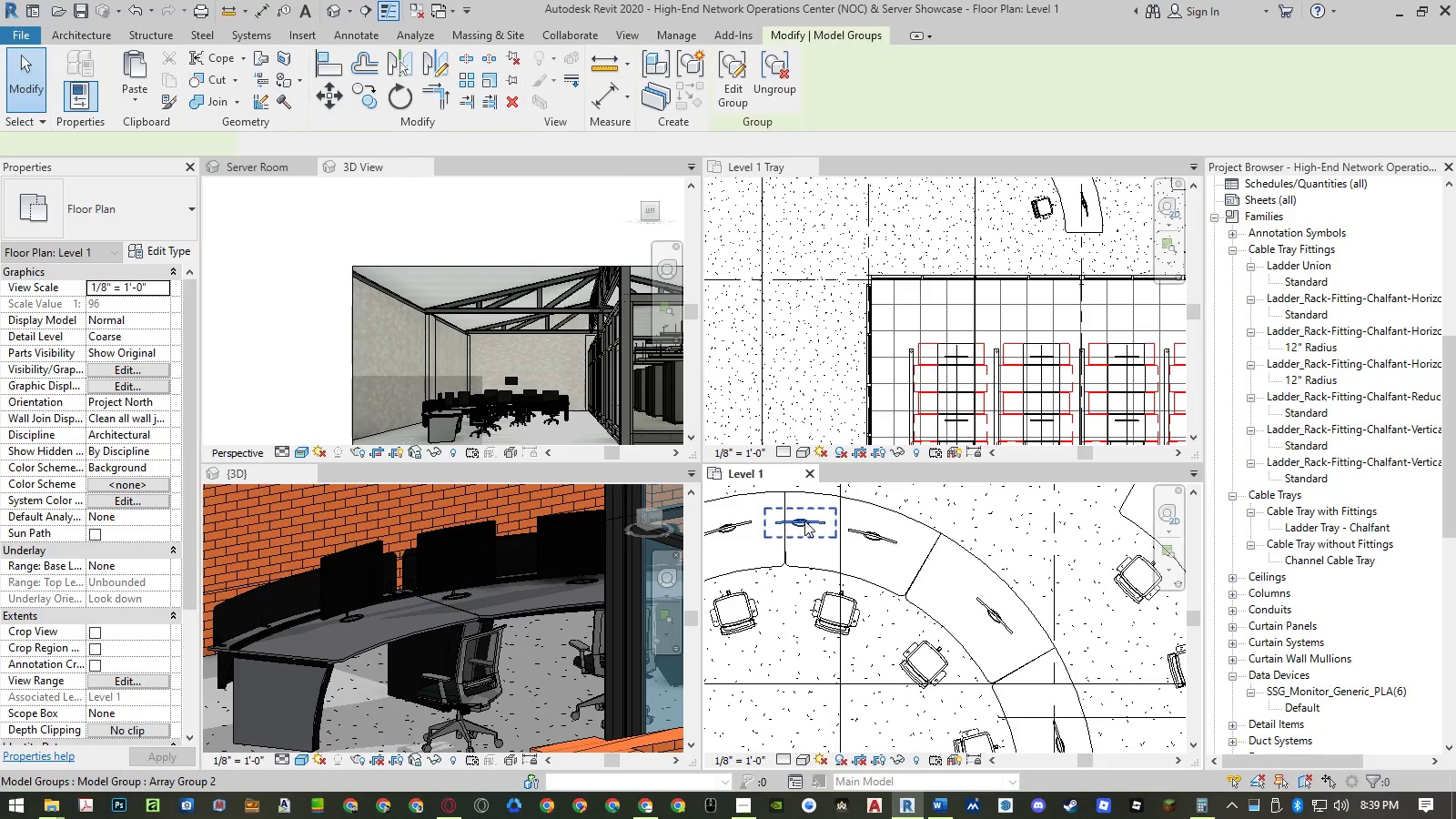 
scroll: coordinate [807, 493], scroll_direction: up, amount: 4.0
 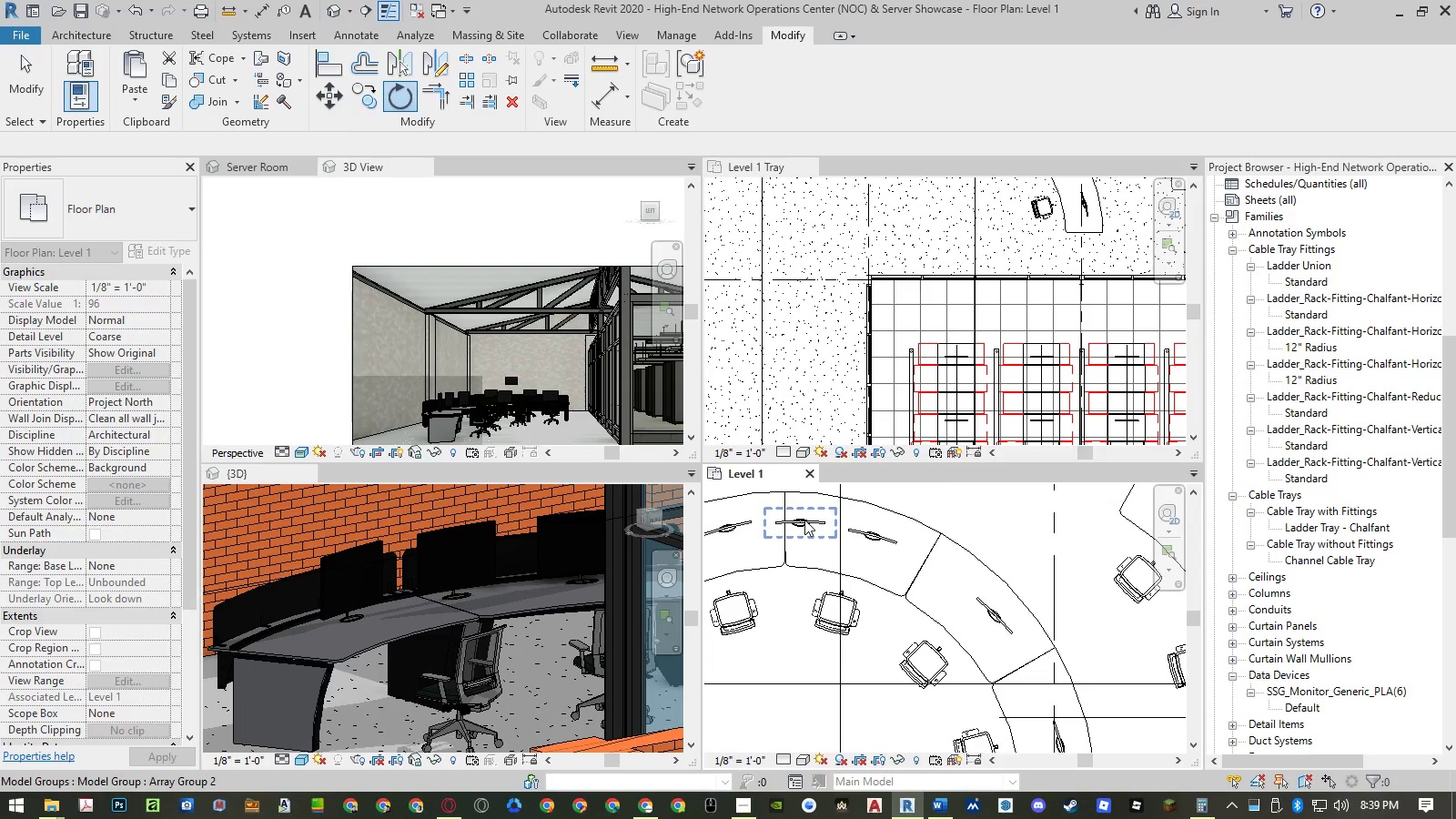 
right_click([804, 521])
 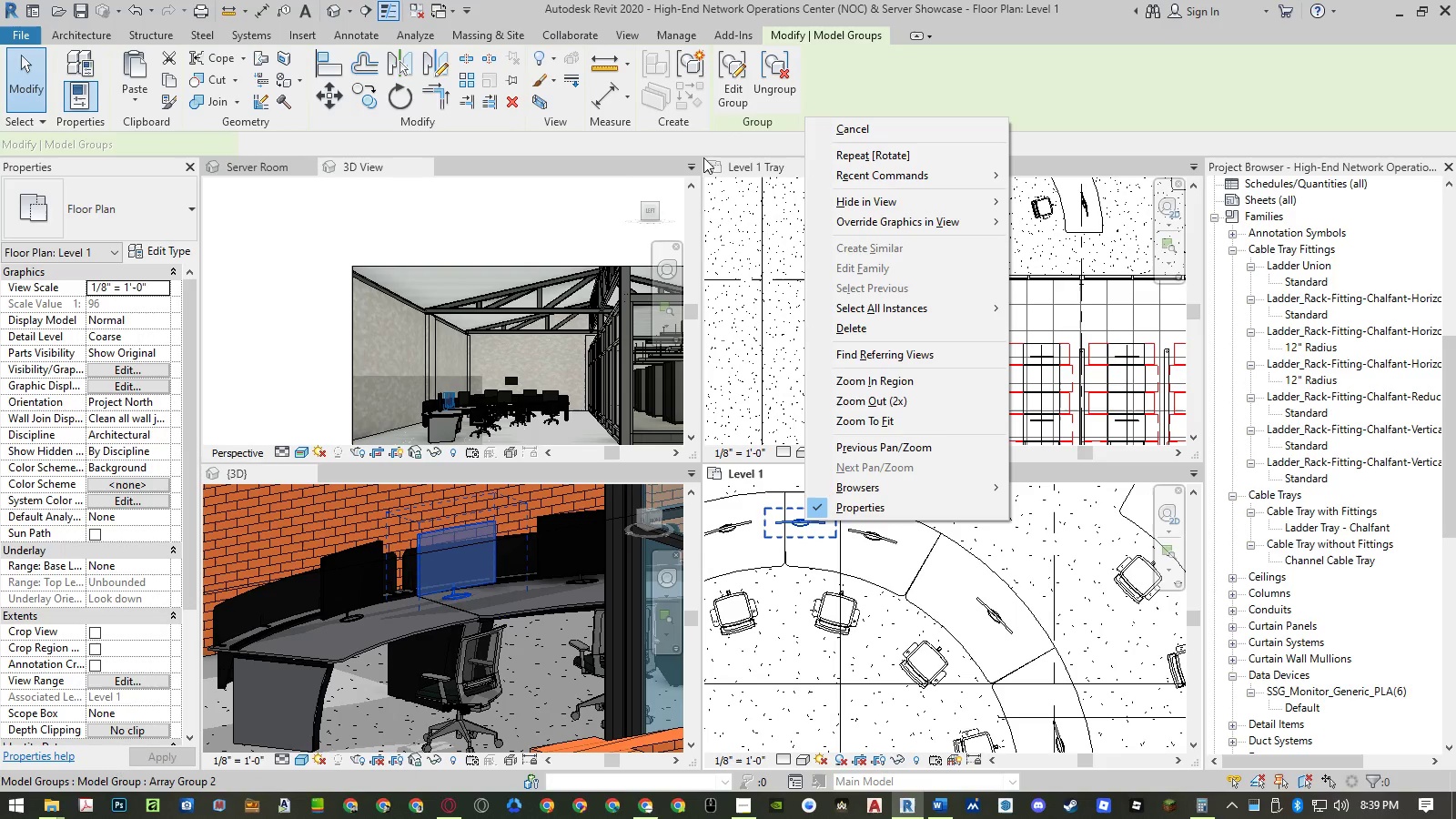 
left_click([738, 100])
 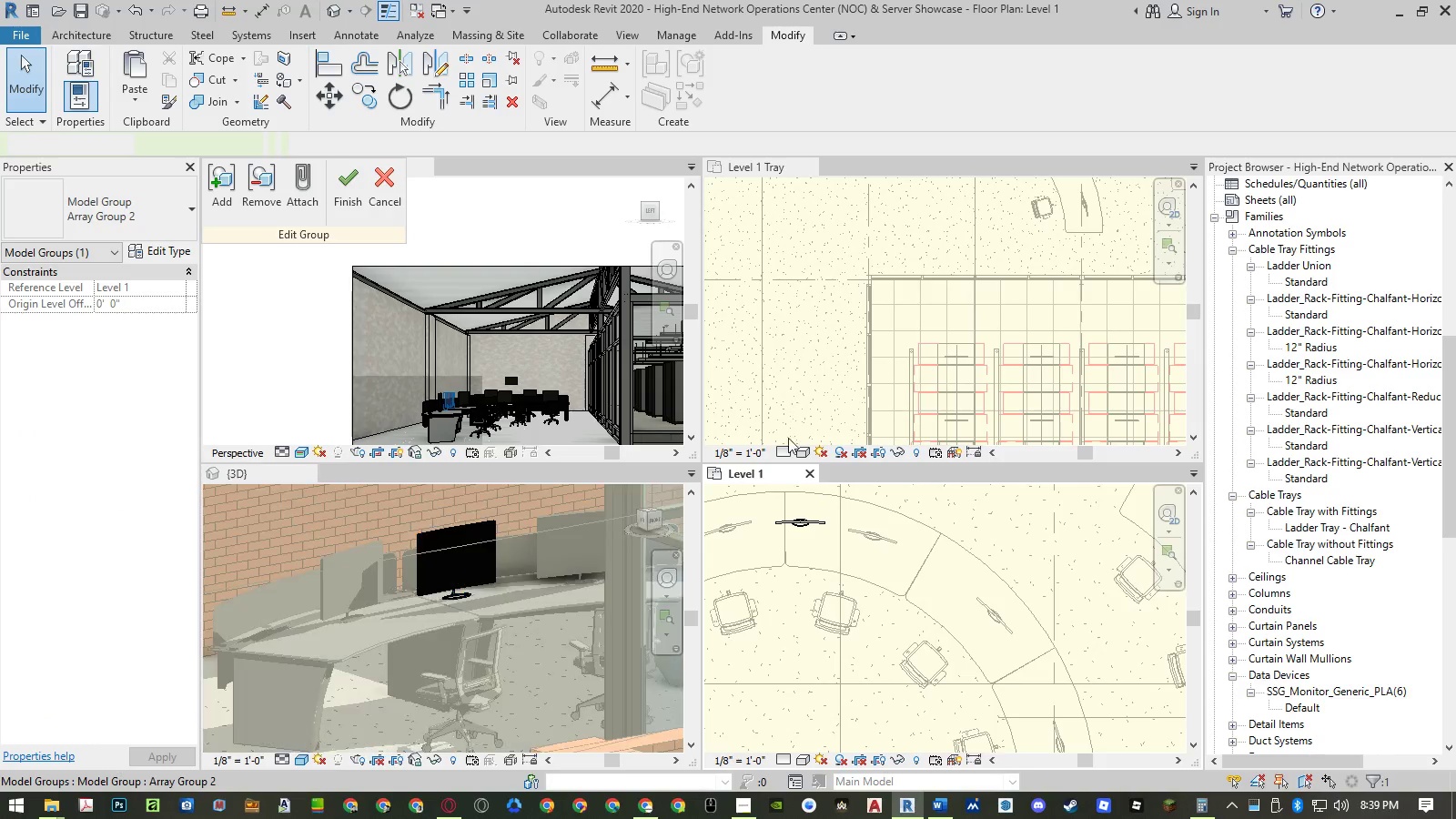 
scroll: coordinate [788, 526], scroll_direction: up, amount: 6.0
 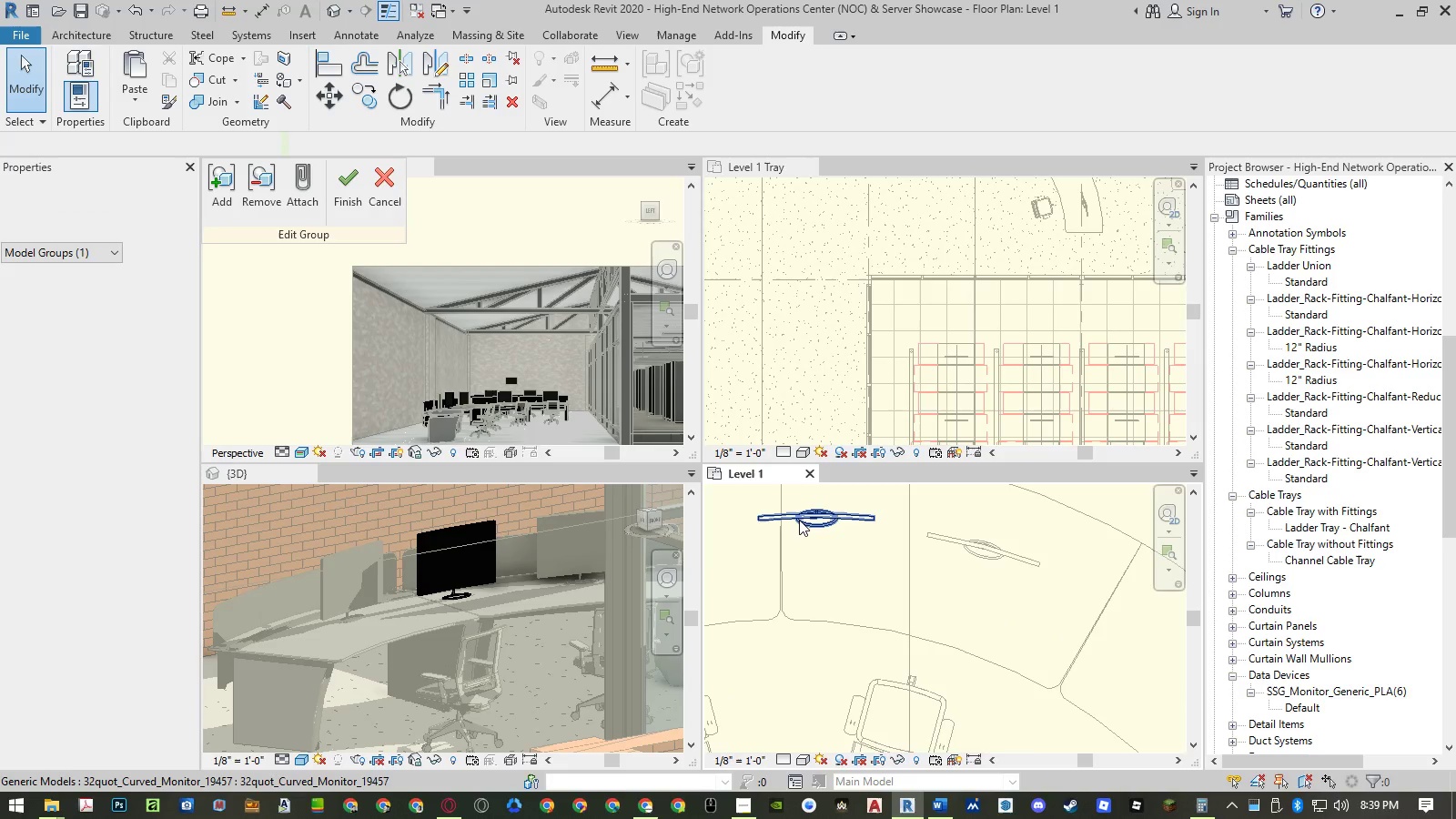 
left_click([803, 518])
 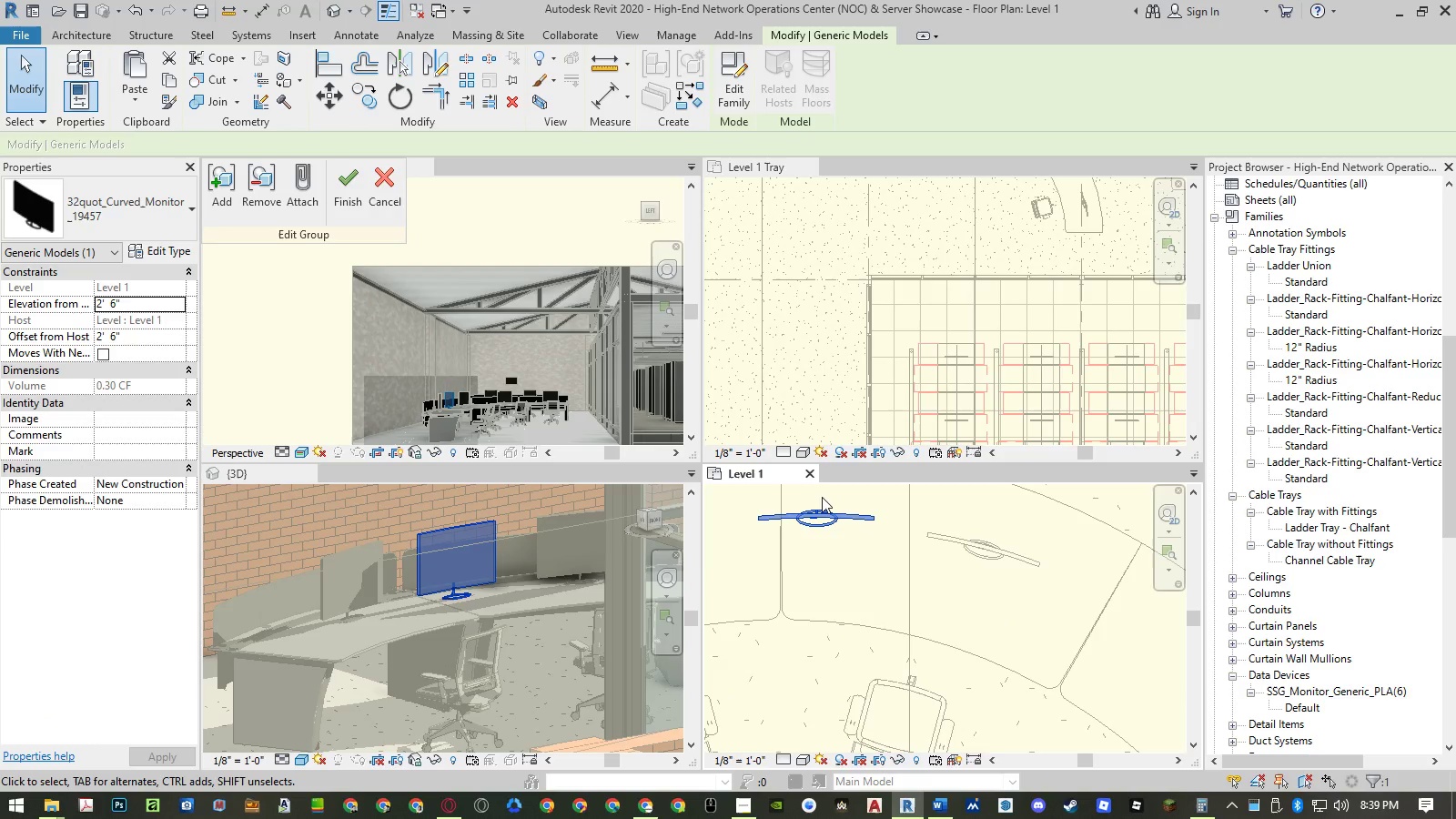 
key(M)
 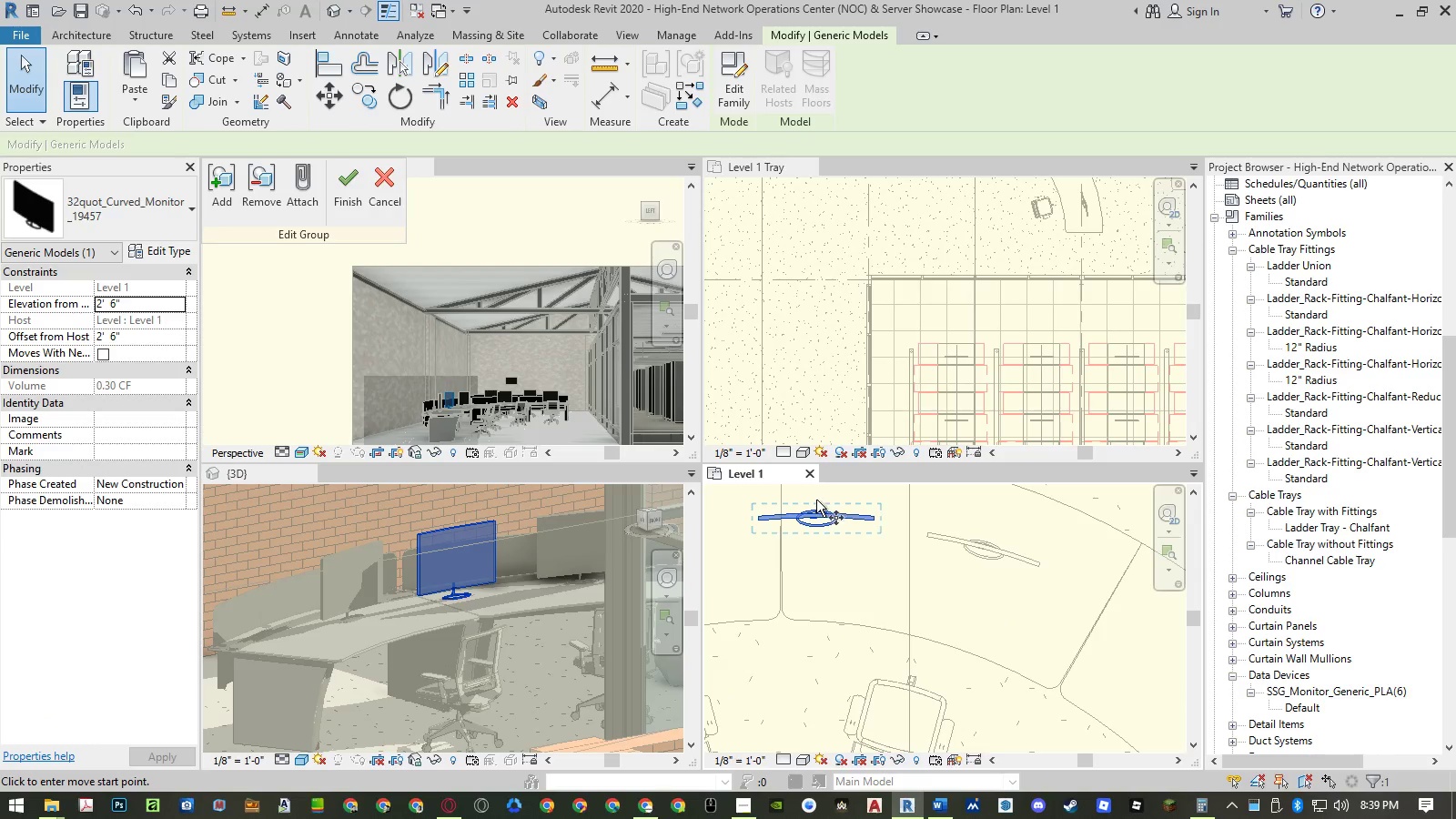 
scroll: coordinate [814, 511], scroll_direction: up, amount: 12.0
 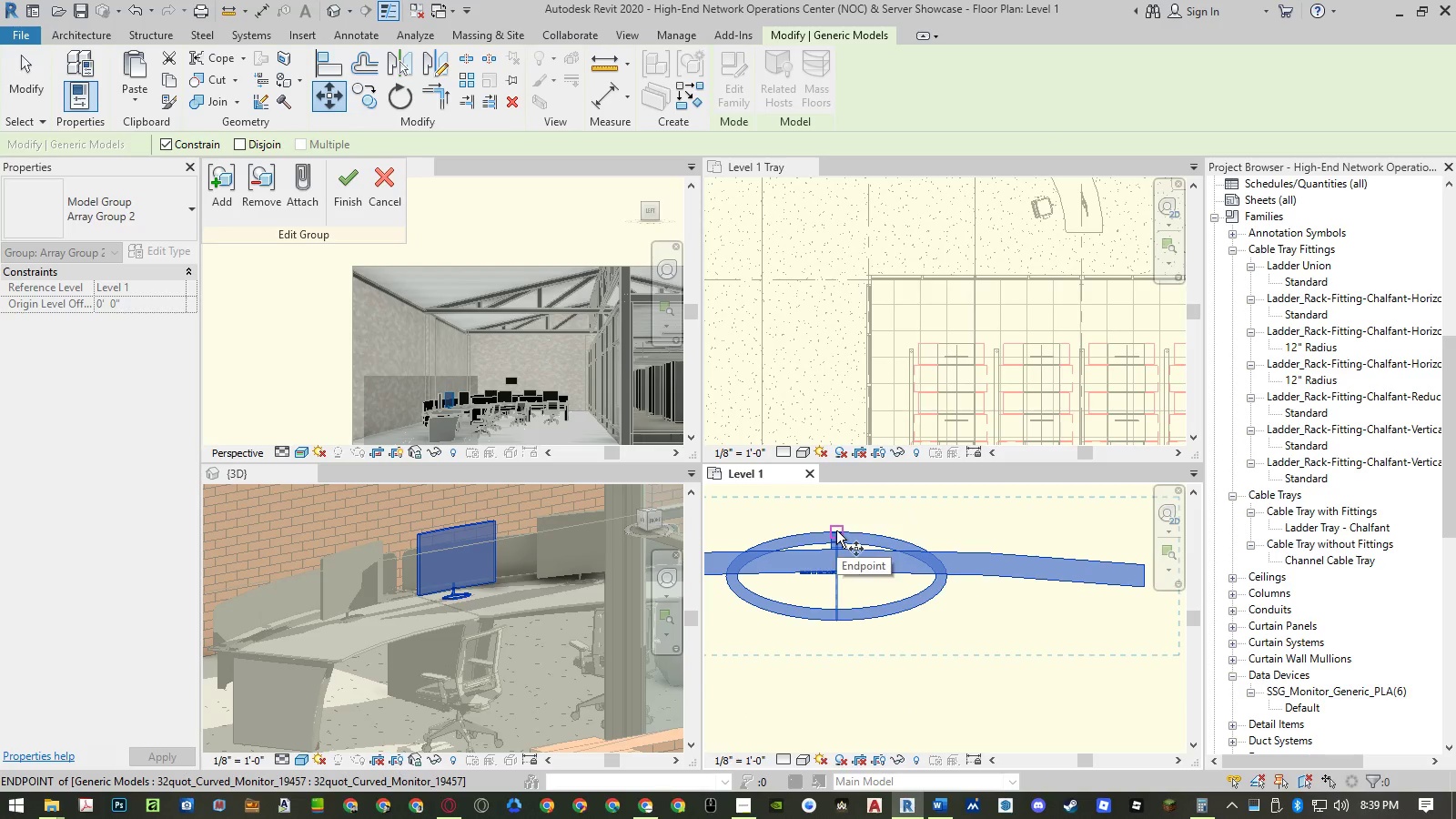 
left_click([836, 531])
 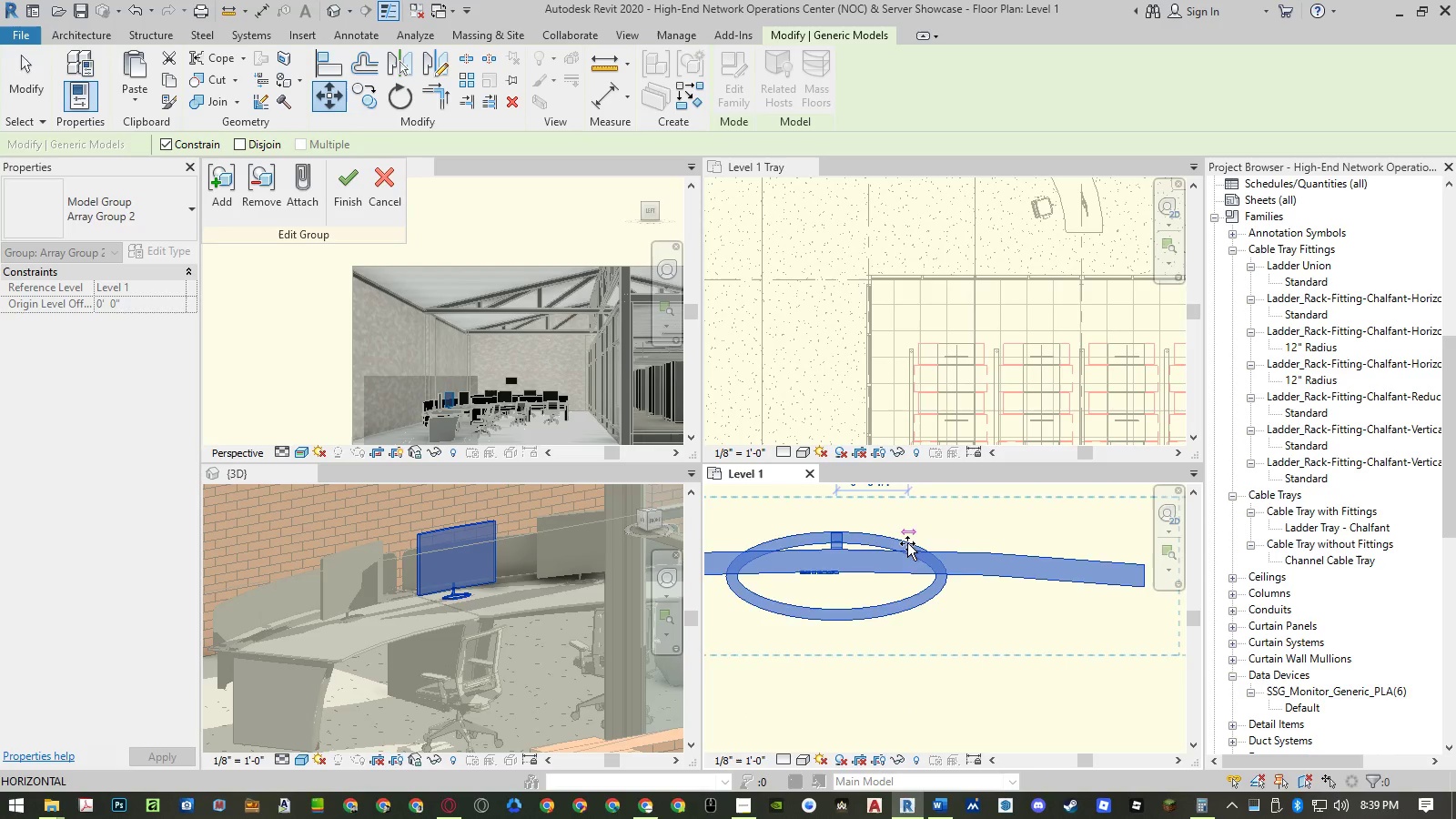 
scroll: coordinate [907, 543], scroll_direction: down, amount: 5.0
 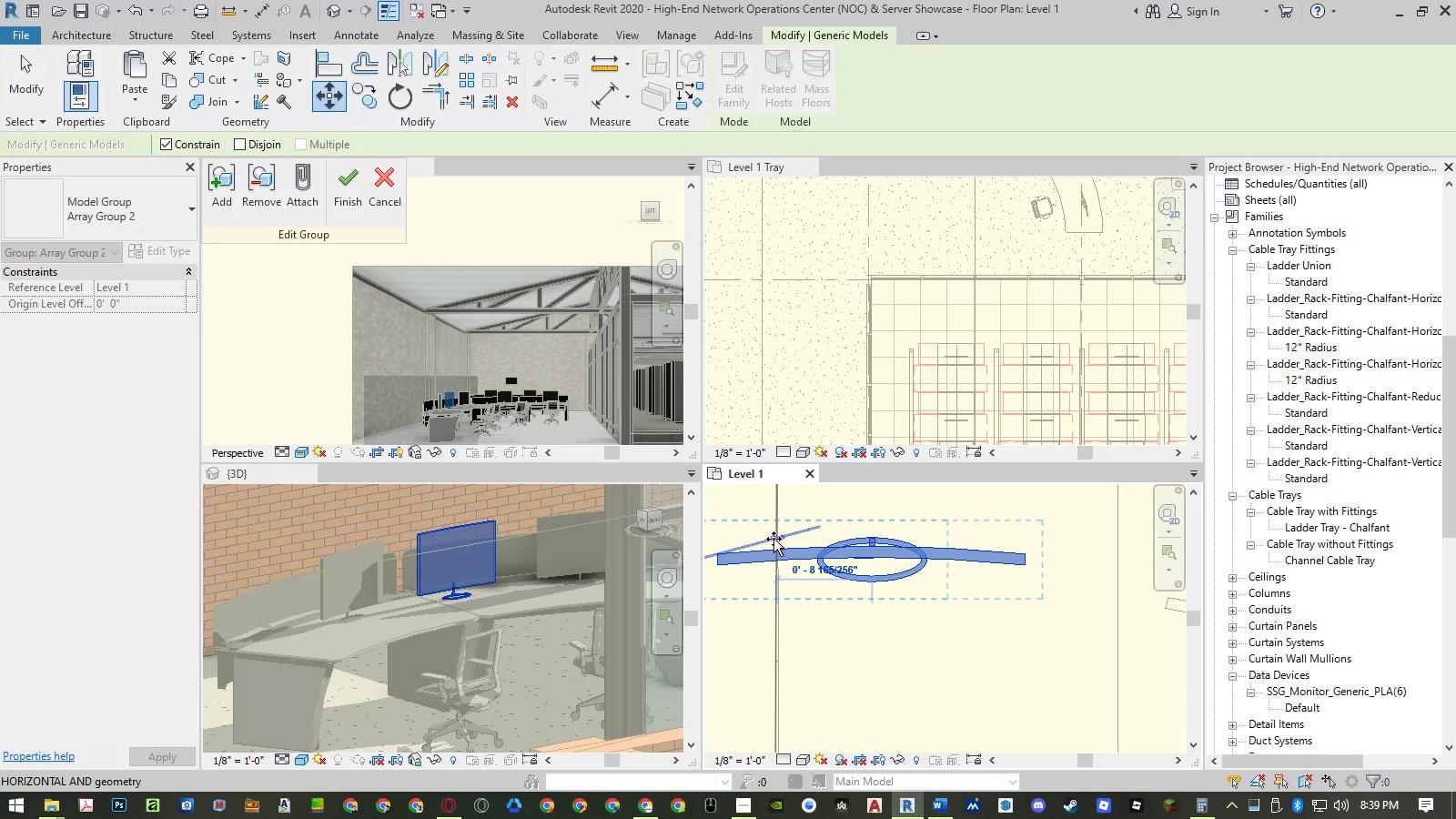 
left_click([774, 539])
 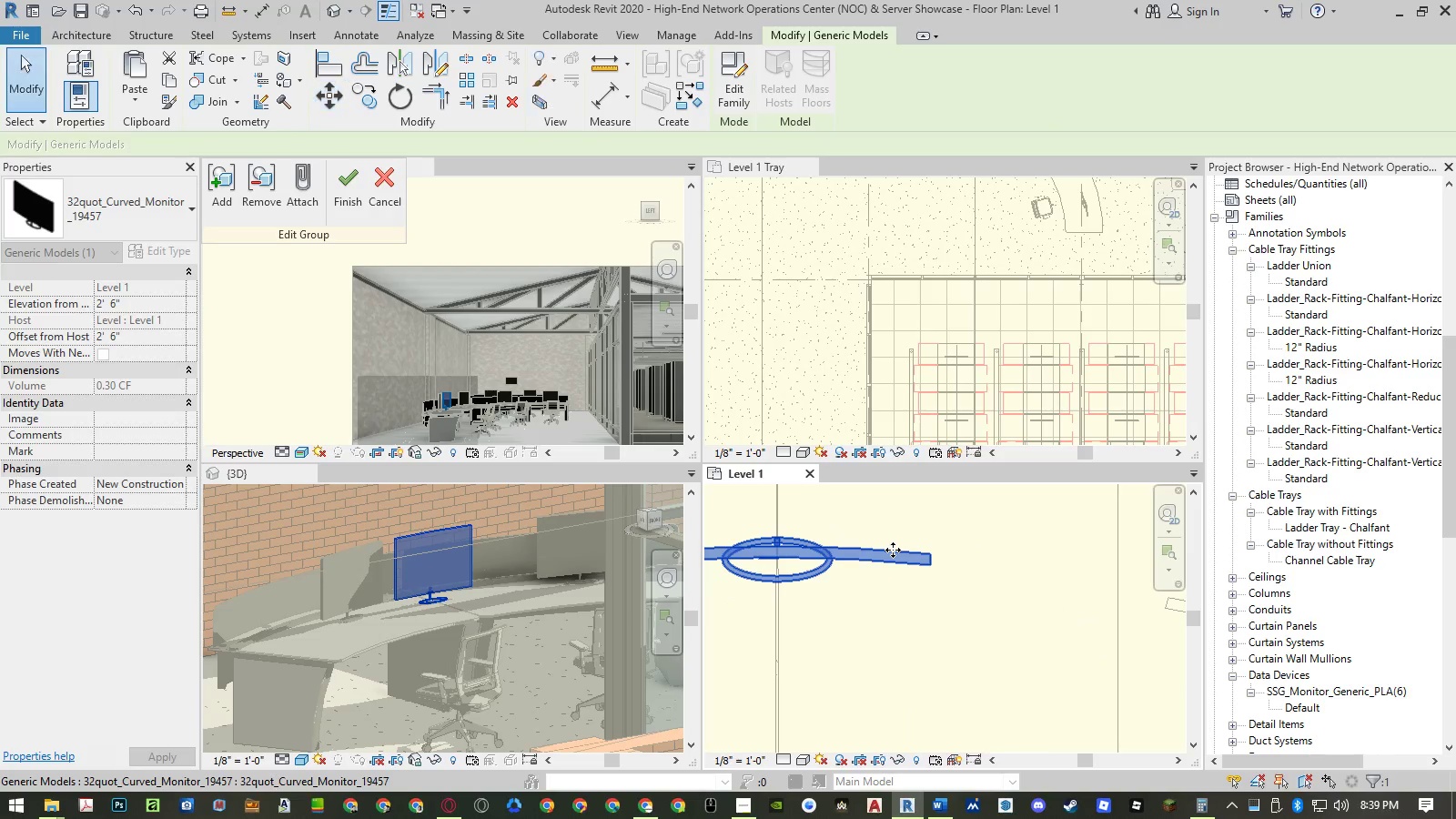 
scroll: coordinate [894, 550], scroll_direction: down, amount: 10.0
 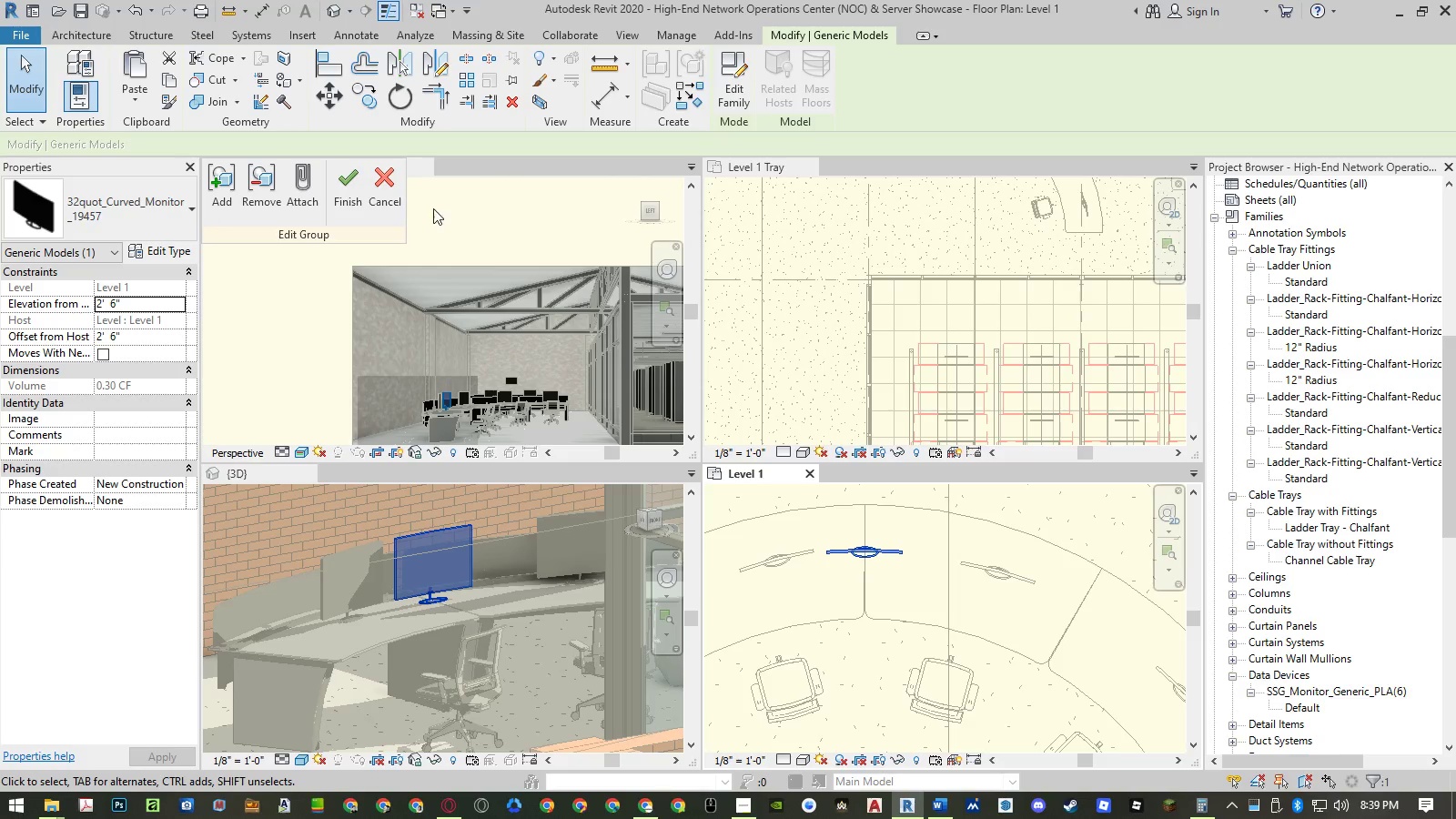 
left_click([351, 200])
 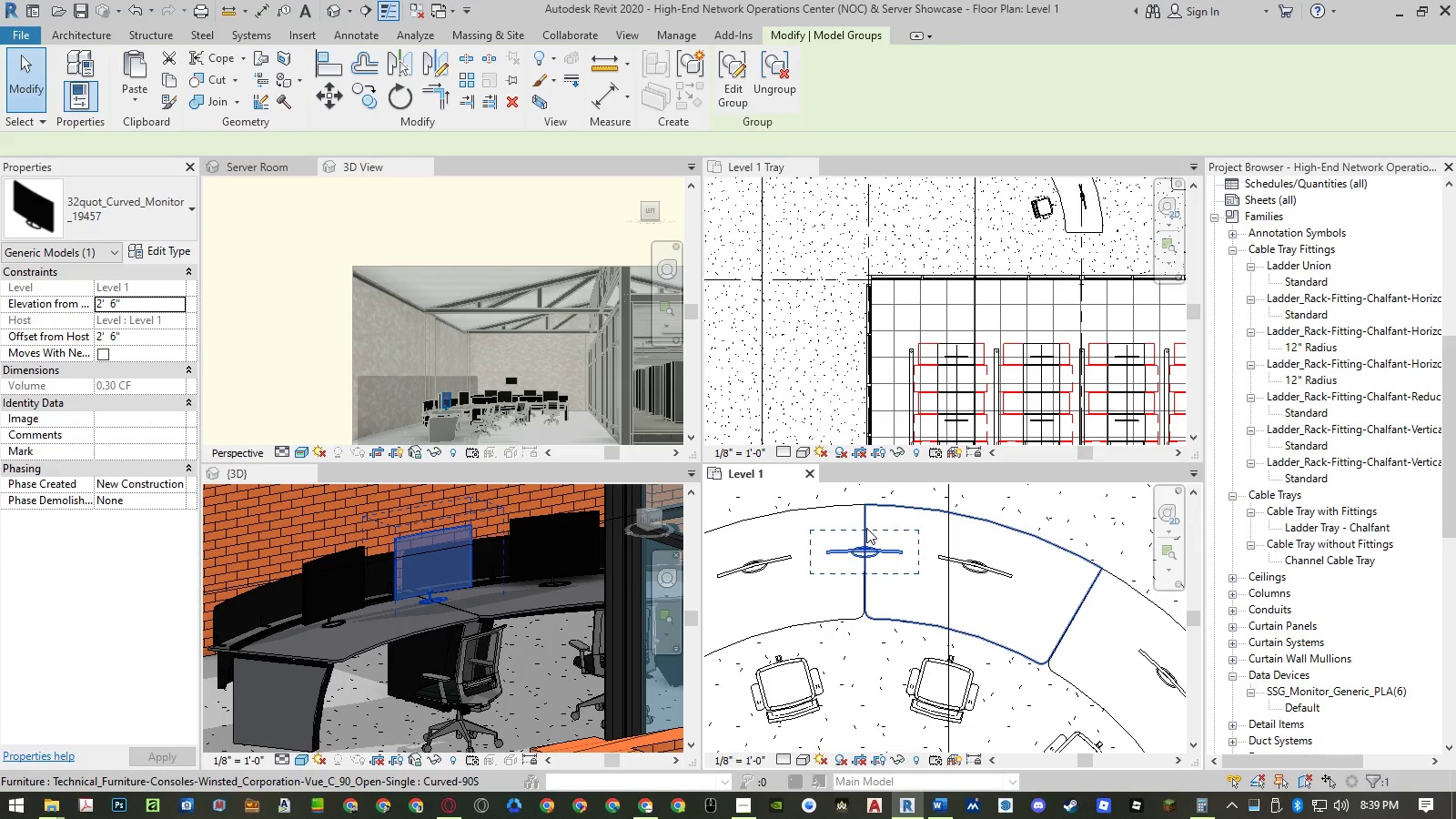 
key(Delete)
 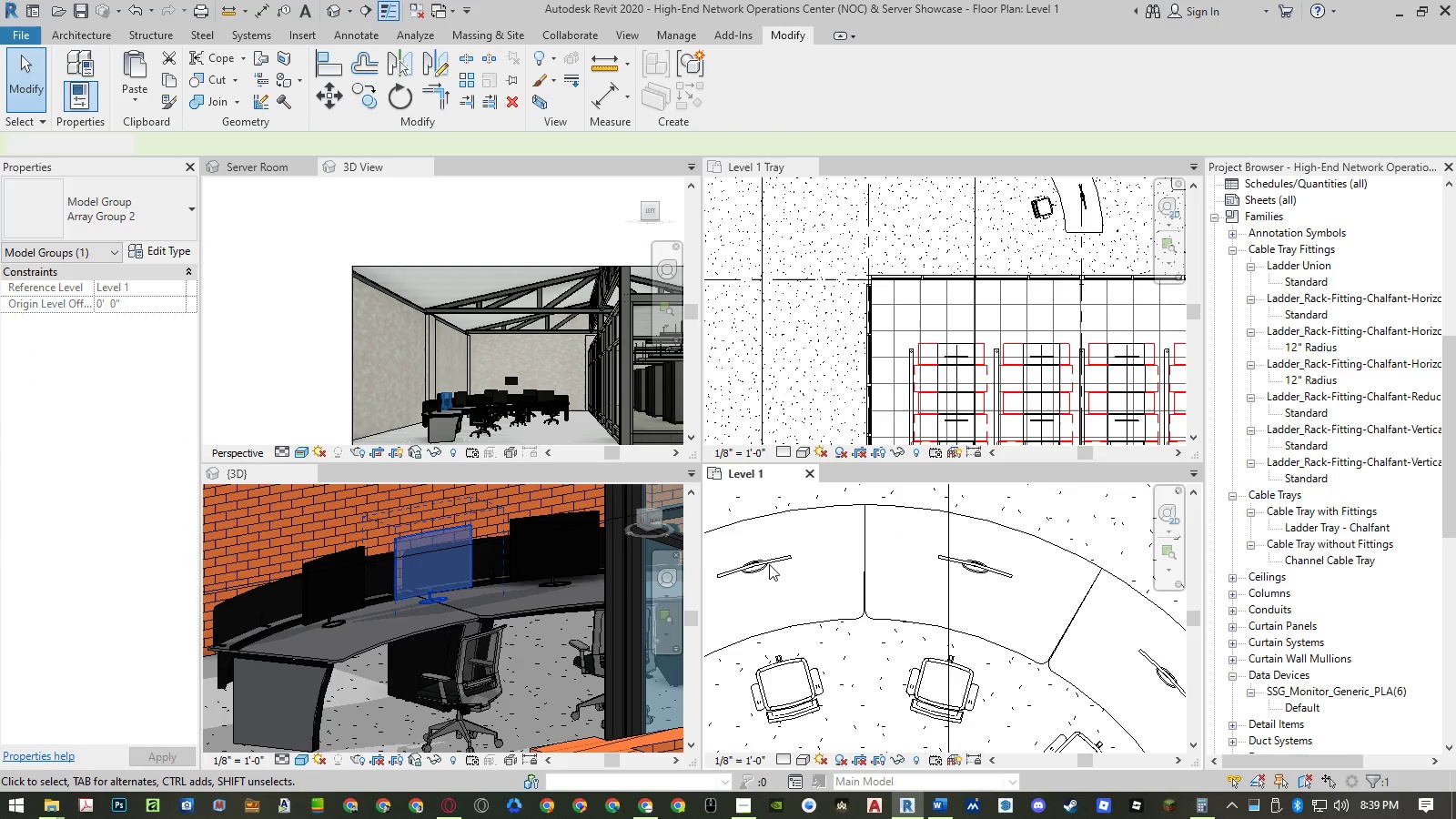 
scroll: coordinate [764, 560], scroll_direction: down, amount: 9.0
 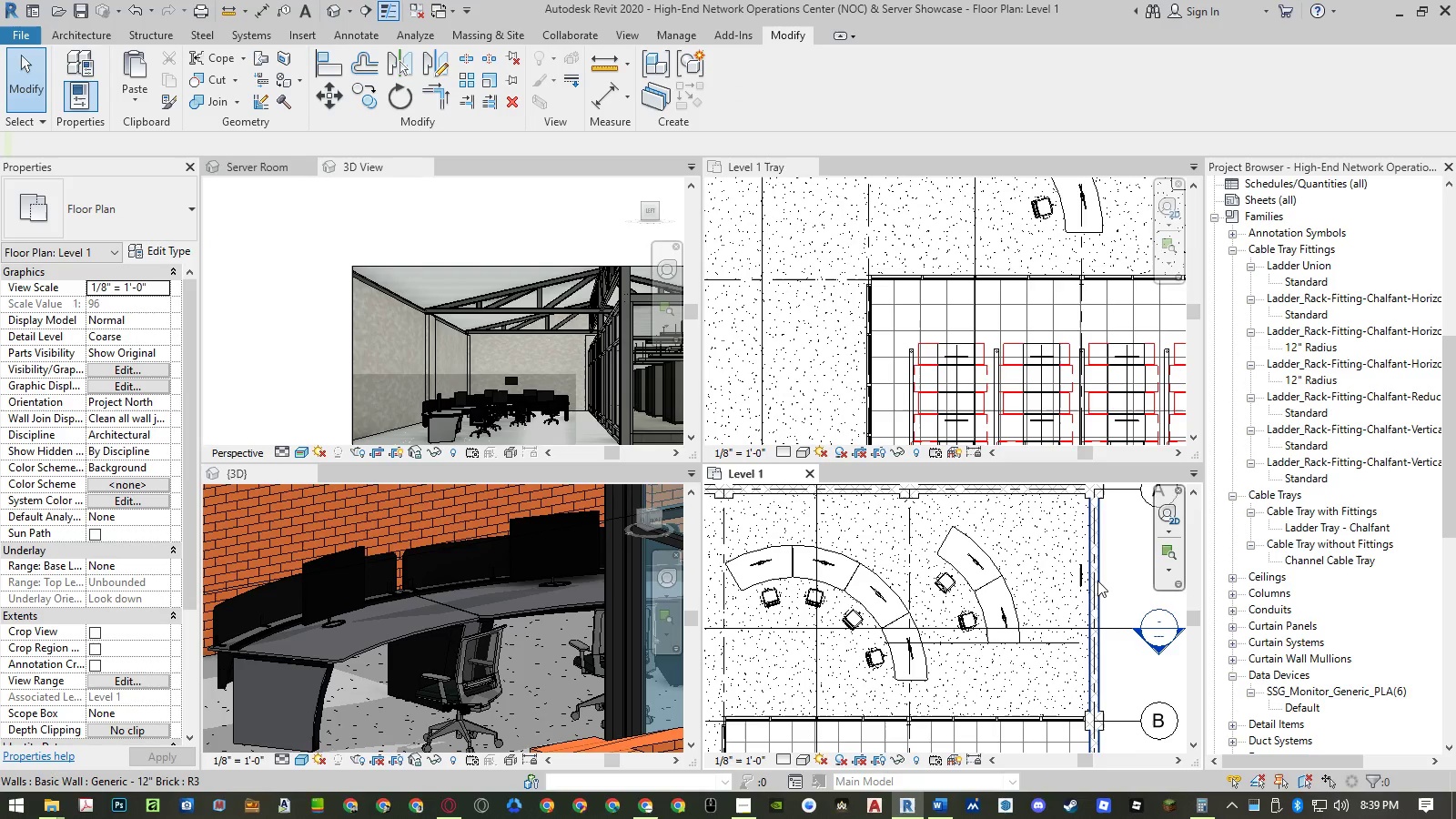 
scroll: coordinate [1078, 574], scroll_direction: up, amount: 9.0
 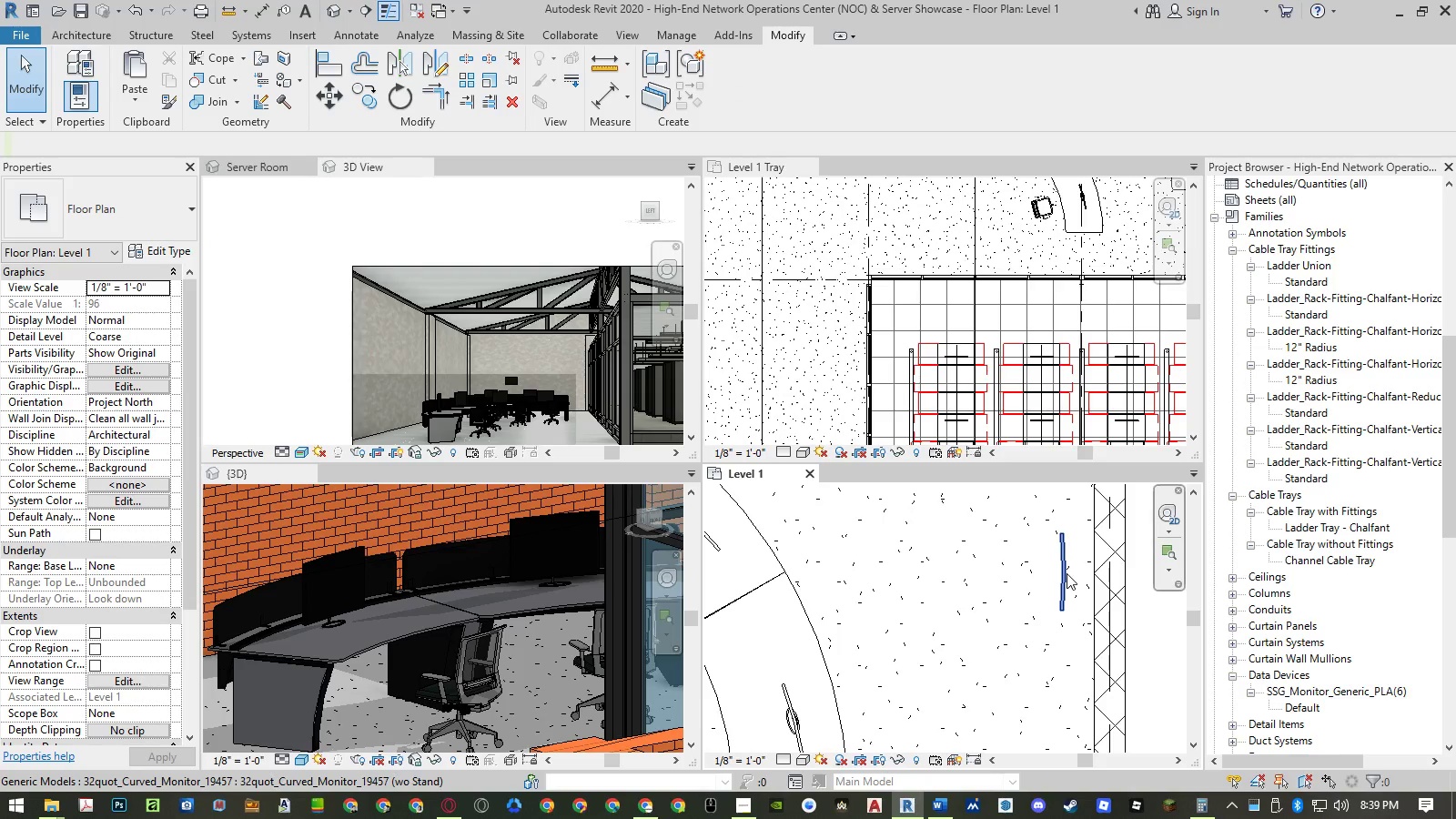 
left_click([1067, 573])
 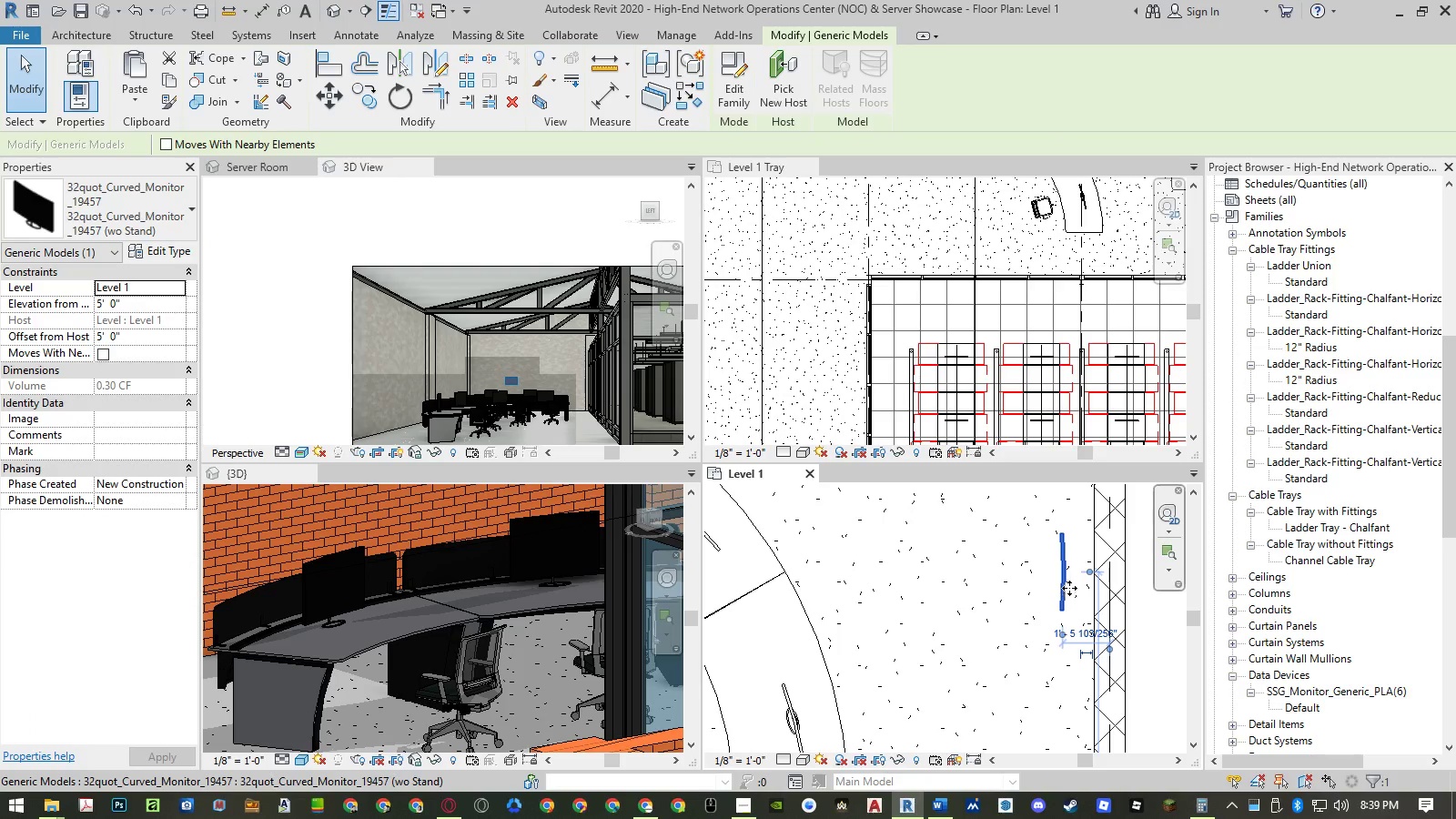 
scroll: coordinate [1067, 581], scroll_direction: up, amount: 4.0
 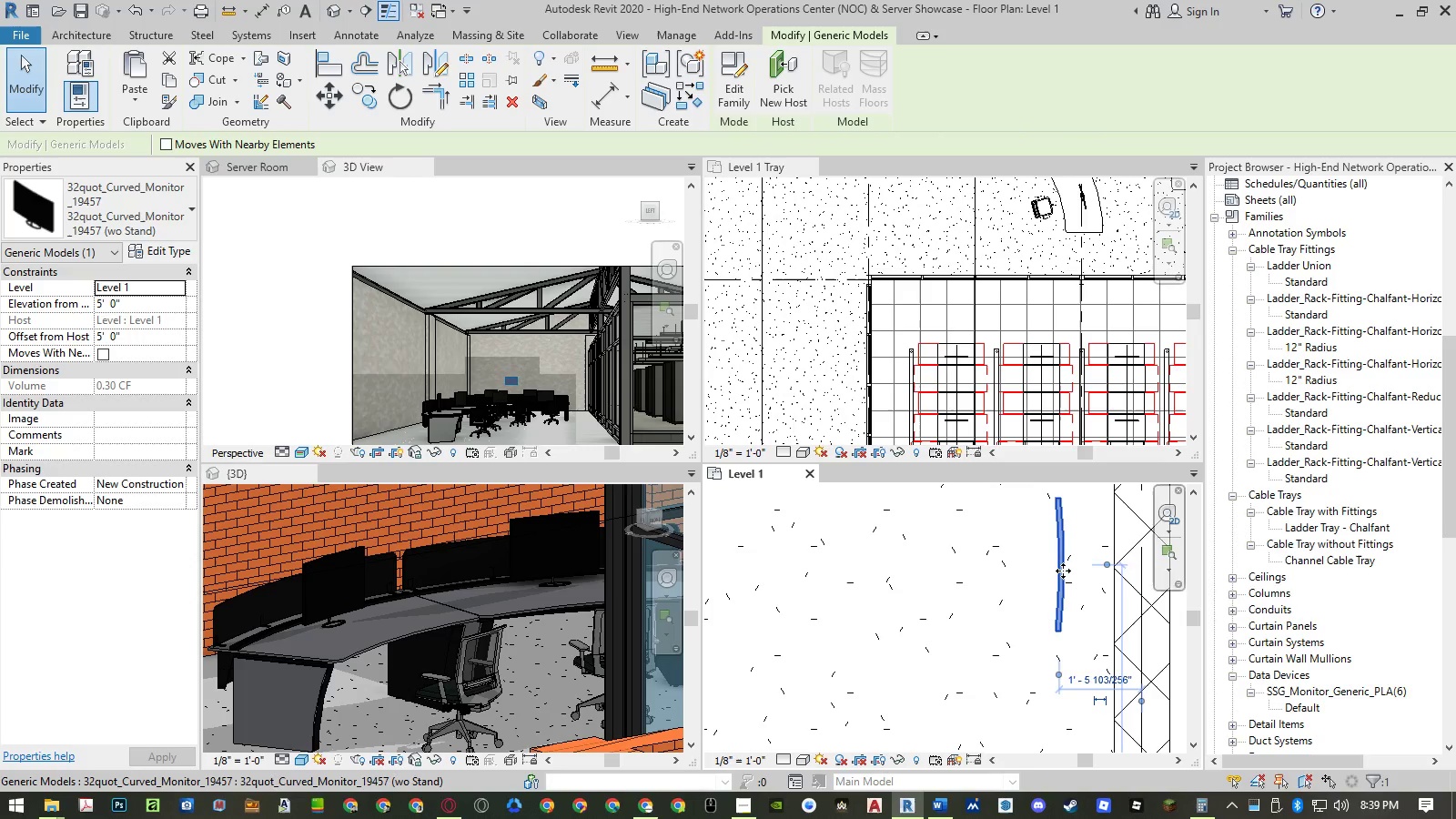 
scroll: coordinate [1053, 570], scroll_direction: down, amount: 10.0
 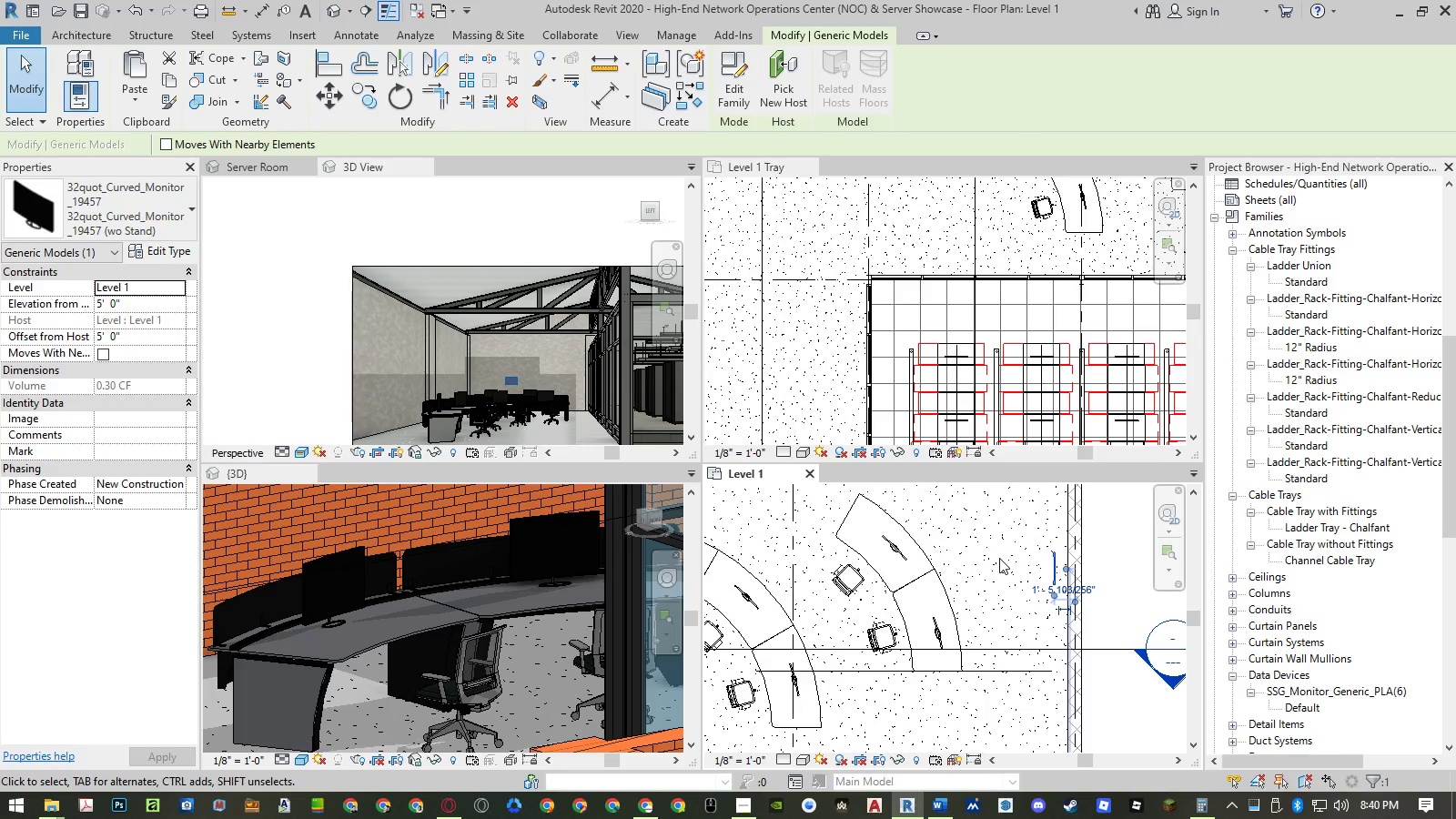 
left_click([999, 558])
 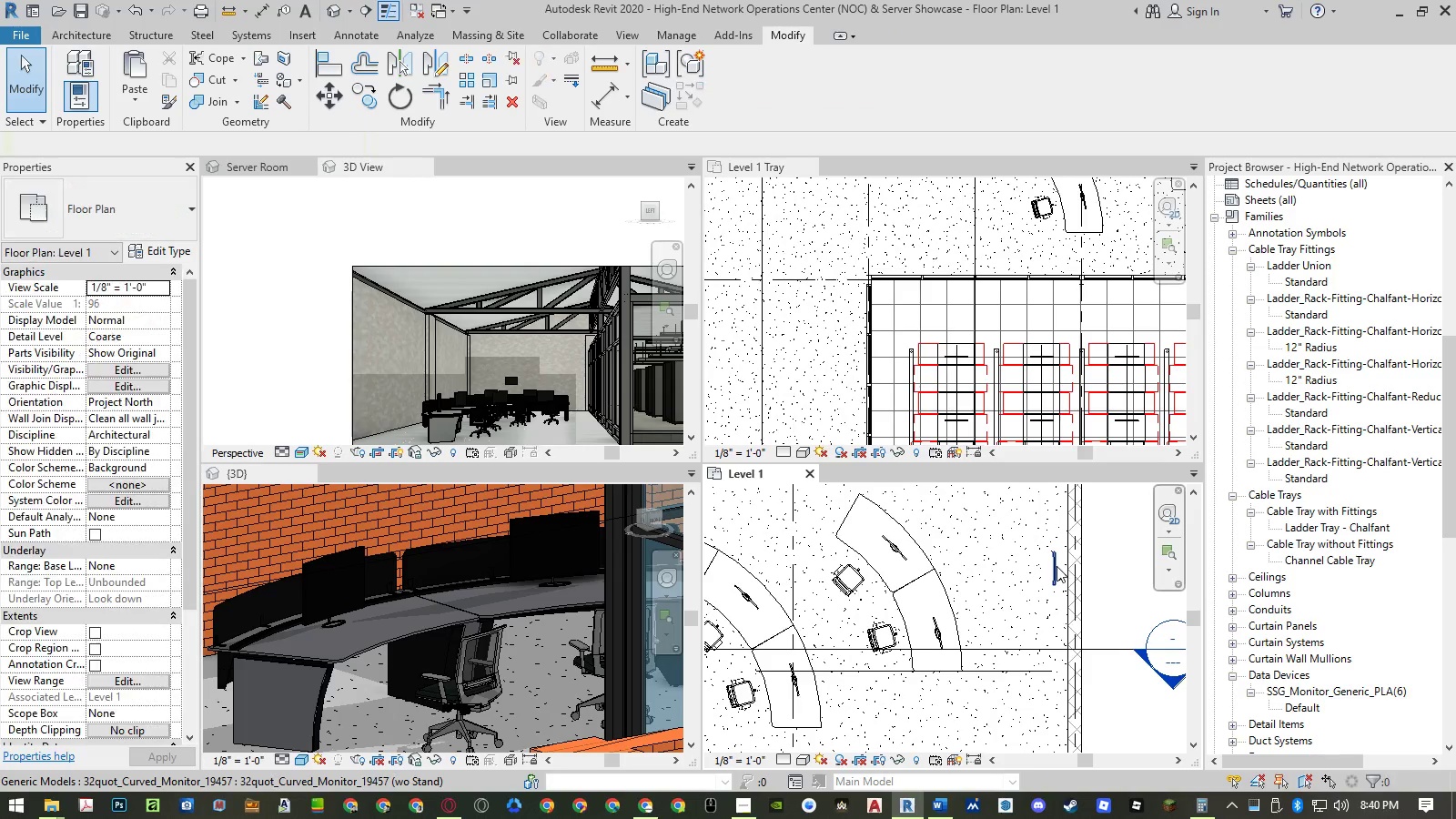 
left_click([1057, 566])
 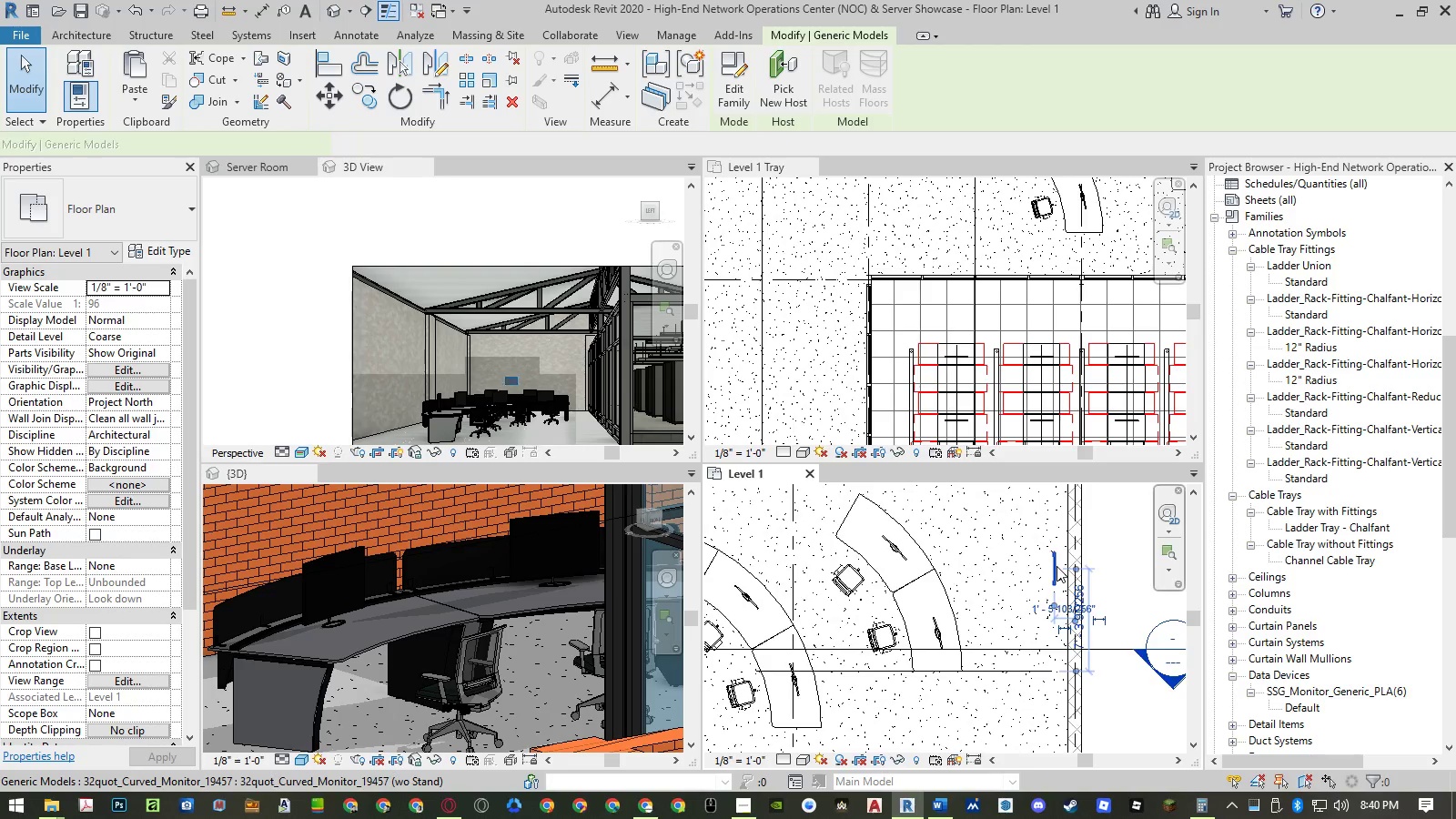 
type(mv)
 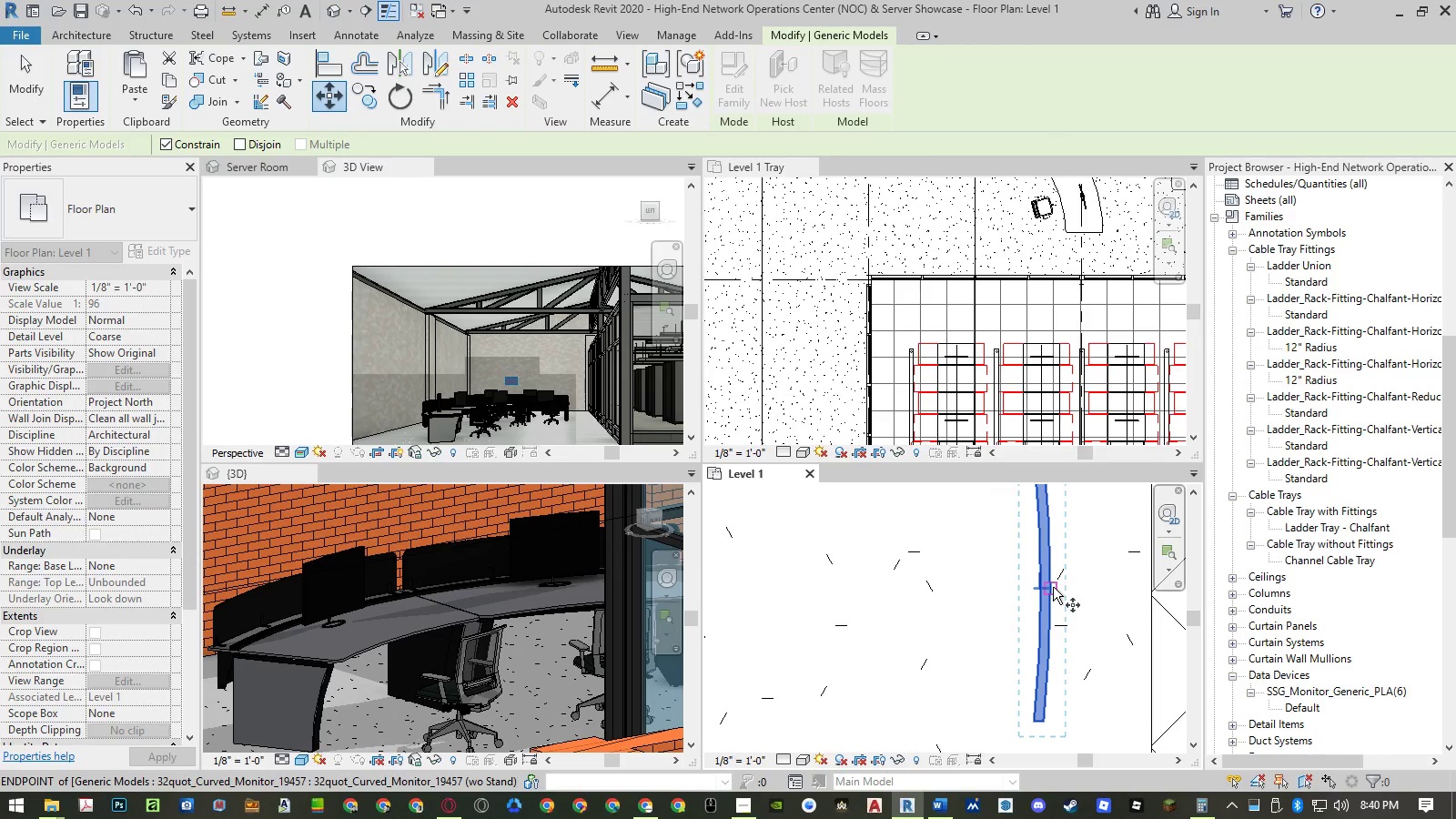 
scroll: coordinate [1056, 566], scroll_direction: up, amount: 8.0
 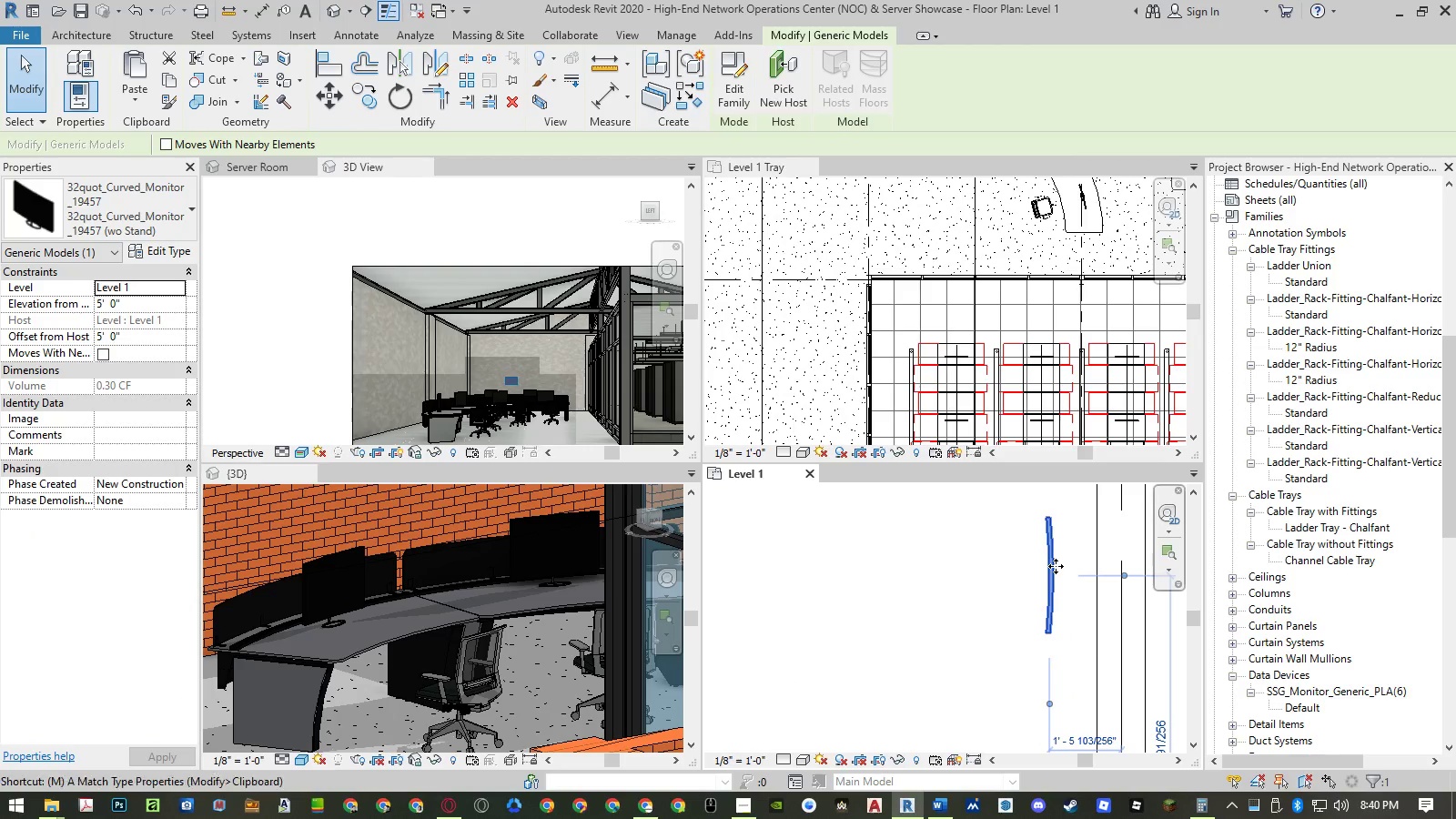 
left_click([1053, 587])
 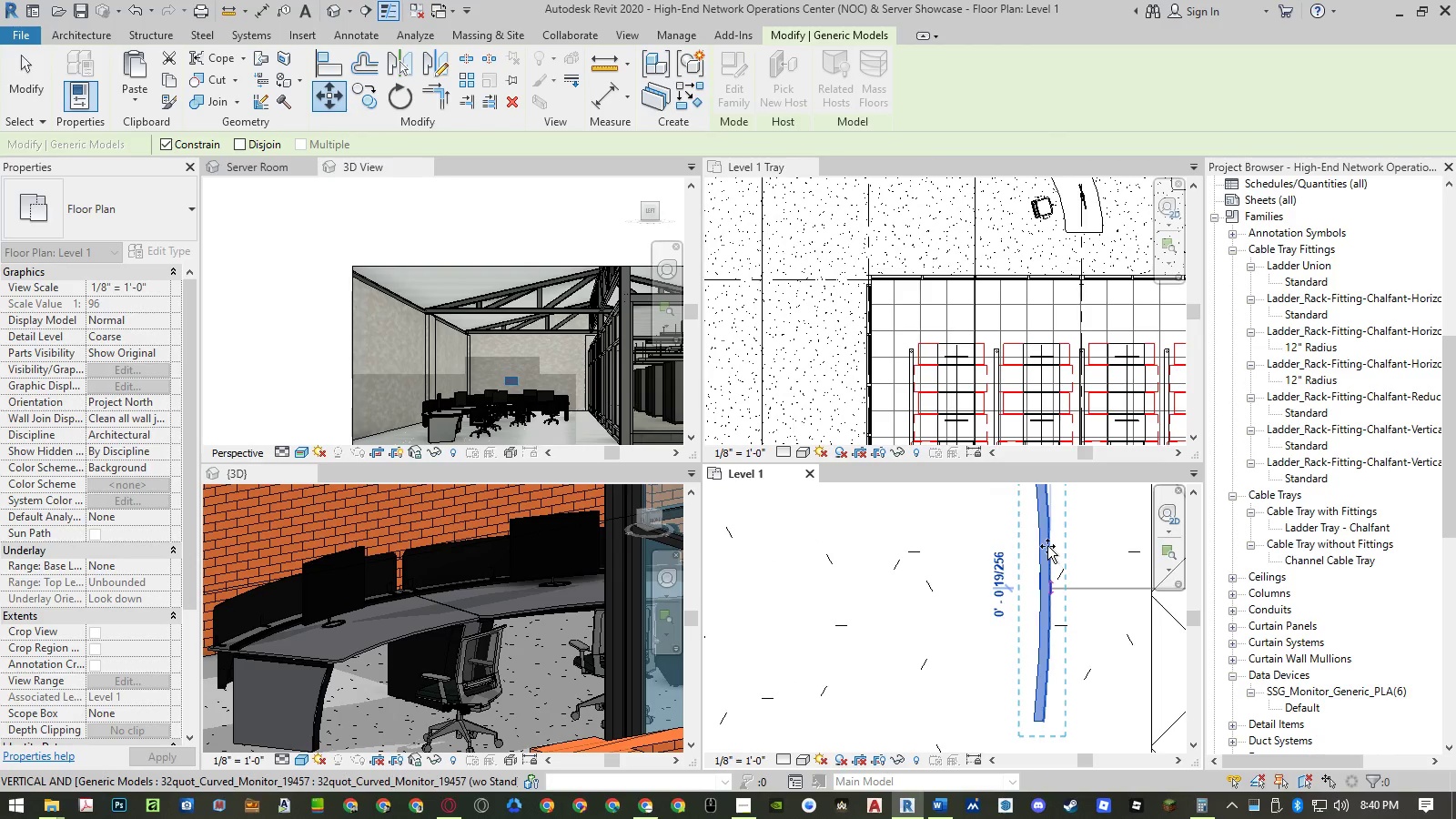 
scroll: coordinate [1047, 546], scroll_direction: down, amount: 4.0
 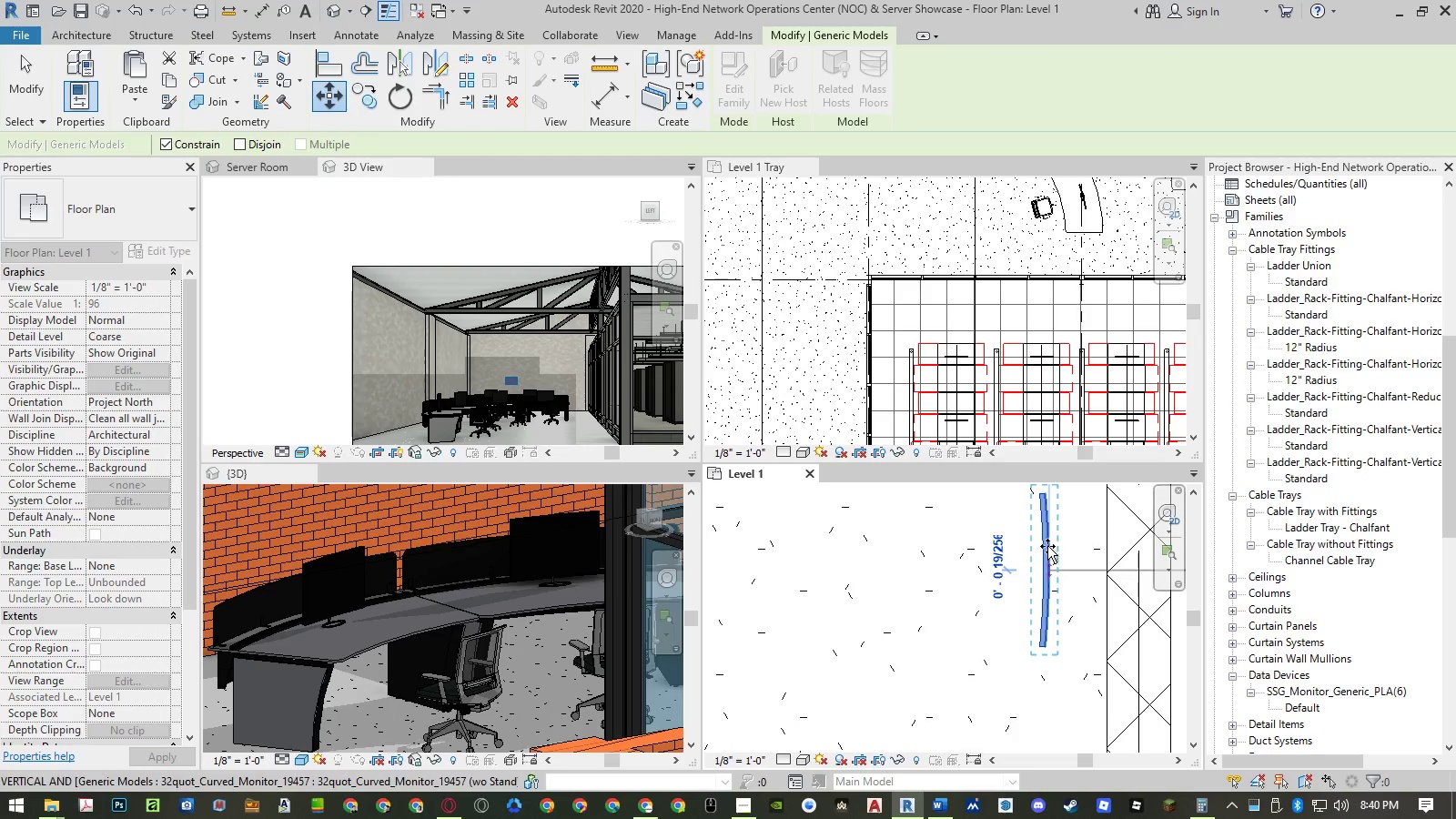 
key(Escape)
 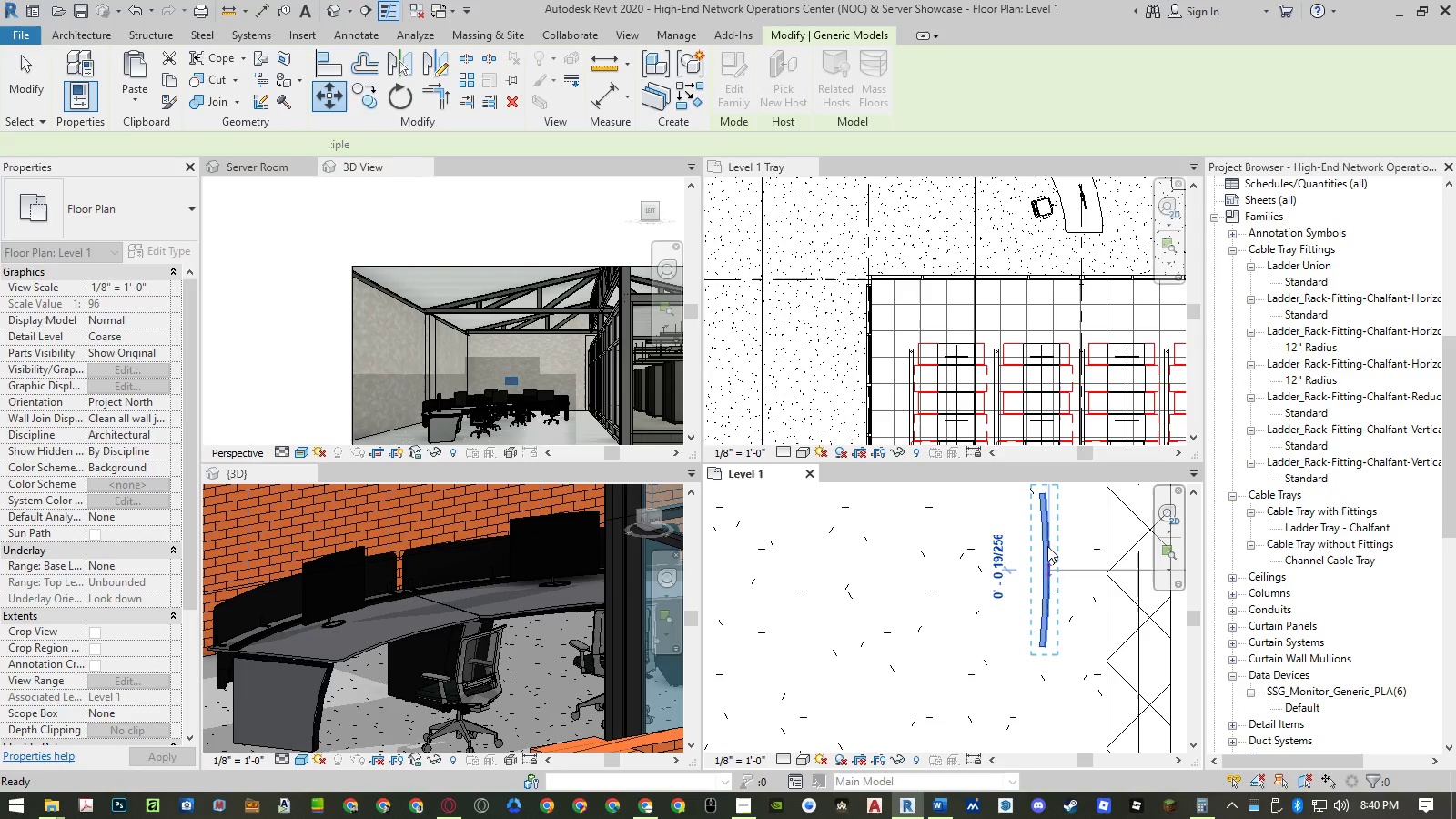 
key(Escape)
 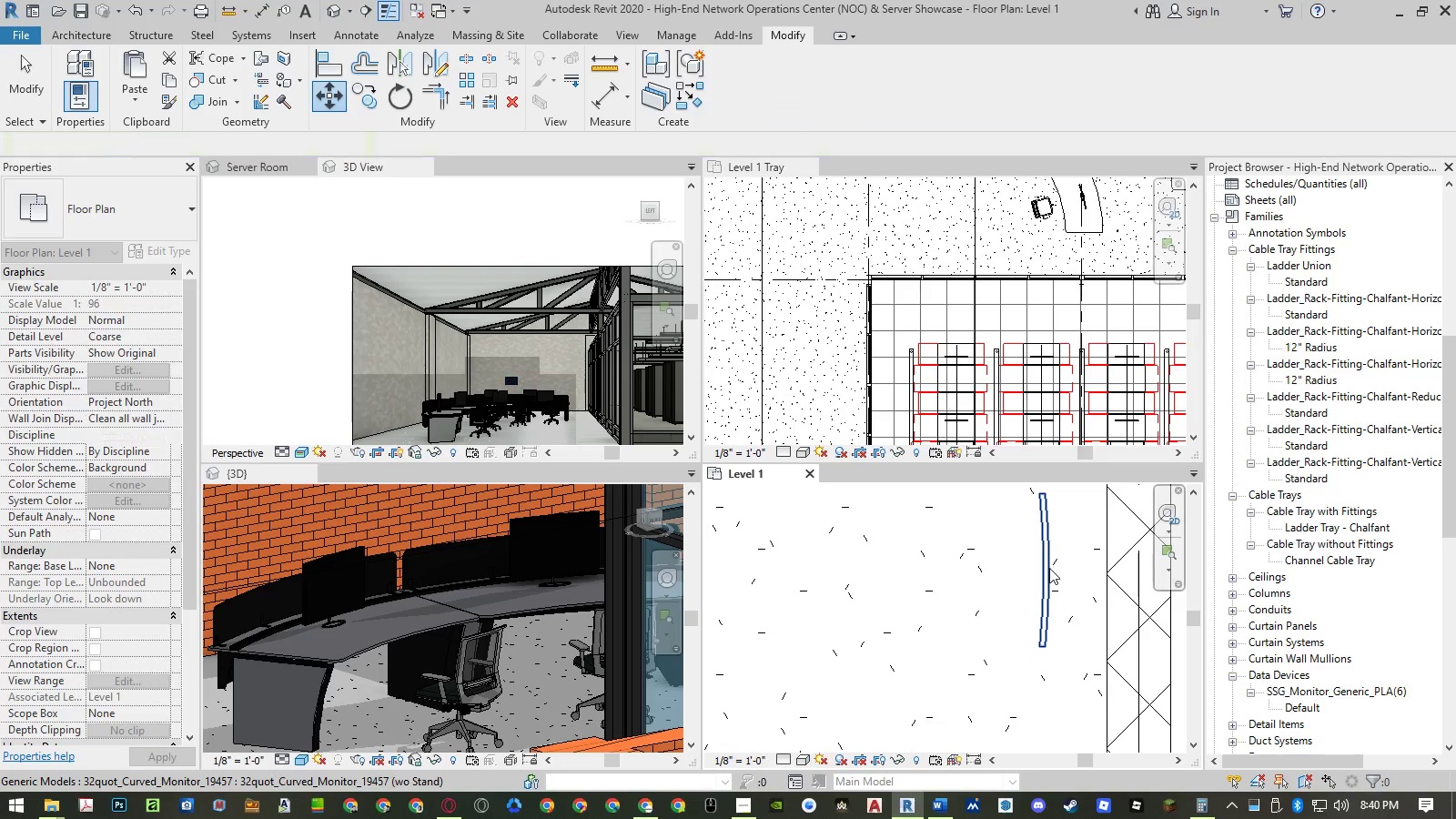 
left_click([1048, 569])
 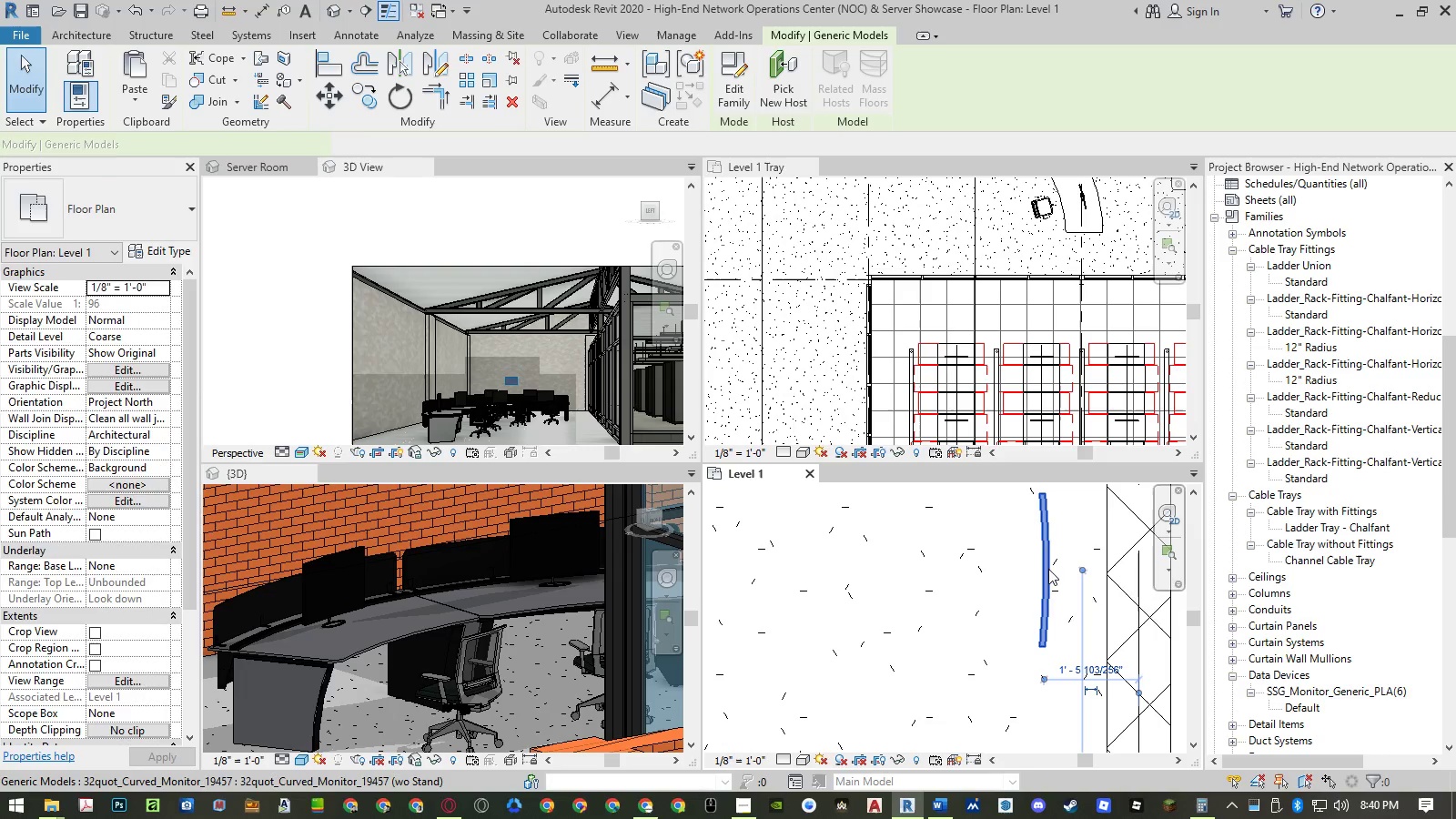 
type(mv)
 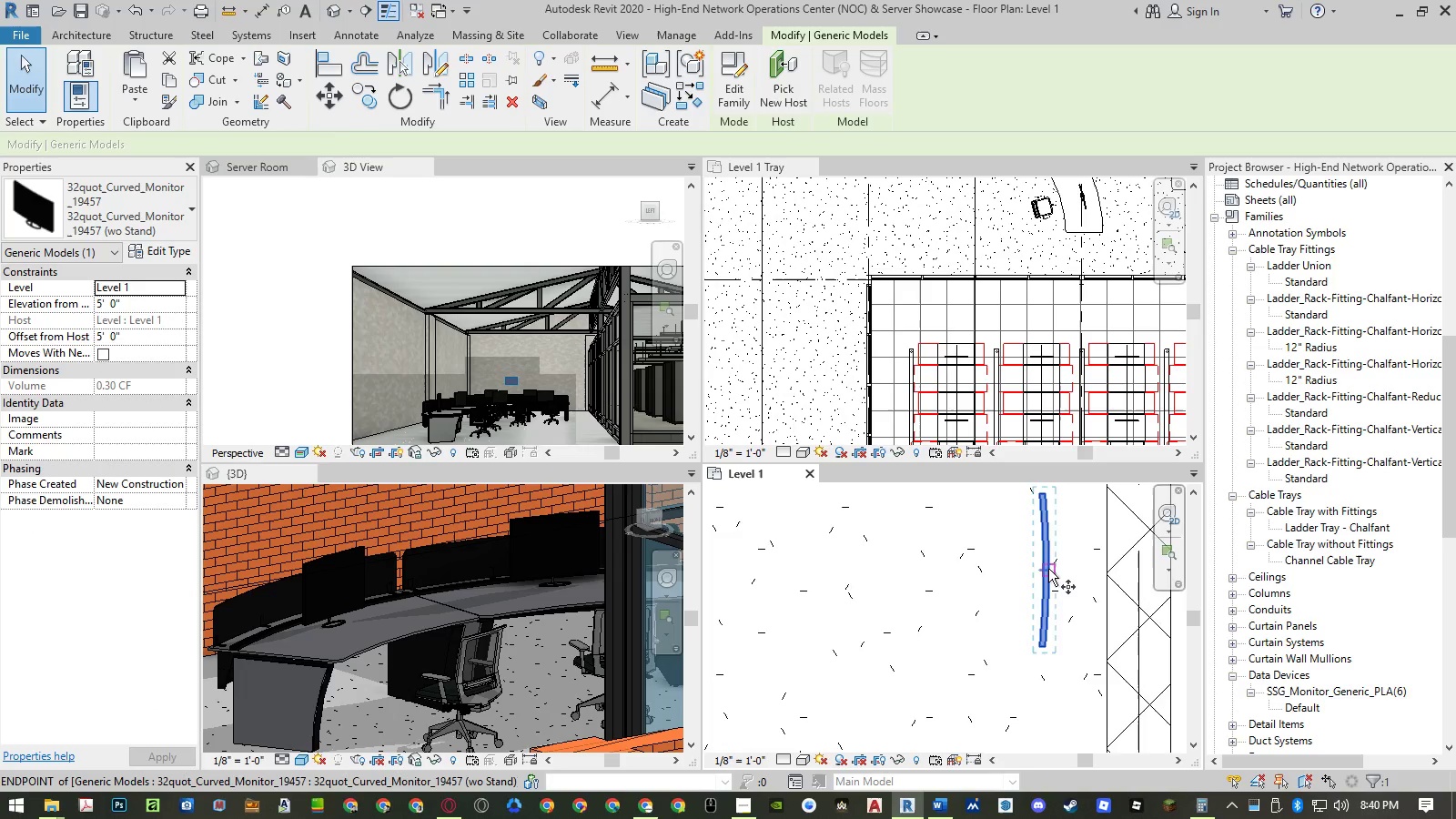 
scroll: coordinate [1048, 569], scroll_direction: up, amount: 11.0
 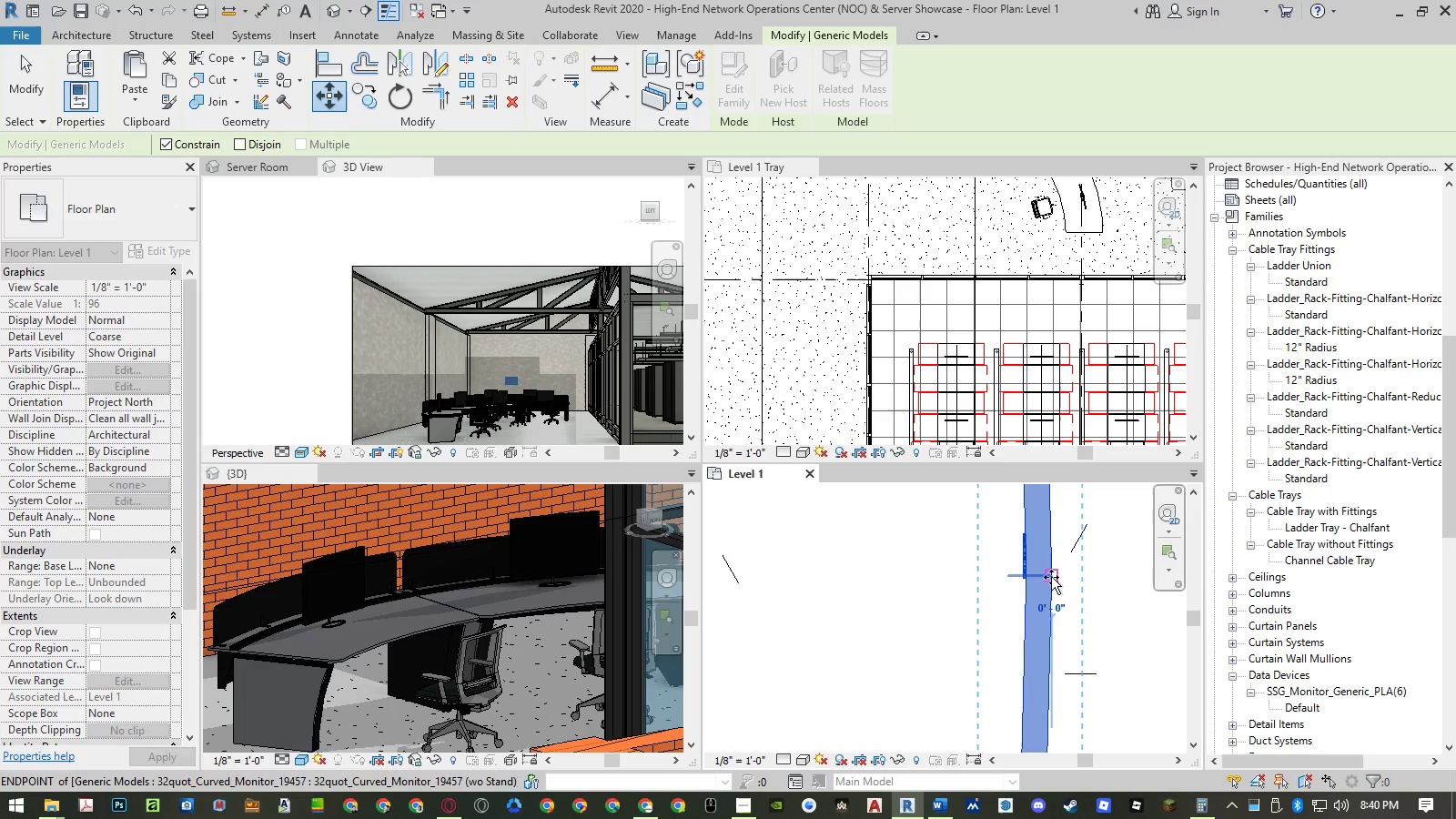 
scroll: coordinate [1047, 553], scroll_direction: down, amount: 21.0
 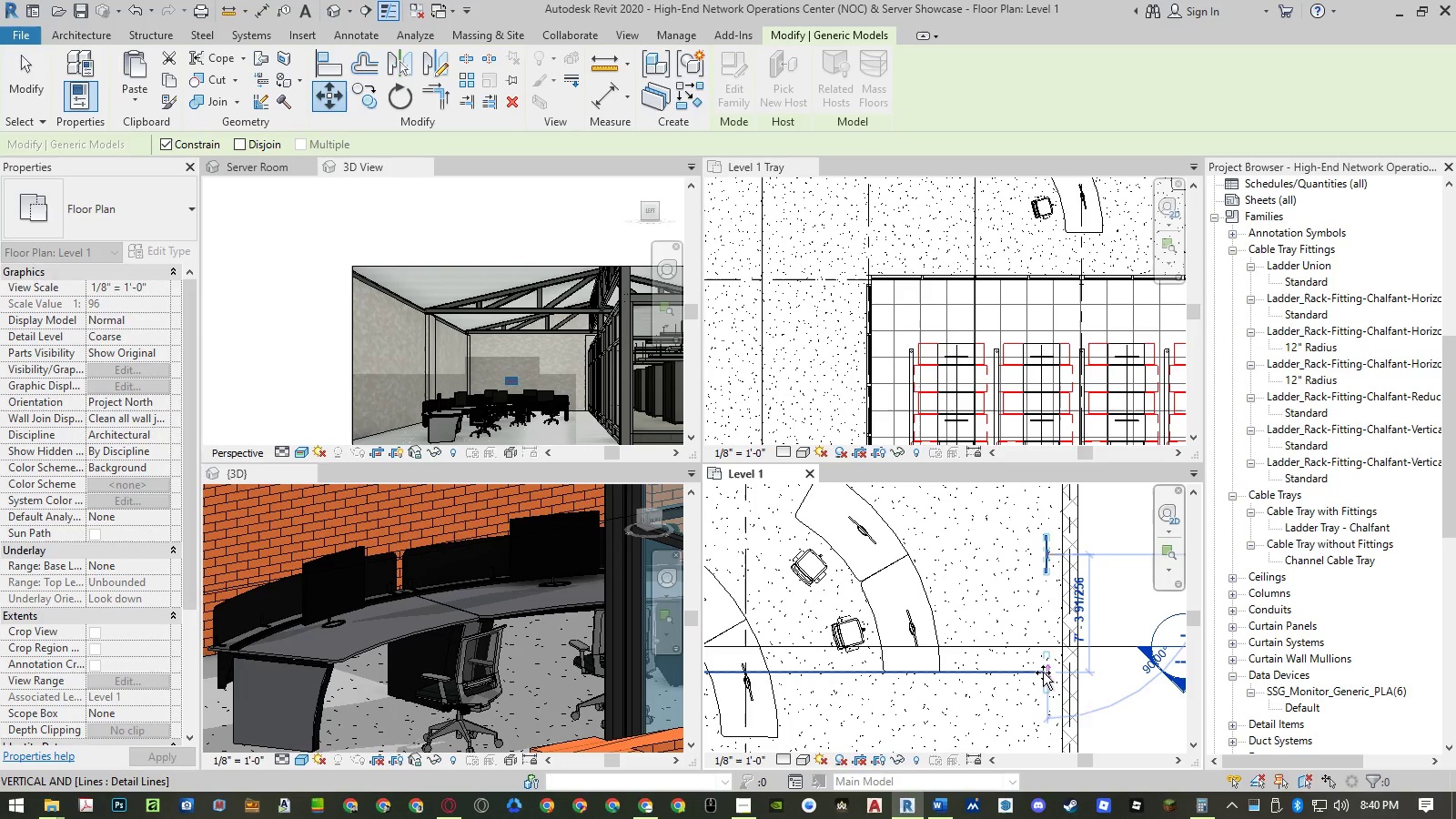 
left_click([1043, 672])
 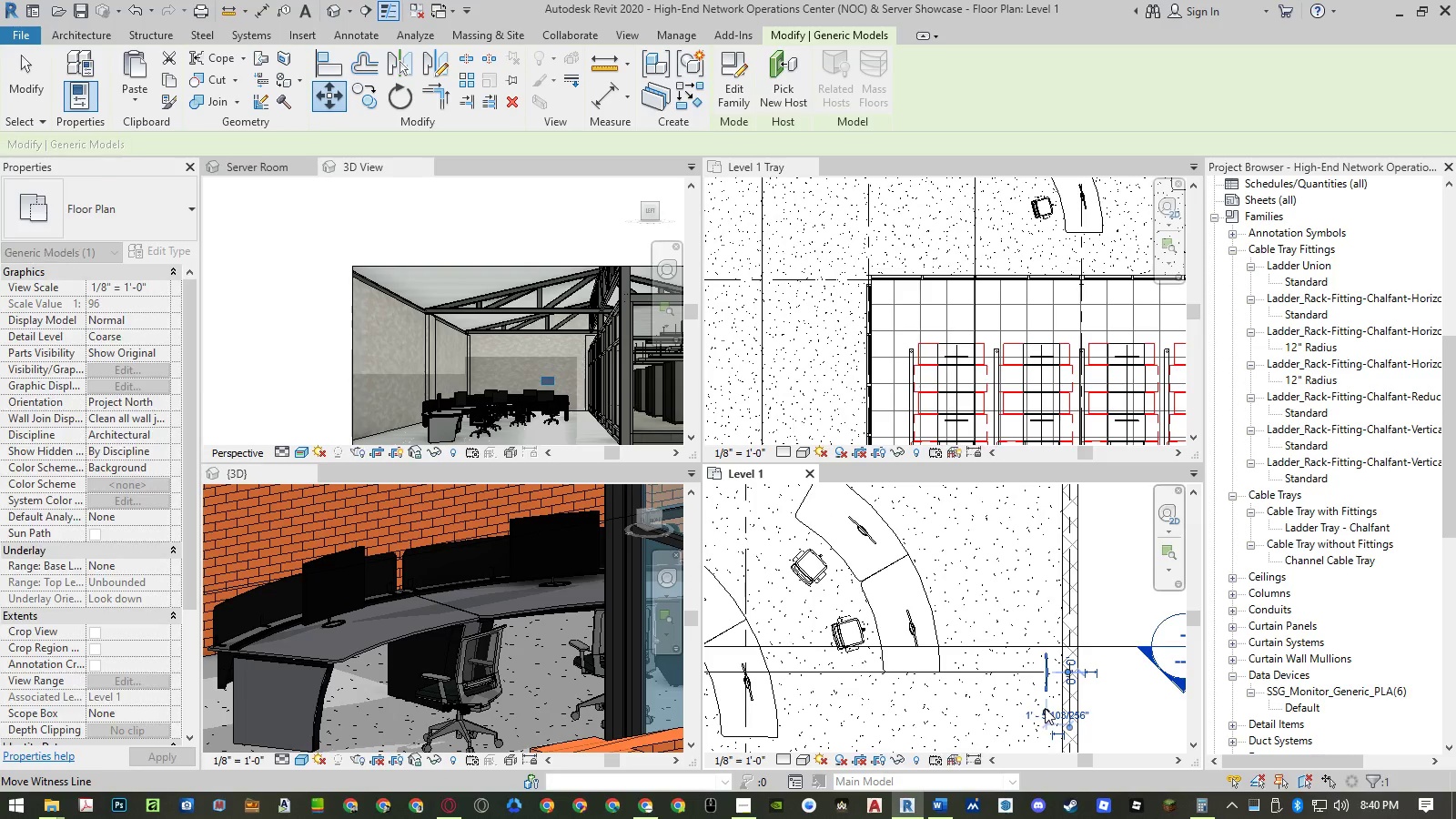 
scroll: coordinate [1044, 659], scroll_direction: up, amount: 11.0
 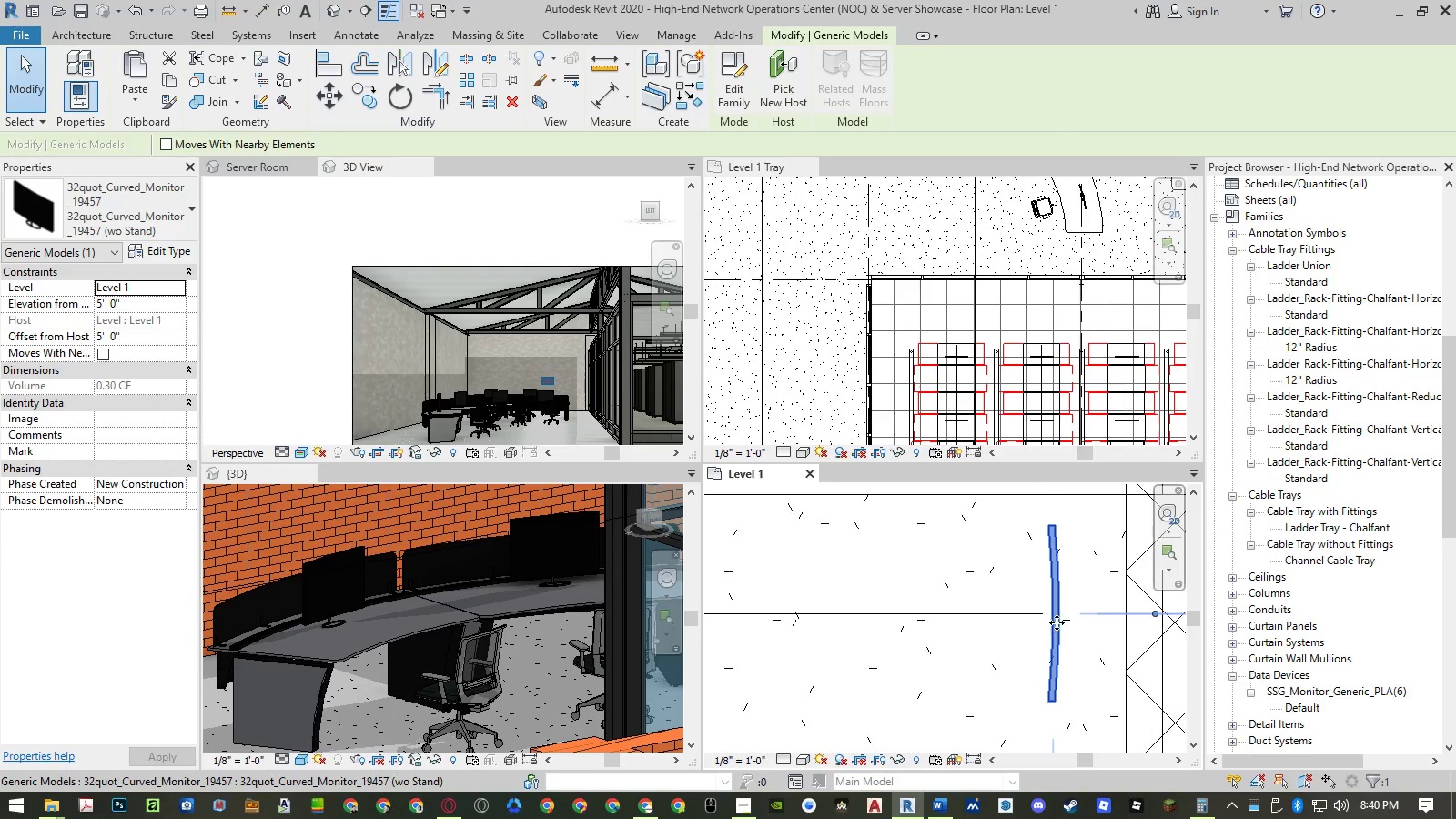 
type(mv)
 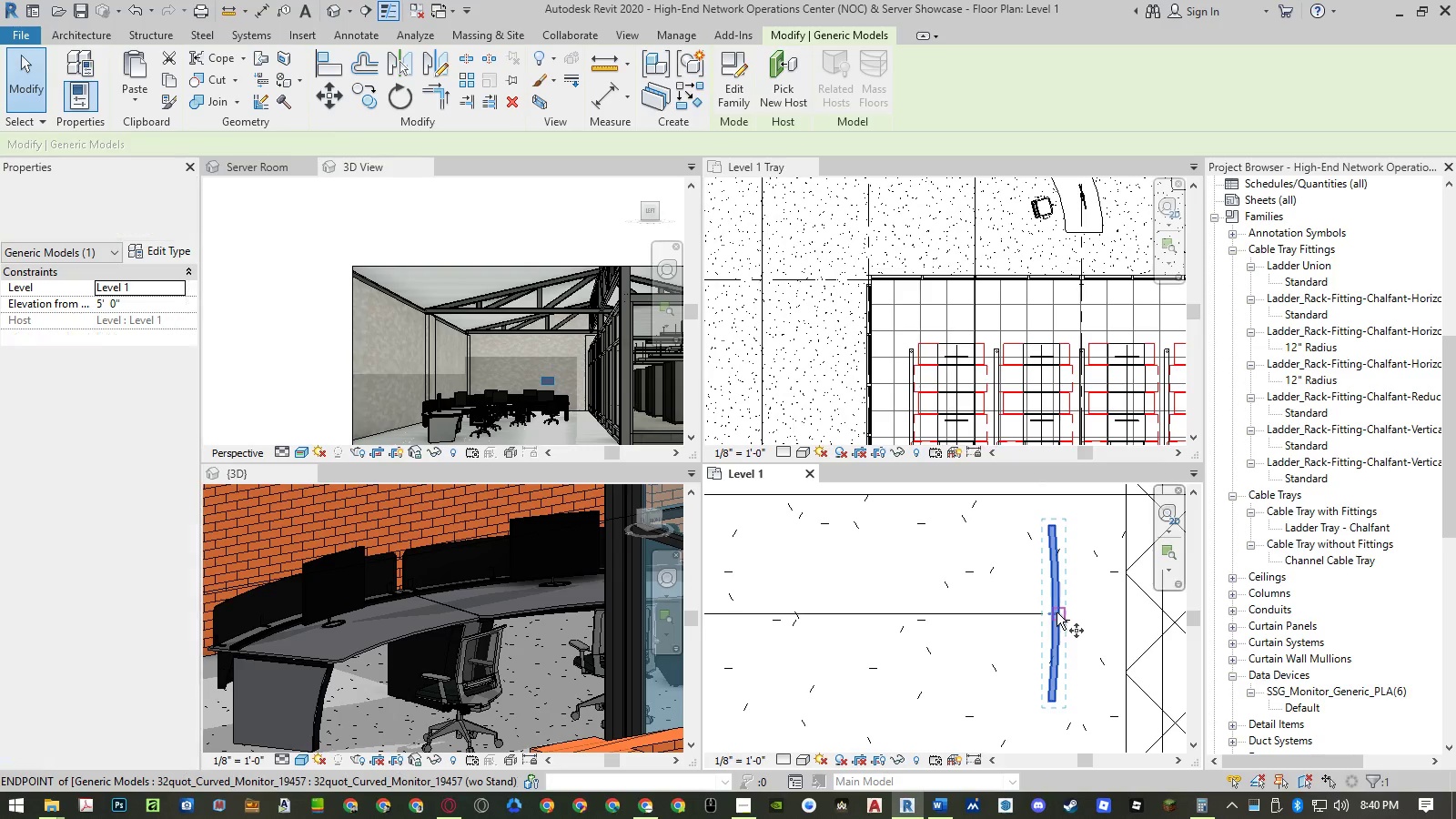 
scroll: coordinate [1051, 612], scroll_direction: up, amount: 10.0
 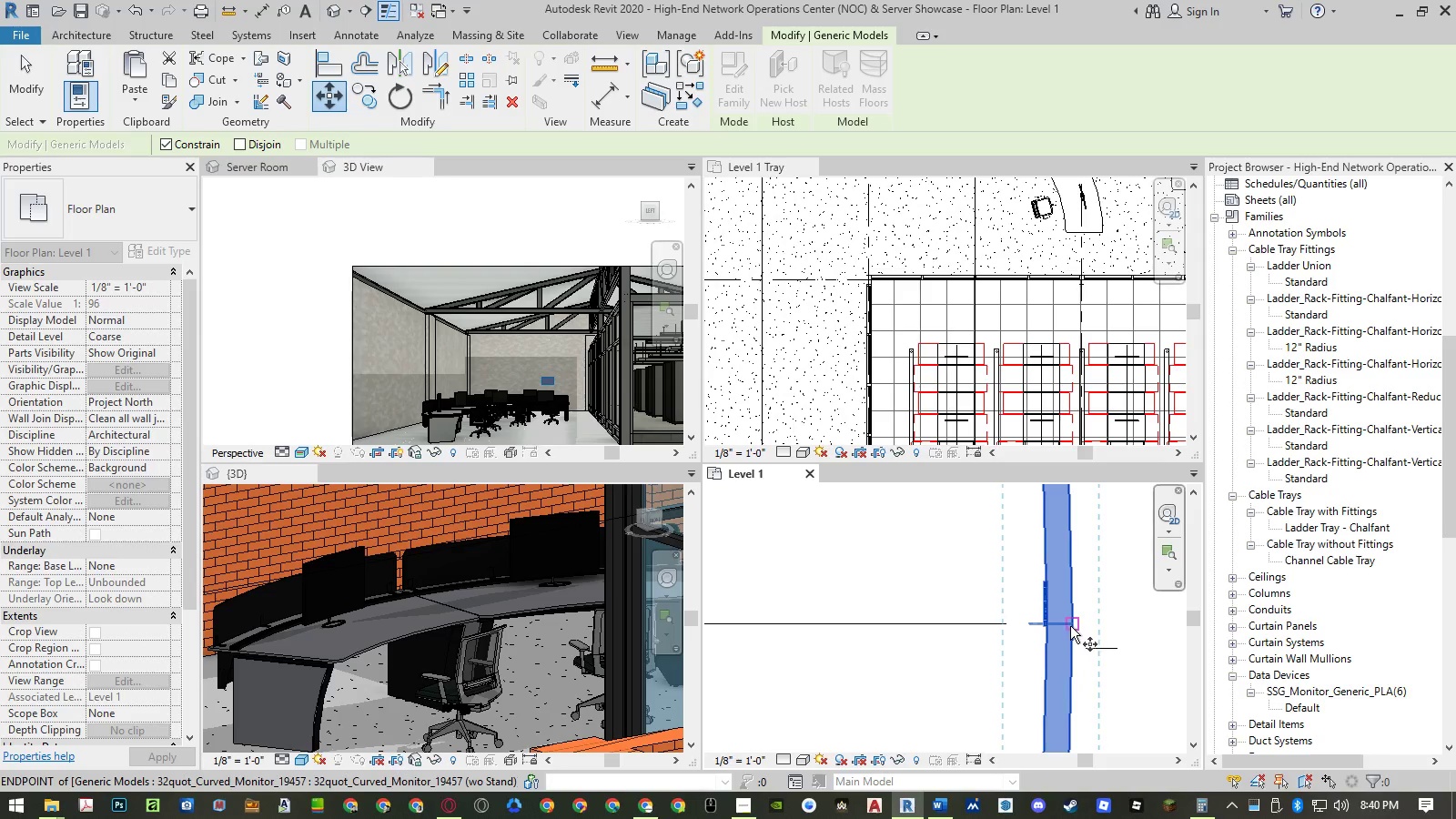 
left_click([1072, 626])
 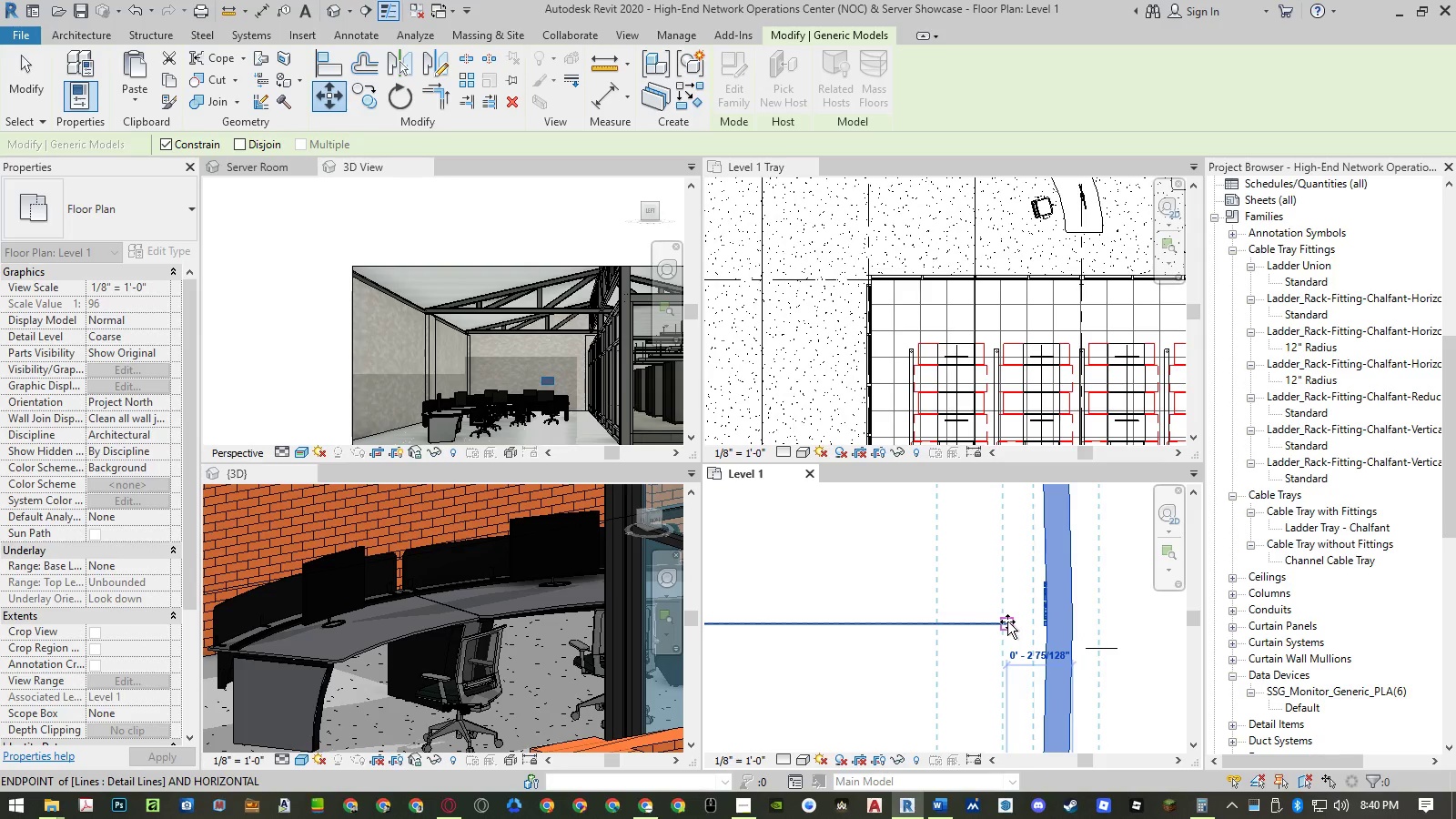 
left_click([1007, 622])
 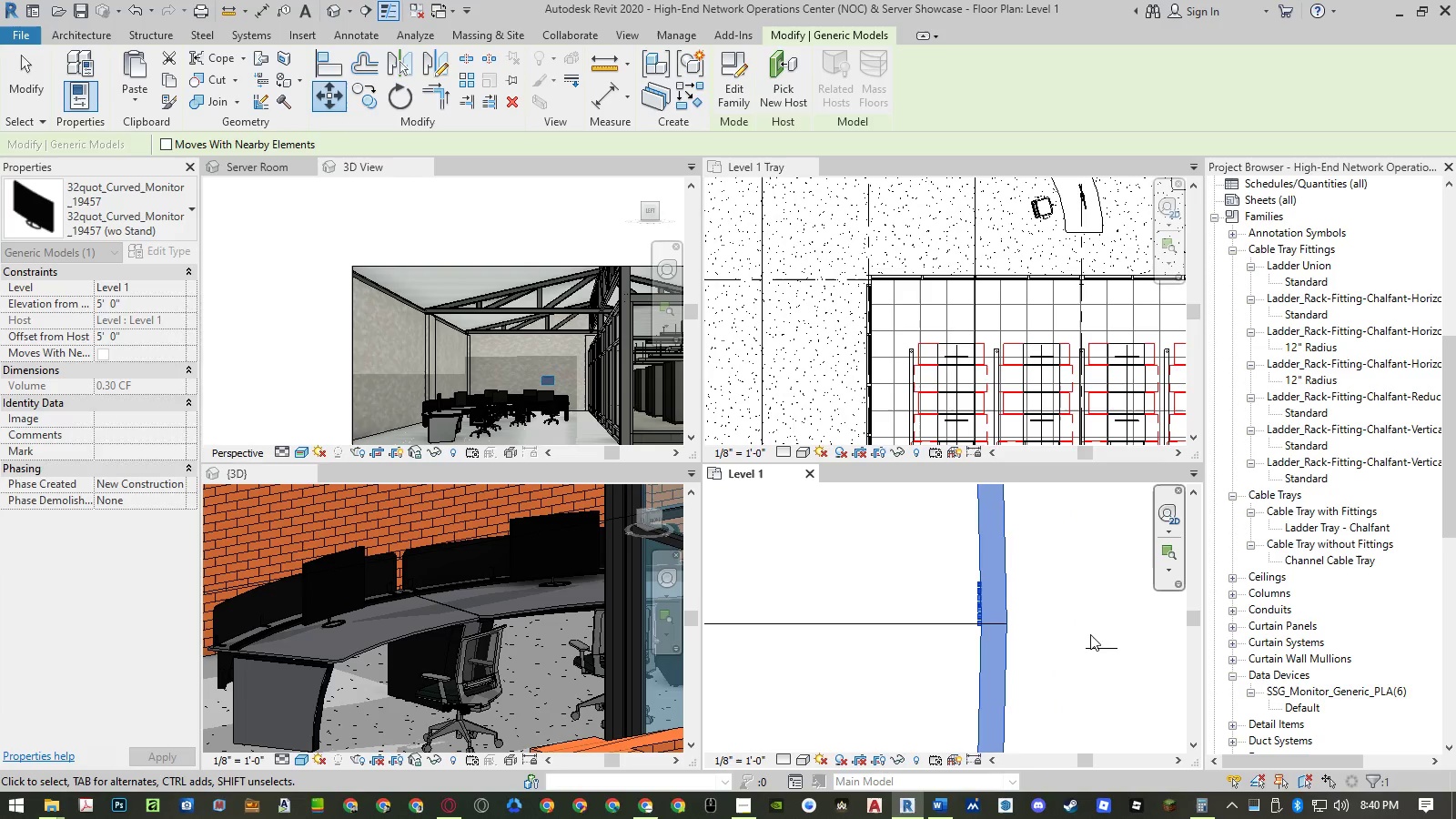 
scroll: coordinate [1090, 628], scroll_direction: down, amount: 23.0
 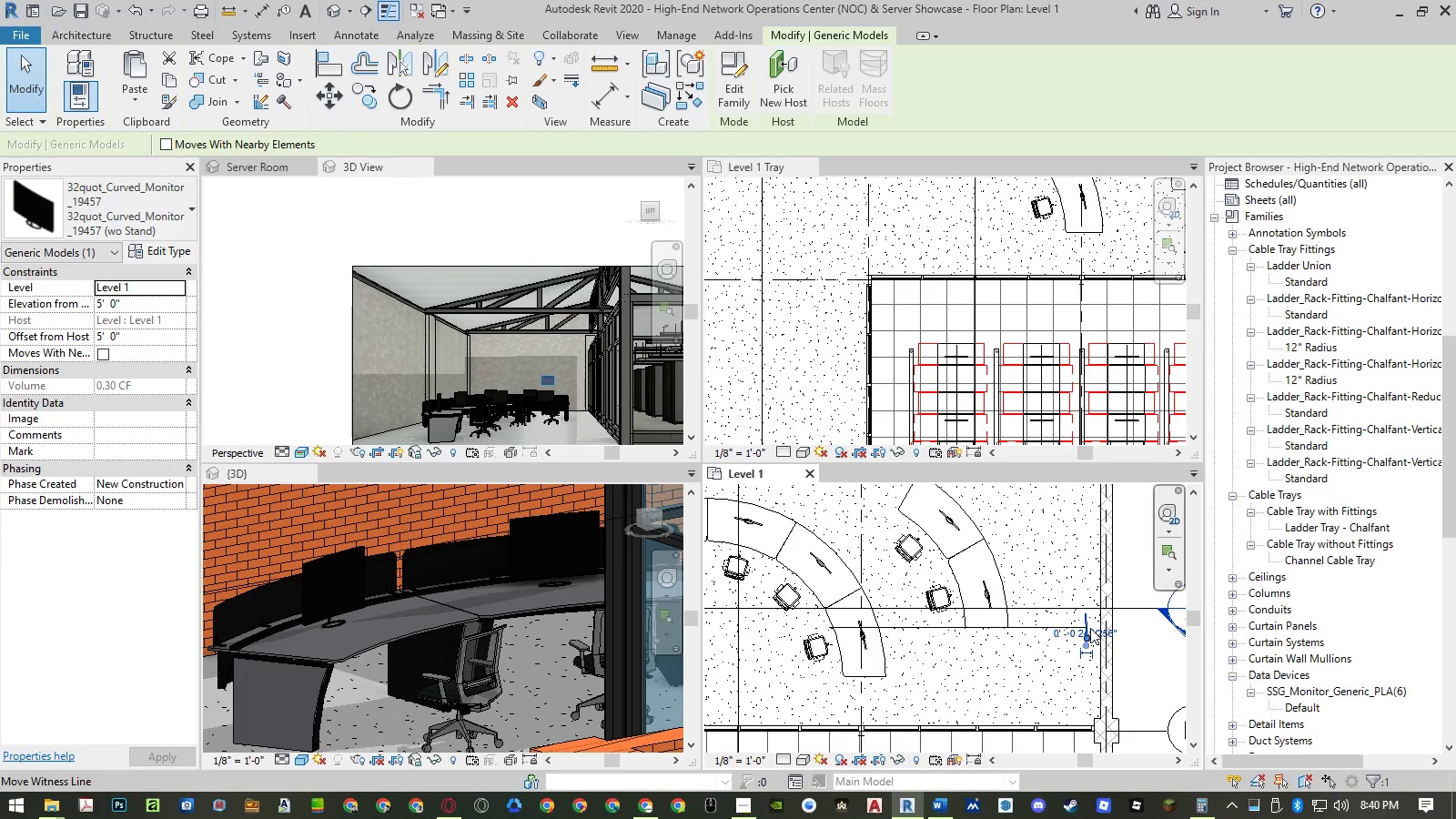 
key(Escape)
 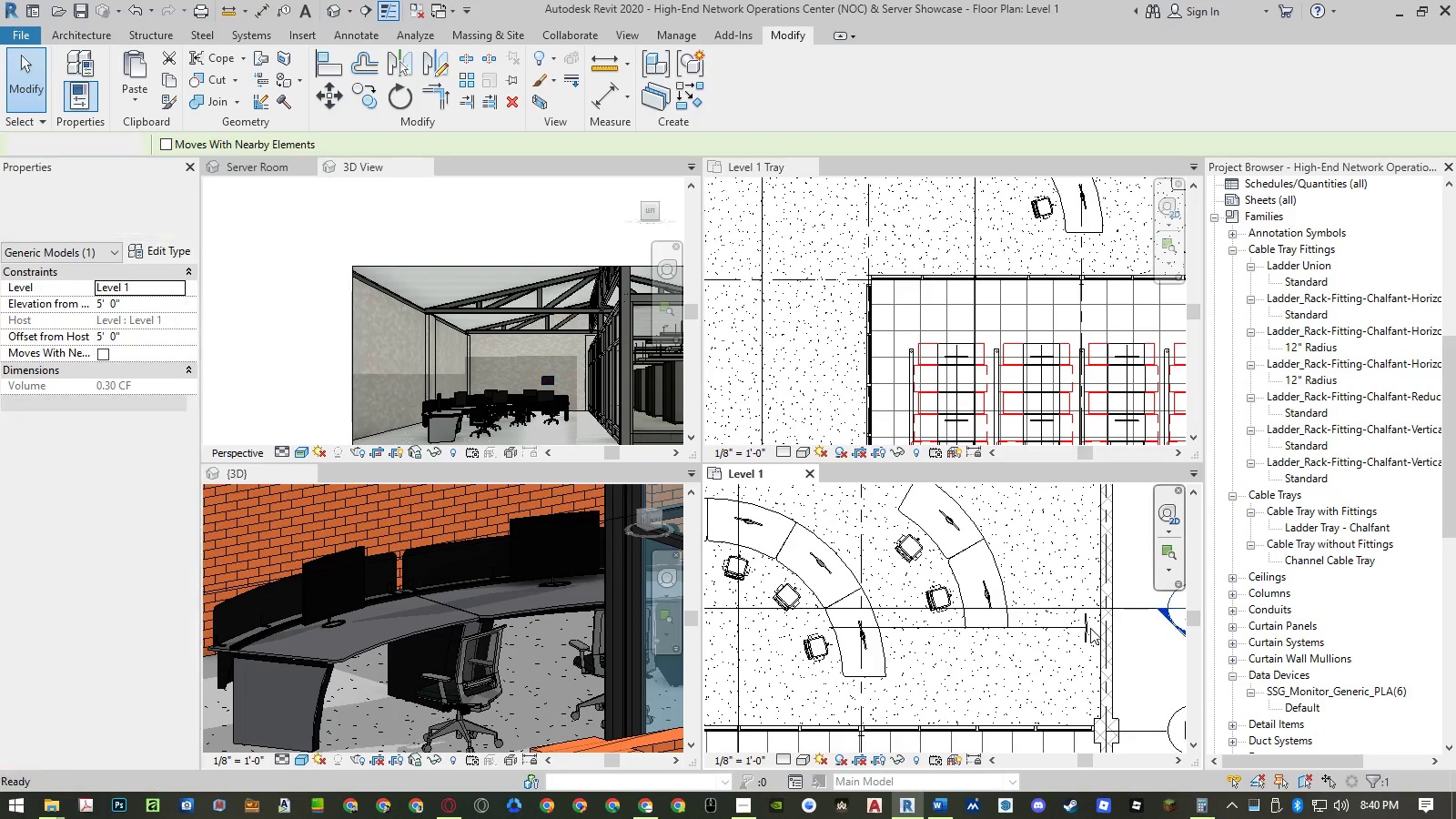 
key(Escape)
 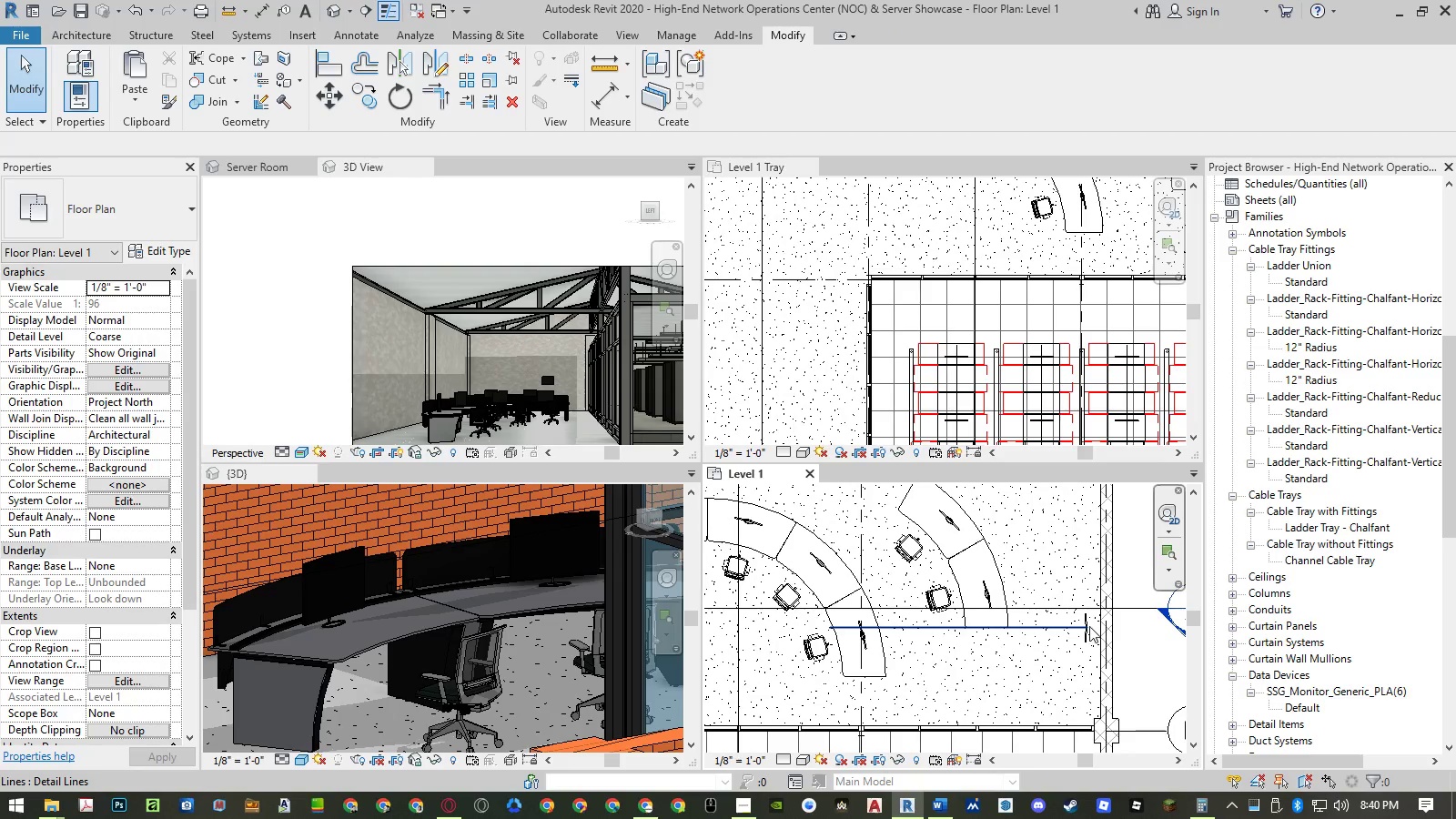 
scroll: coordinate [1089, 624], scroll_direction: up, amount: 3.0
 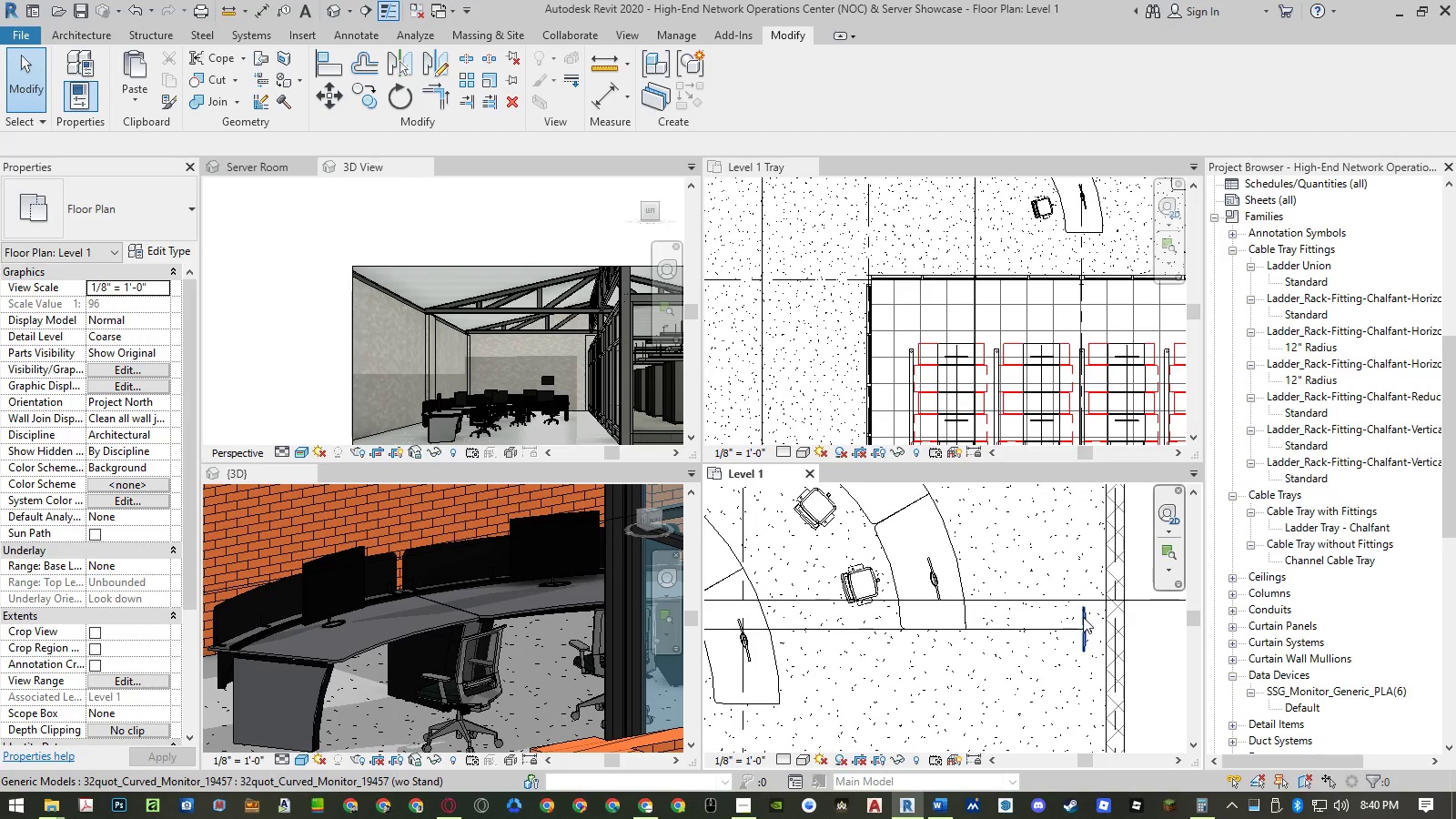 
left_click([1083, 617])
 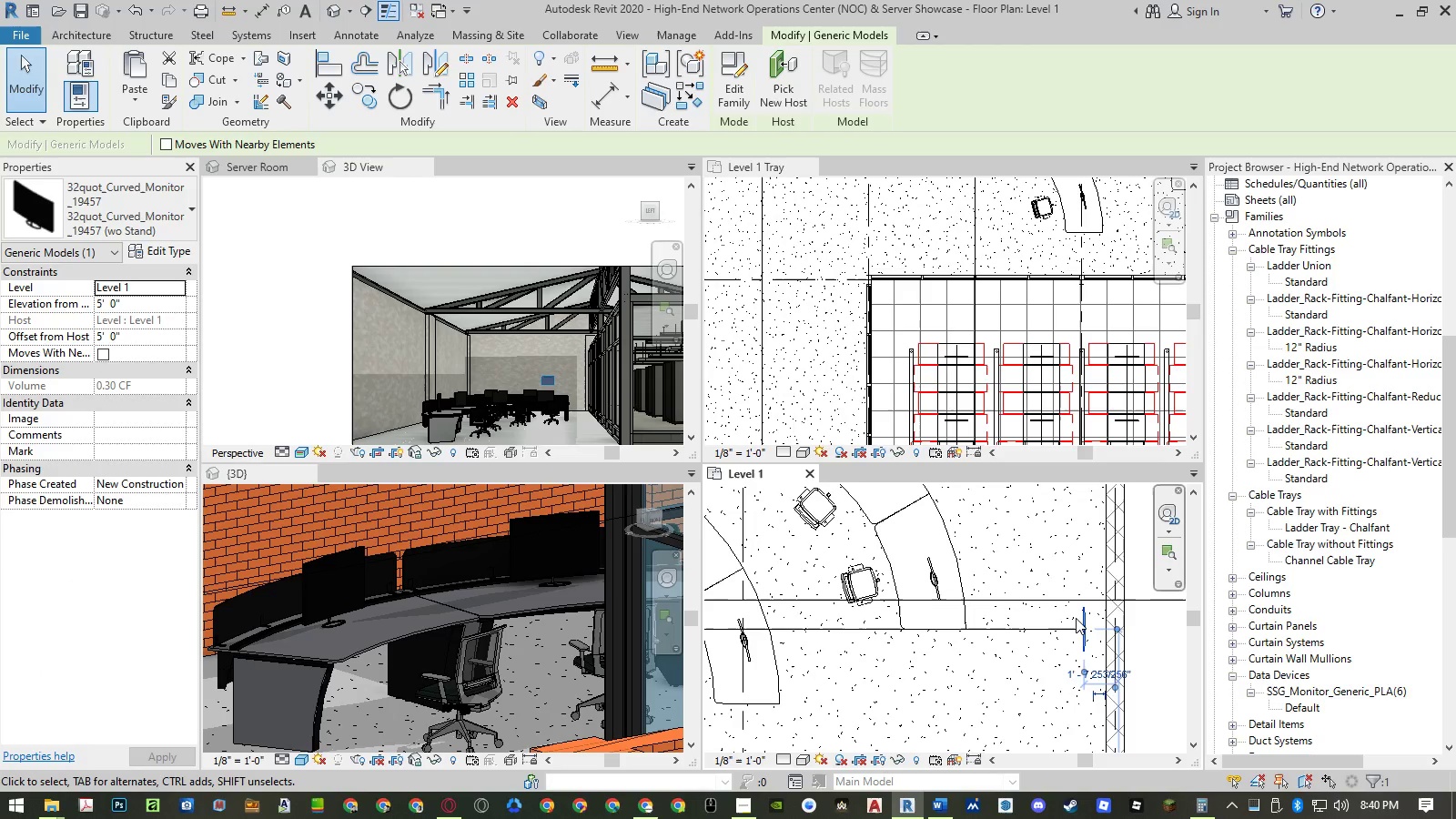 
type(dll)
 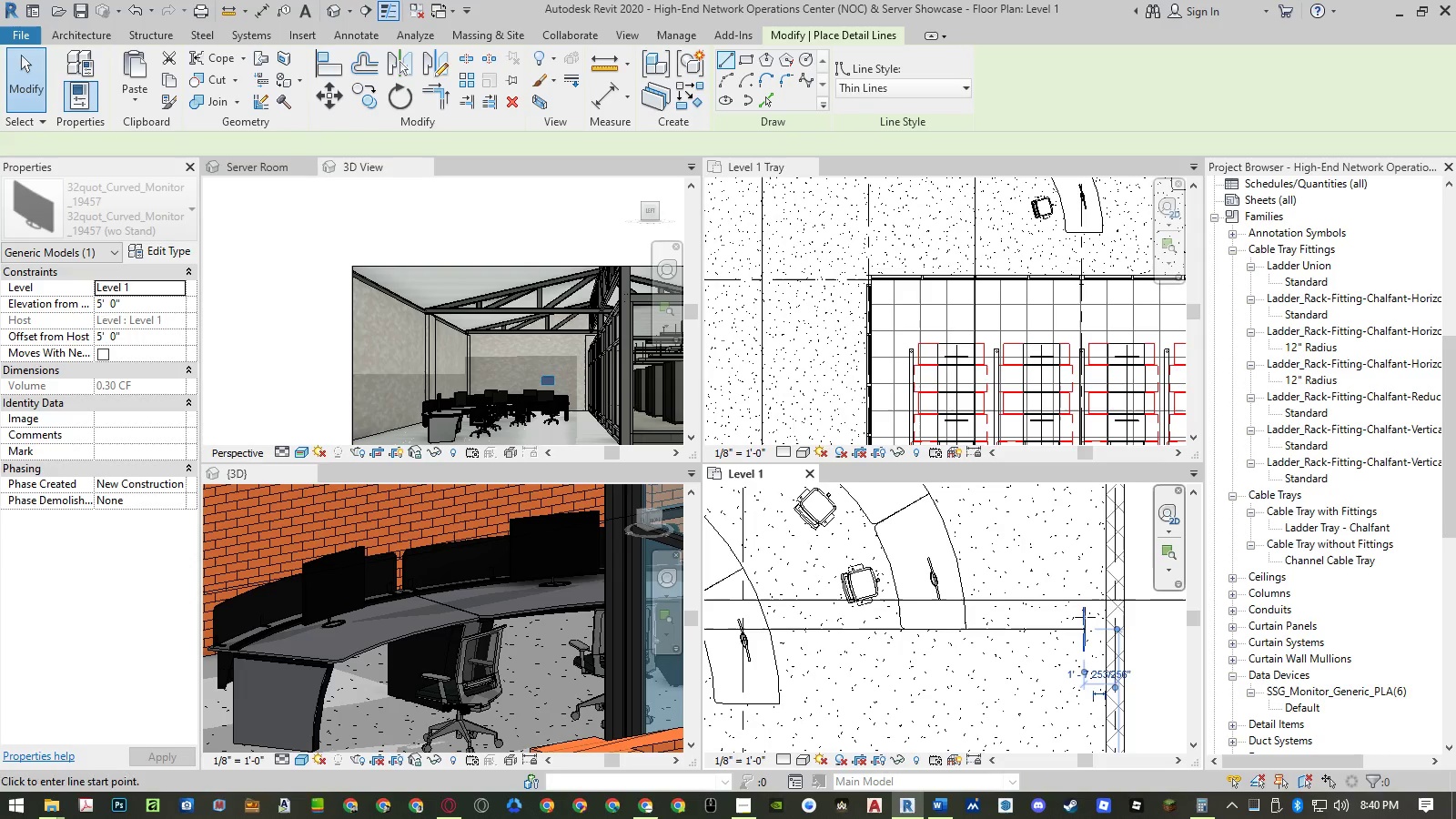 
scroll: coordinate [1086, 604], scroll_direction: up, amount: 18.0
 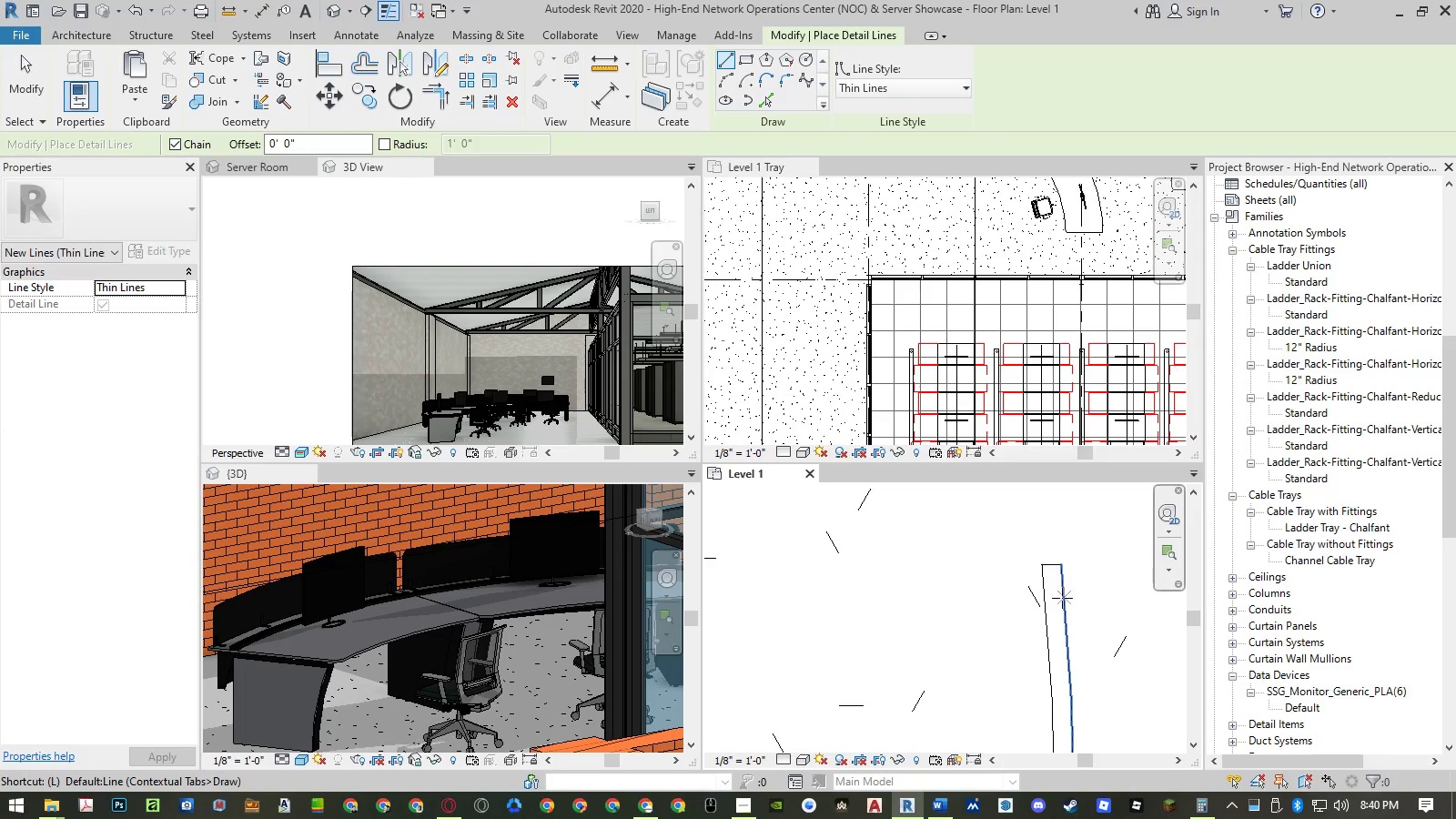 
left_click([1062, 598])
 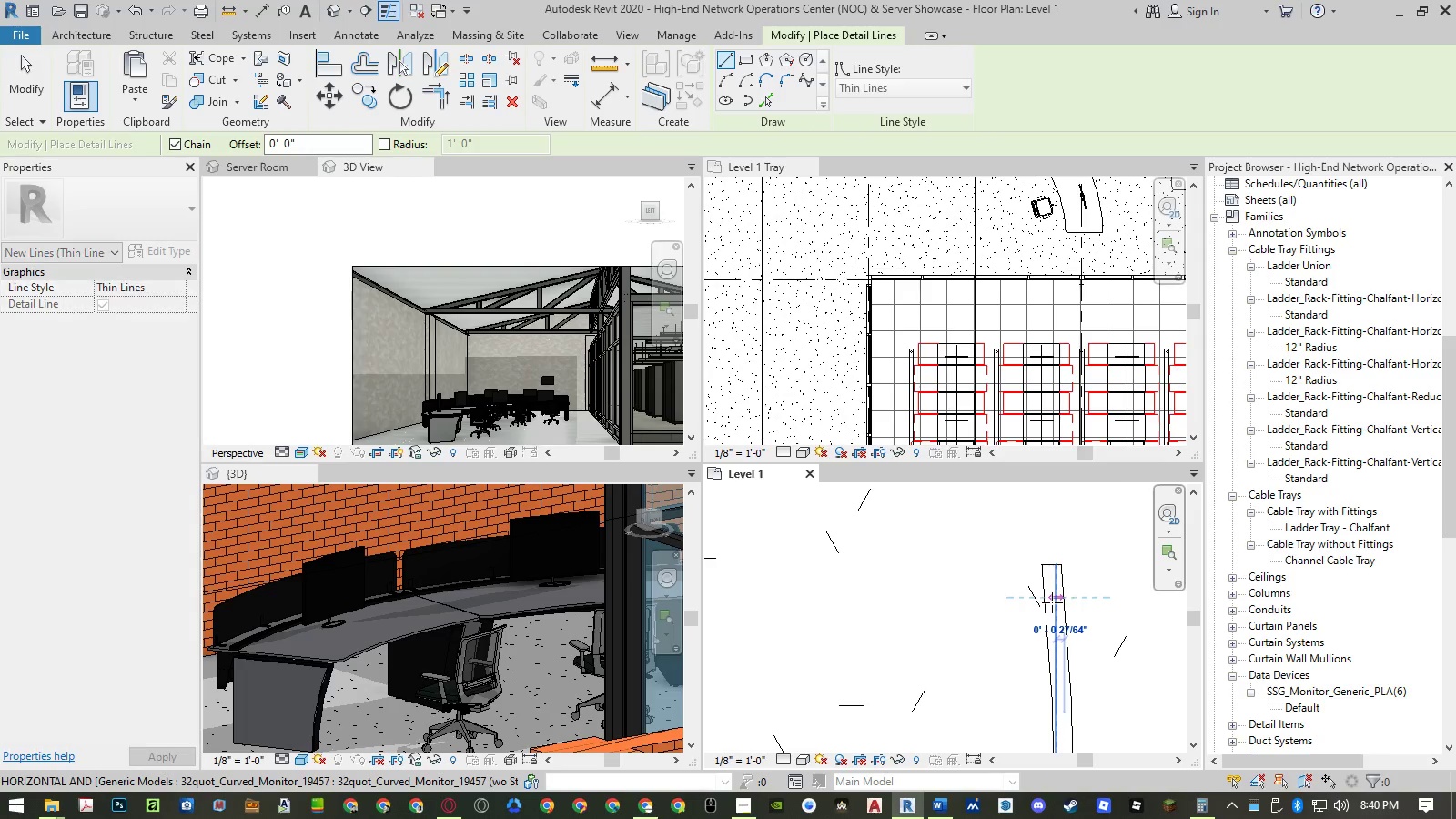 
scroll: coordinate [1051, 602], scroll_direction: up, amount: 6.0
 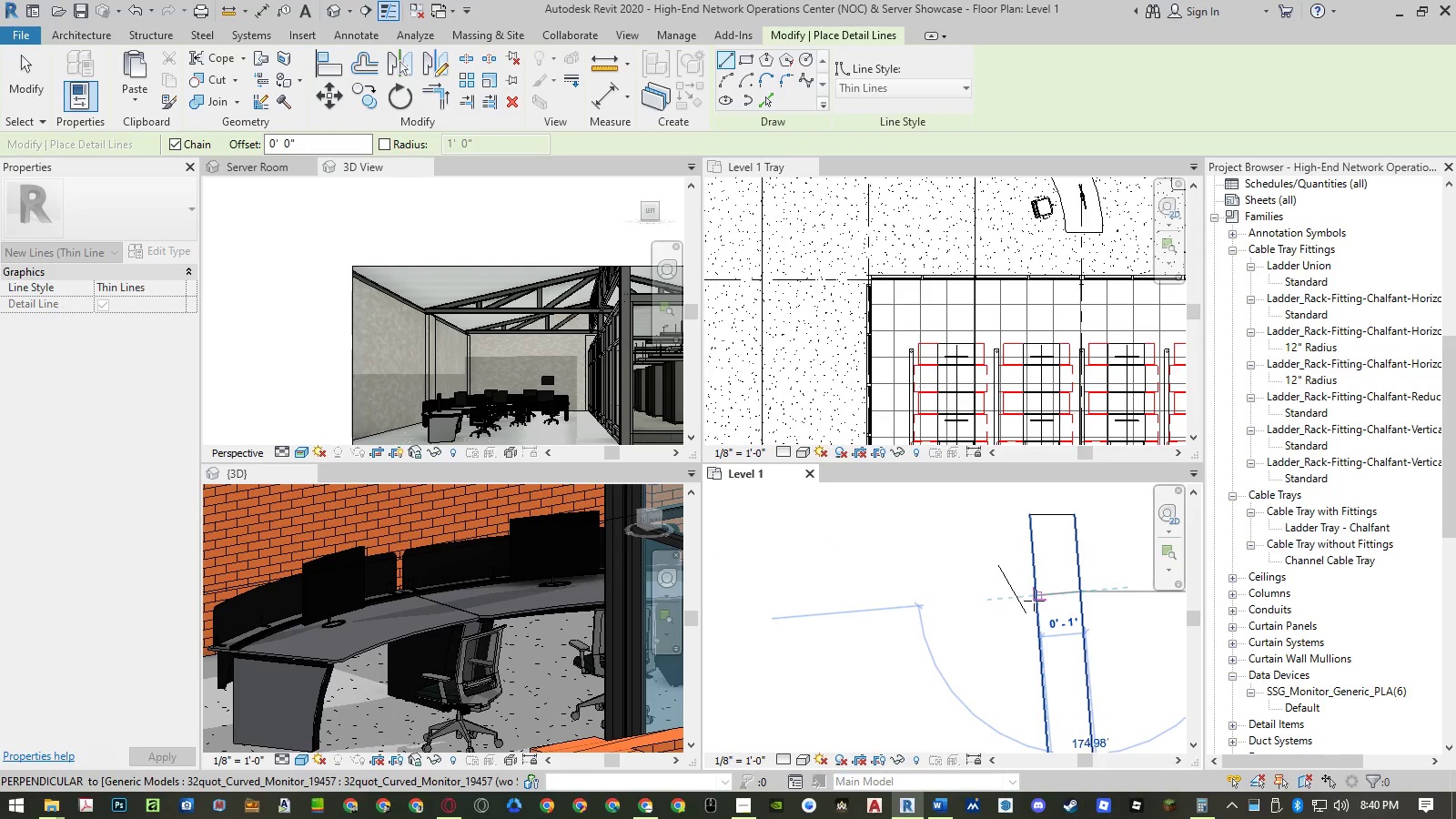 
left_click([1035, 601])
 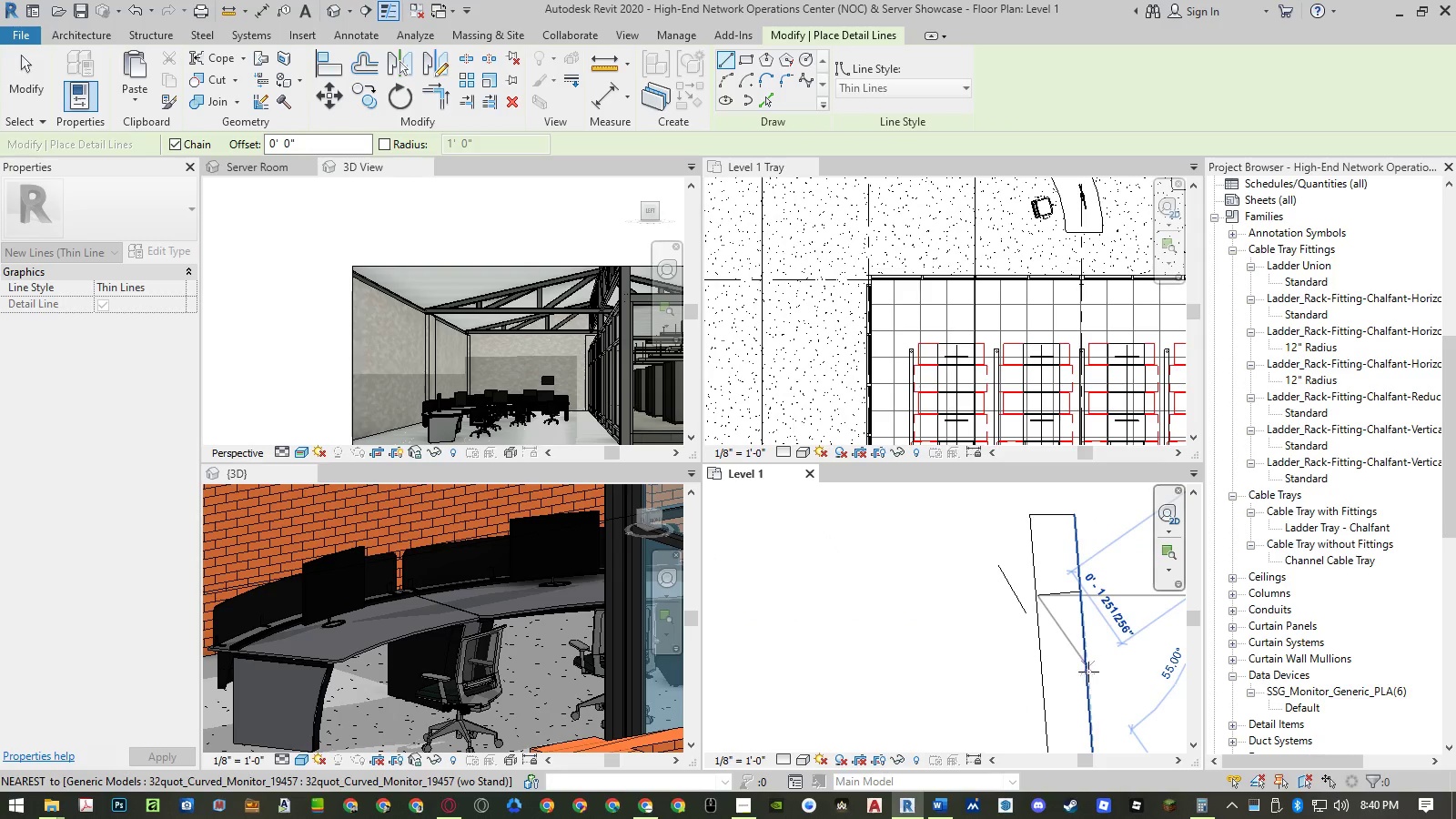 
left_click([1087, 680])
 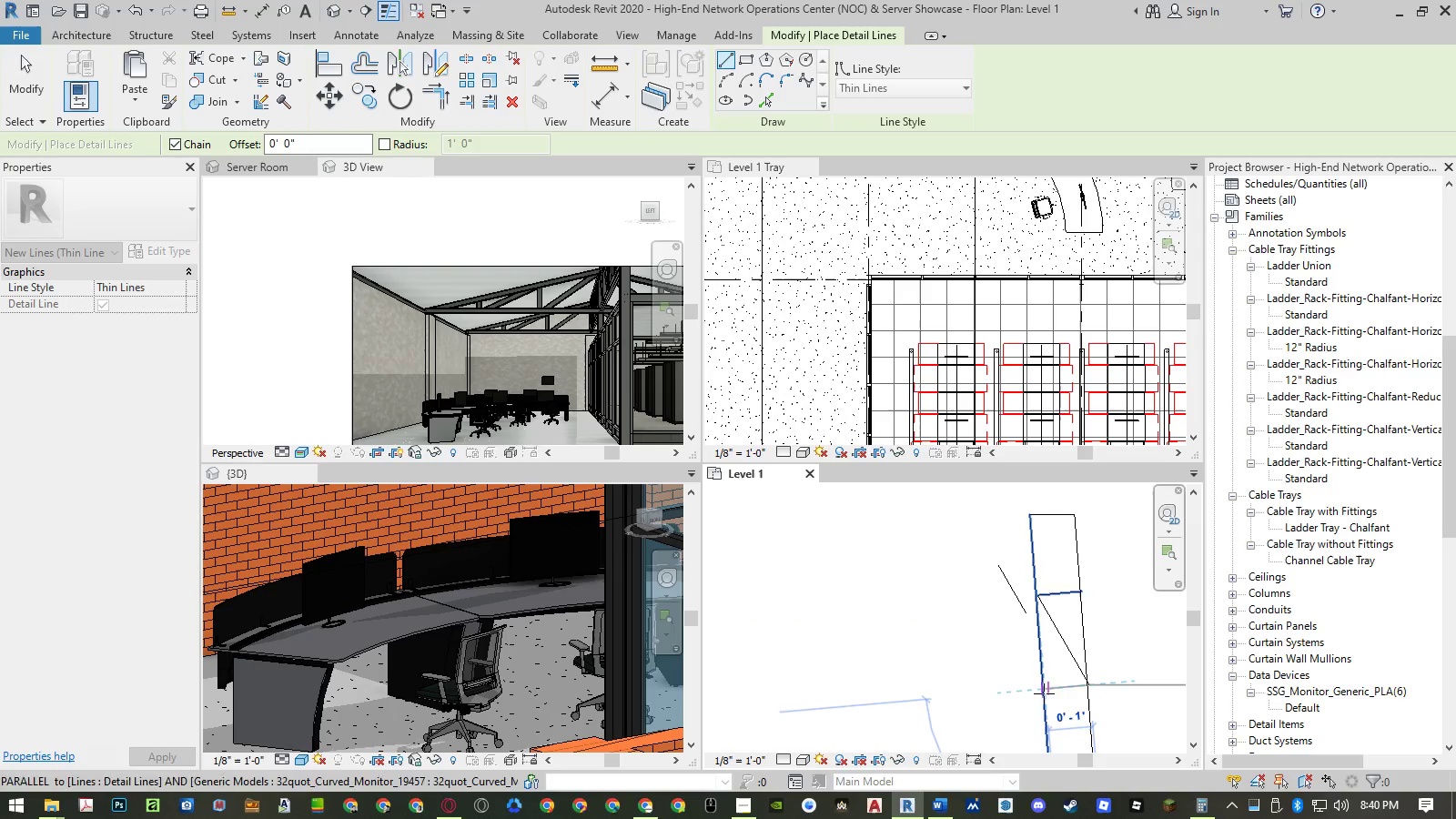 
left_click([1043, 693])
 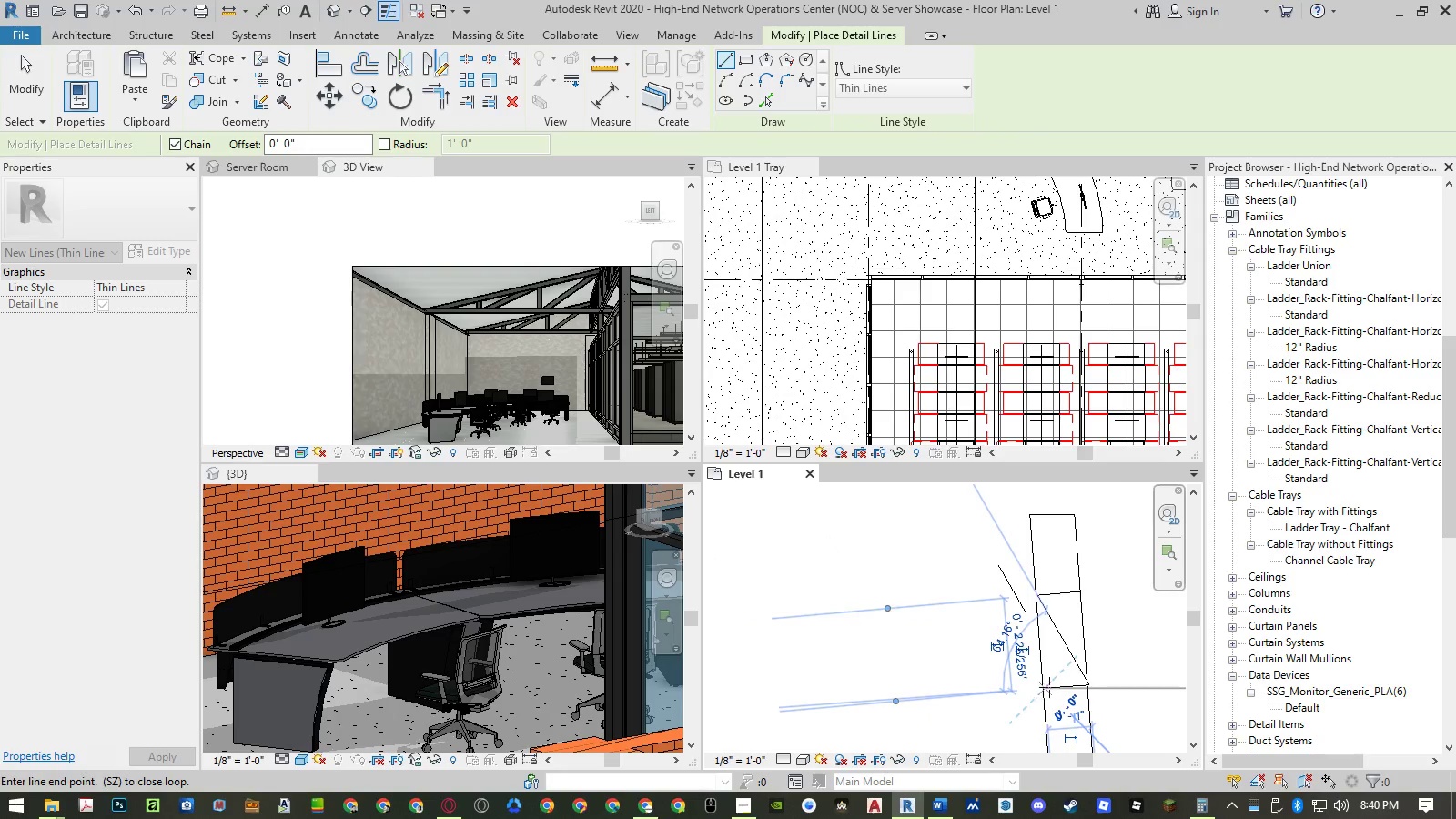 
key(Escape)
 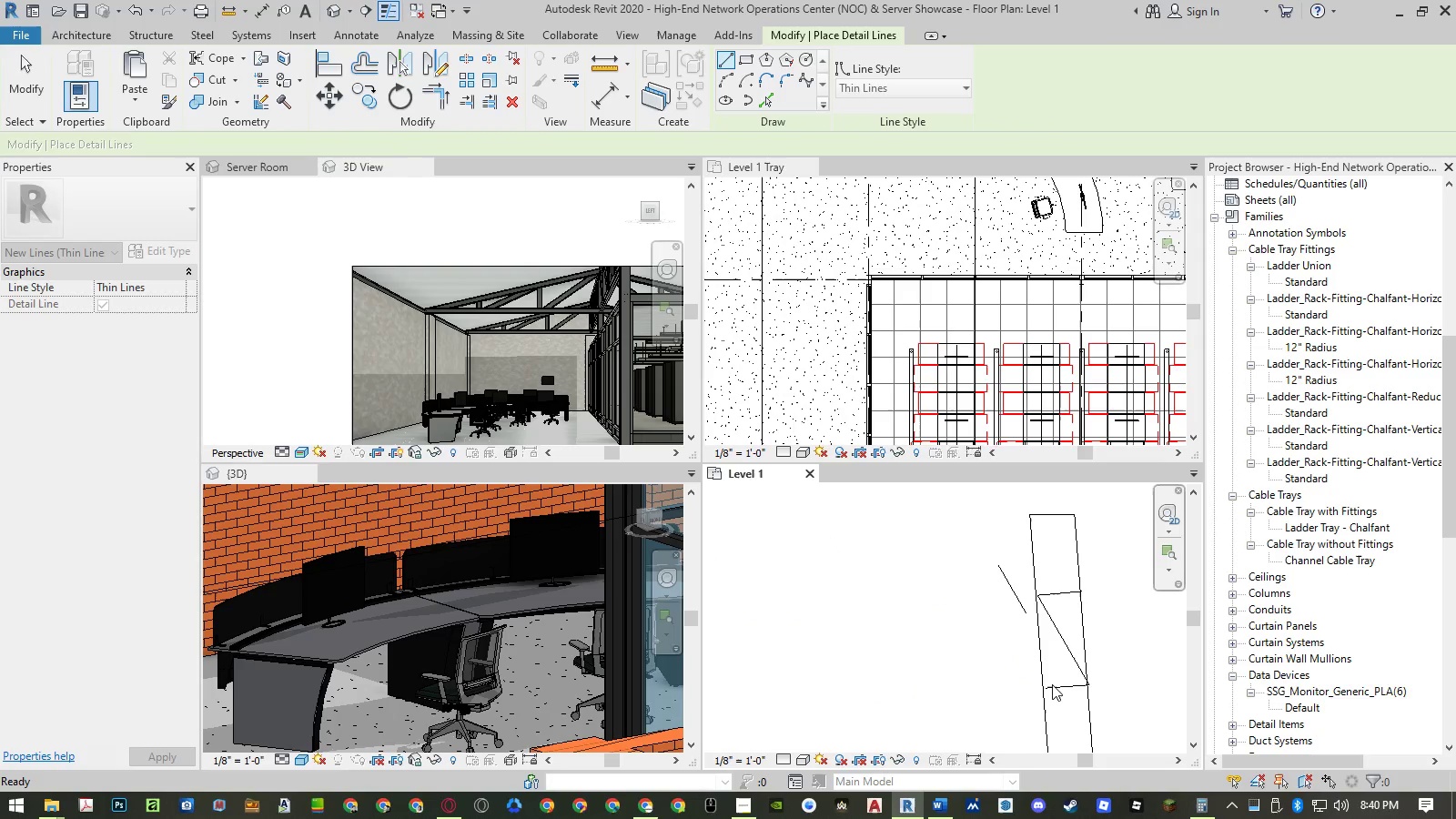 
key(Escape)
 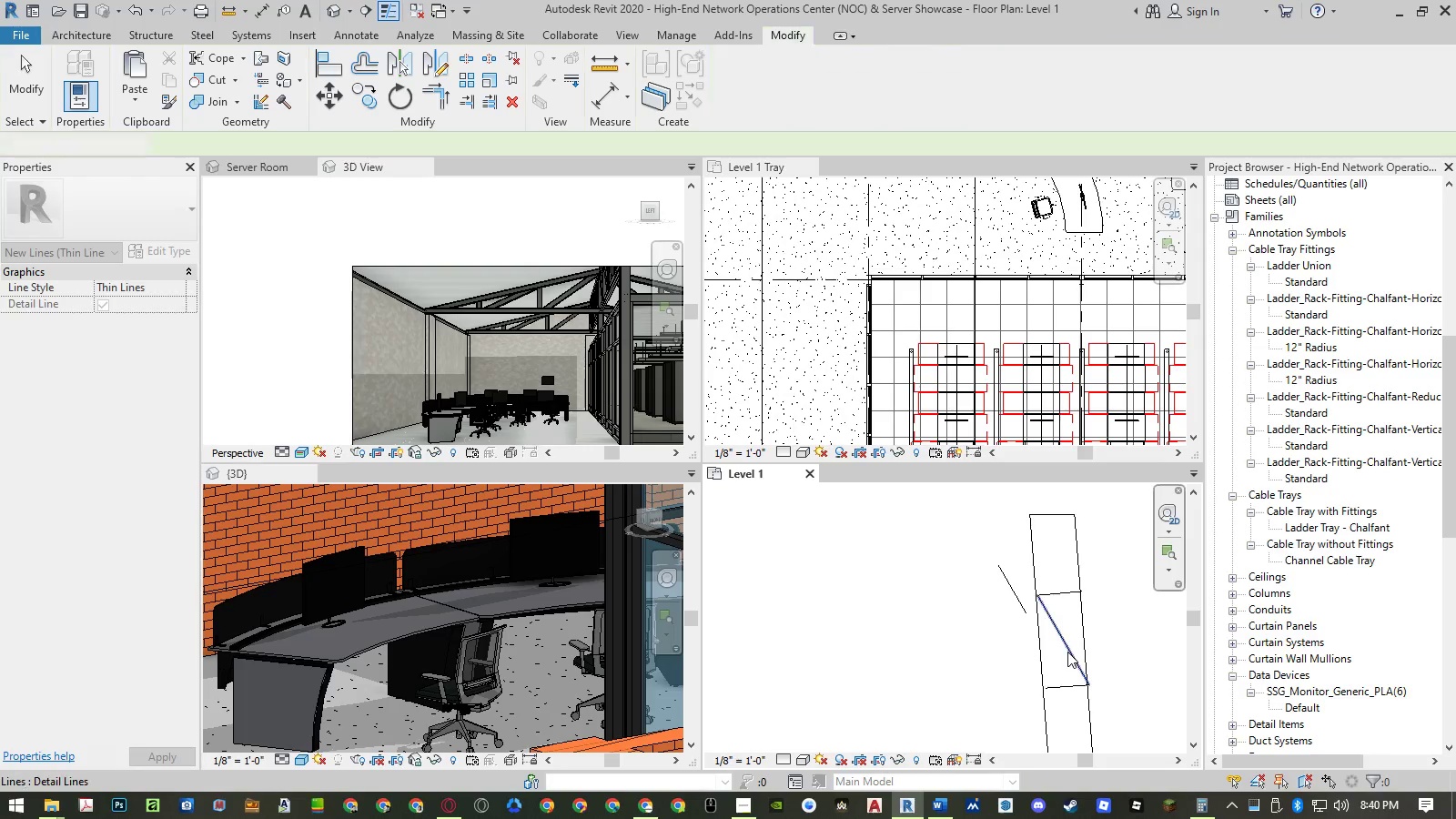 
left_click([1067, 652])
 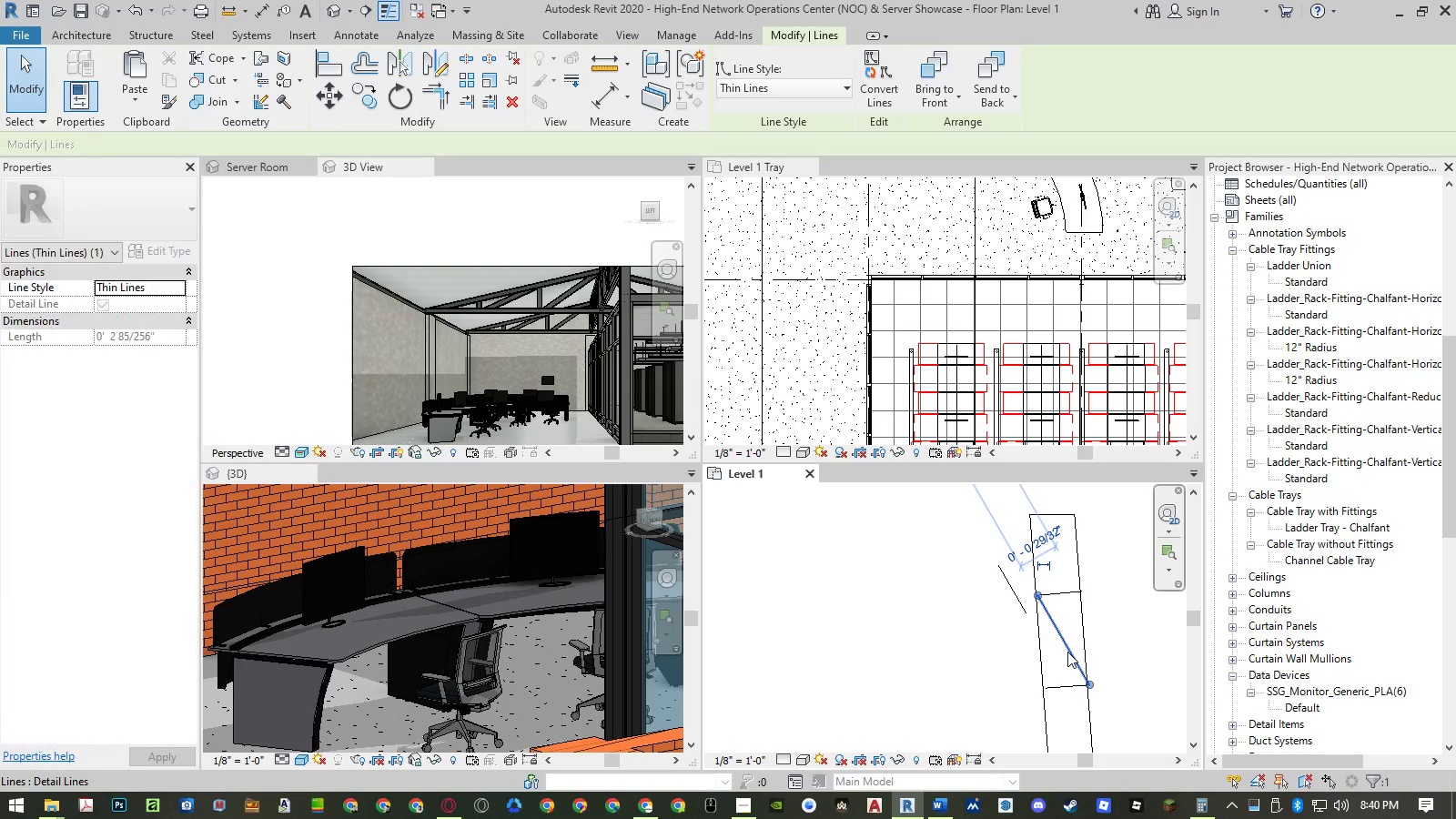 
type([Delete]ext)
 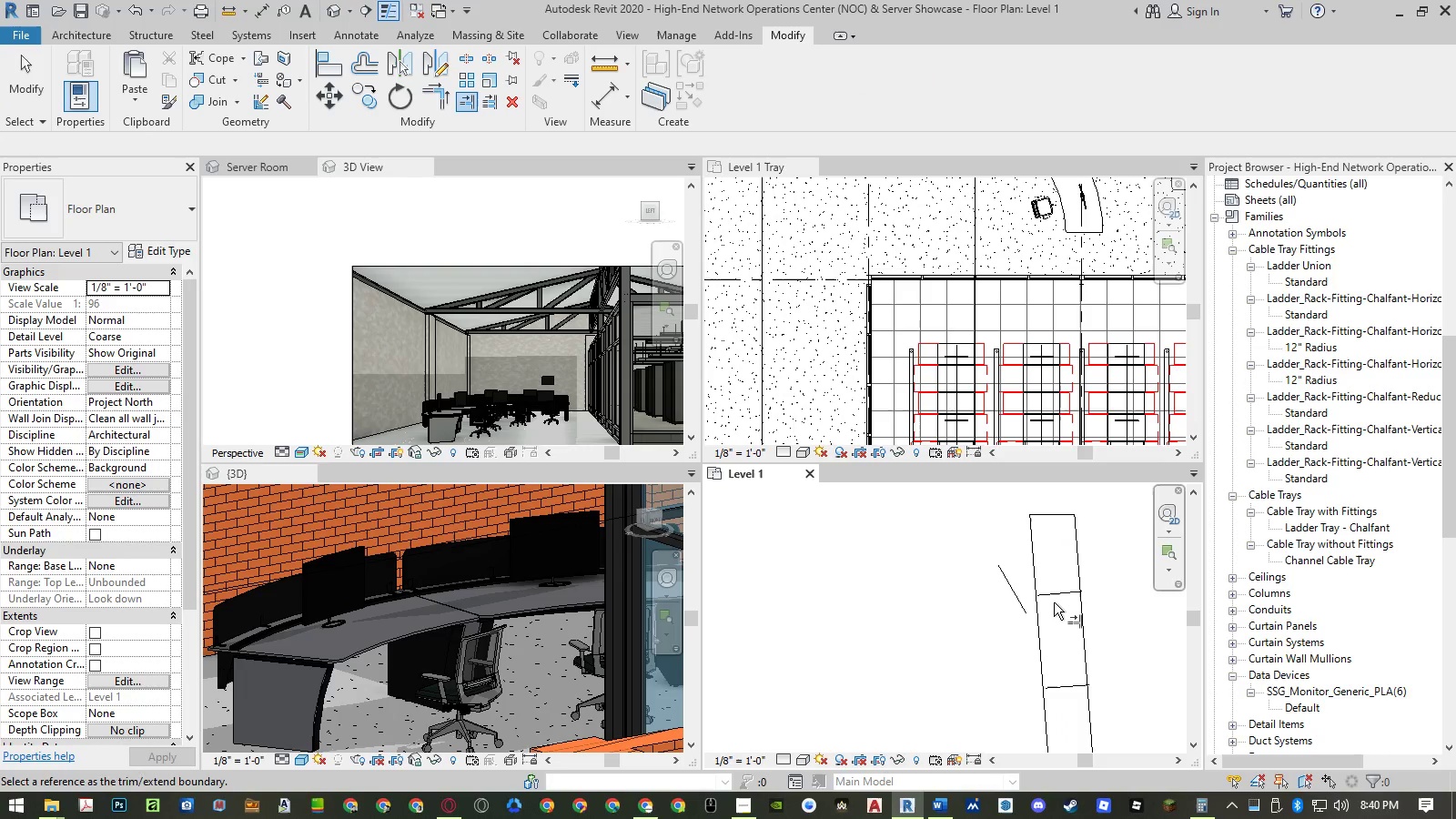 
left_click([1052, 597])
 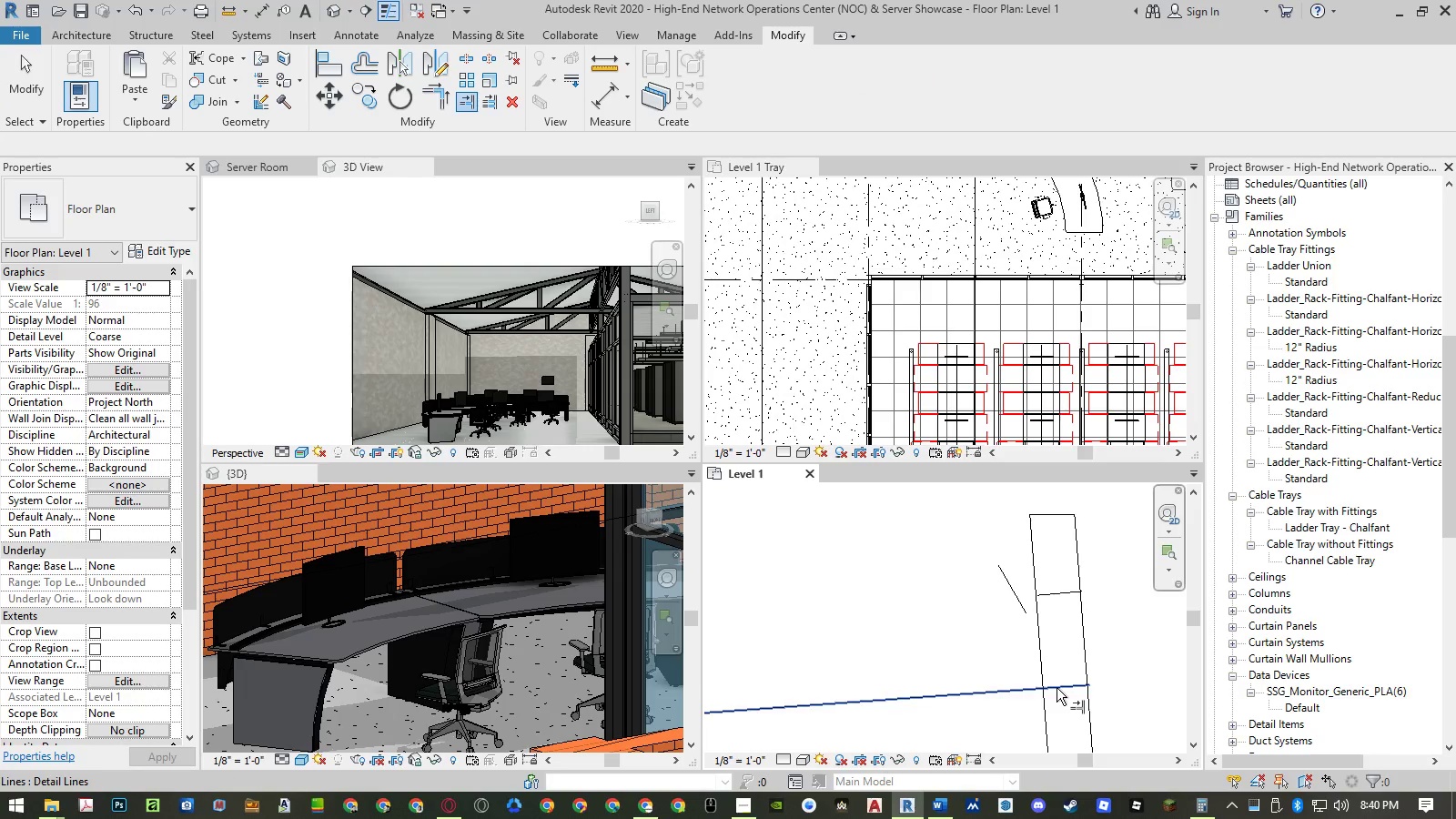 
double_click([1060, 688])
 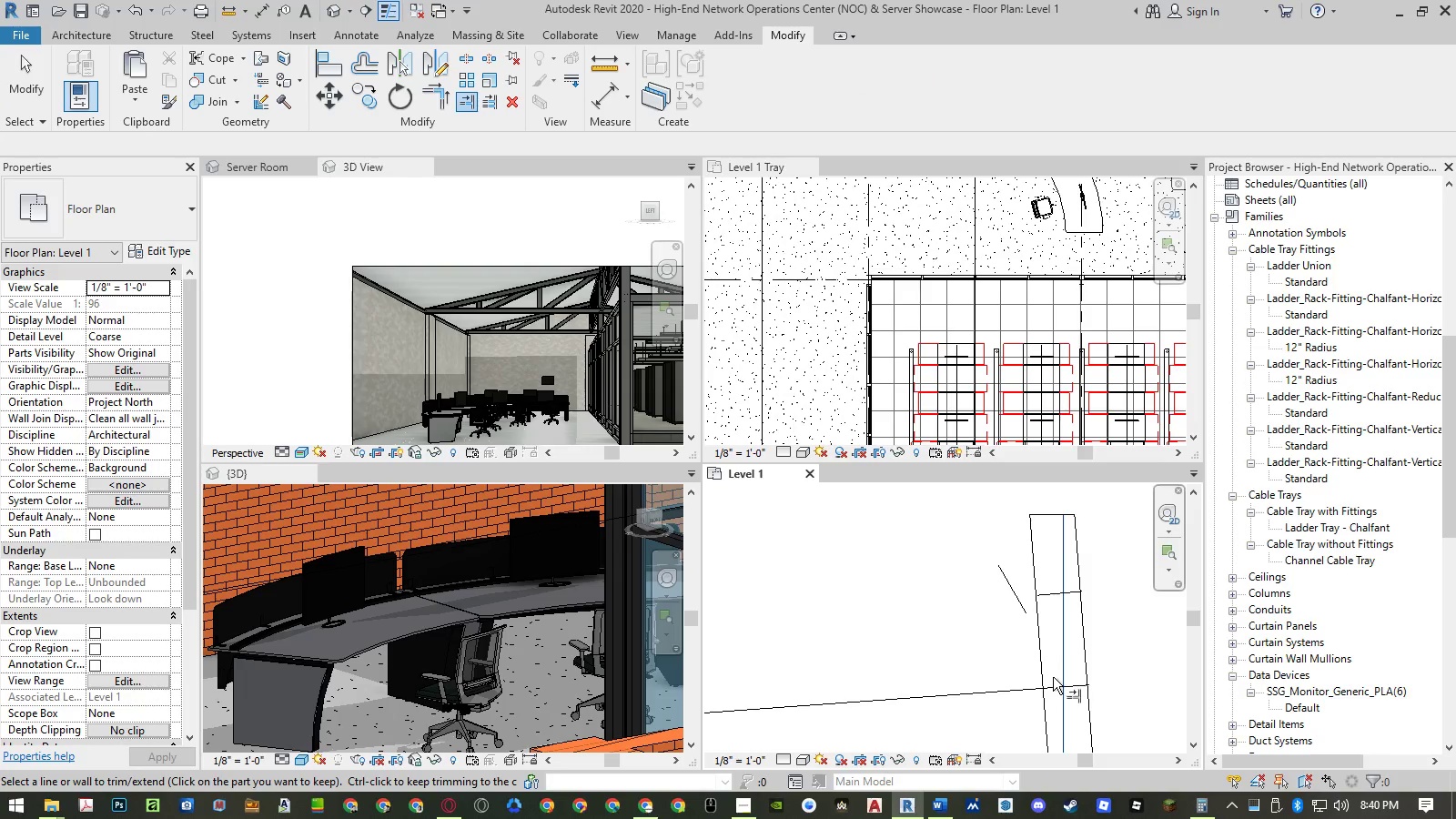 
key(Escape)
key(Escape)
type(ext)
 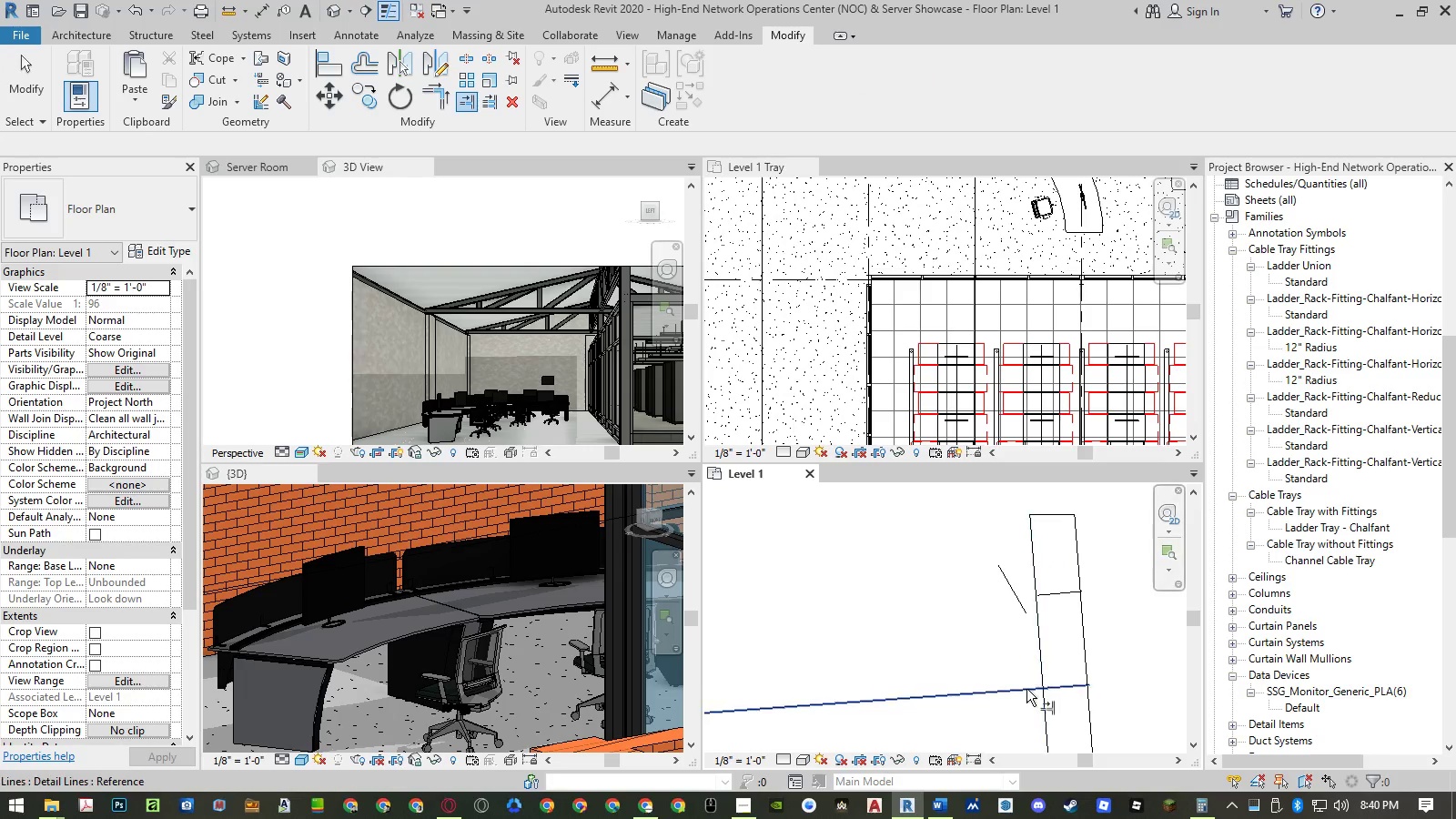 
left_click([1026, 689])
 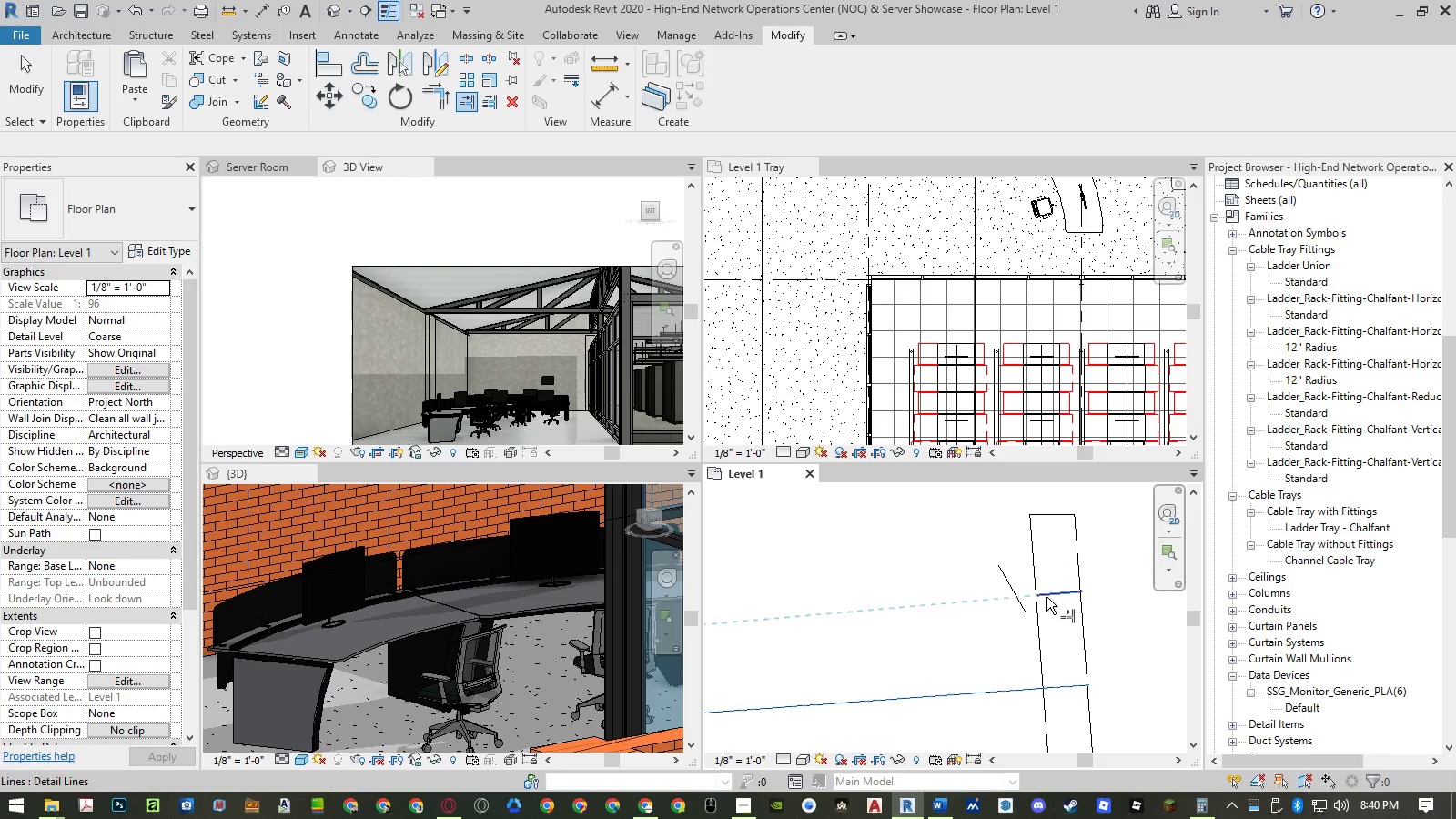 
left_click([1046, 596])
 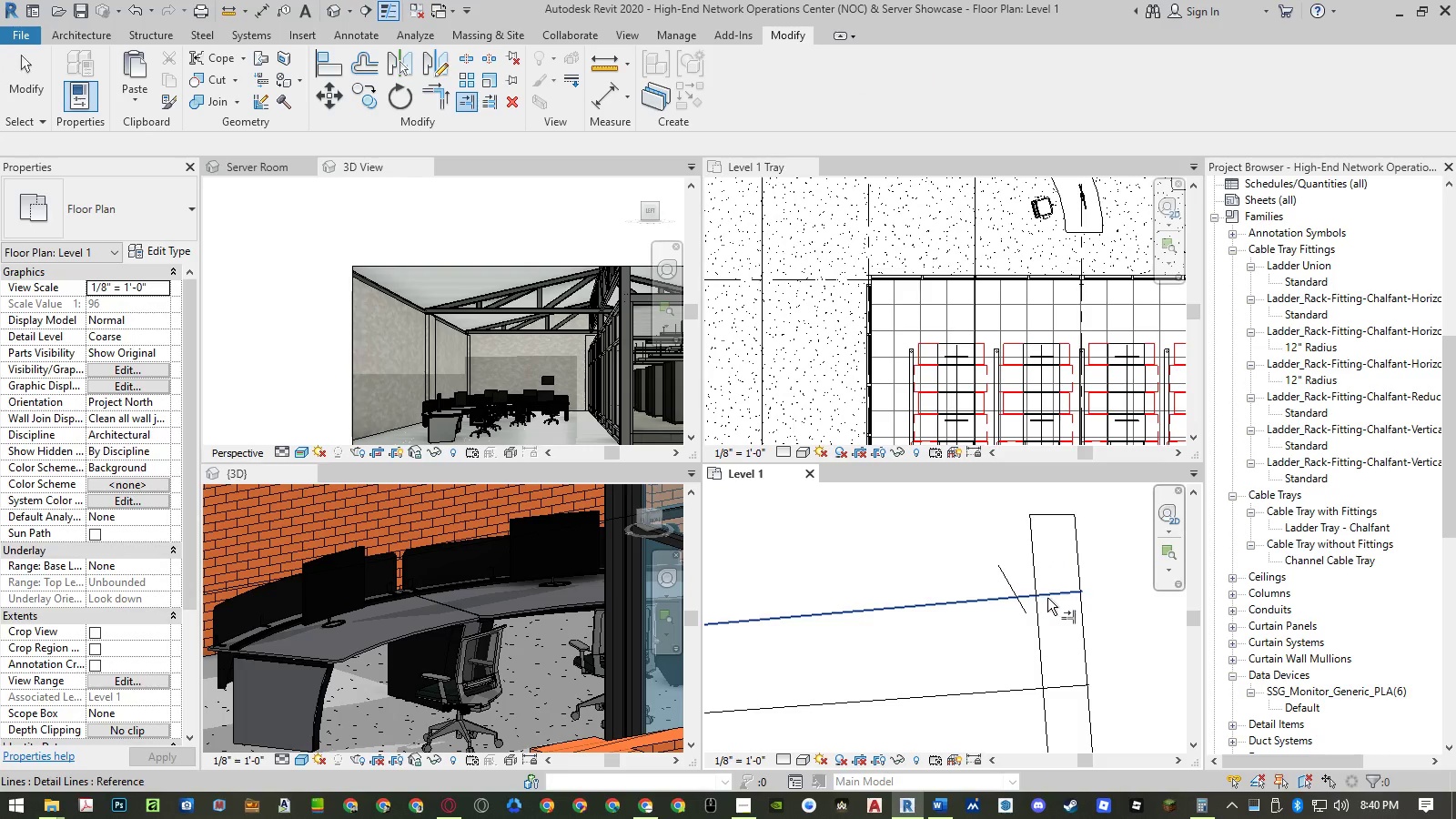 
key(Escape)
 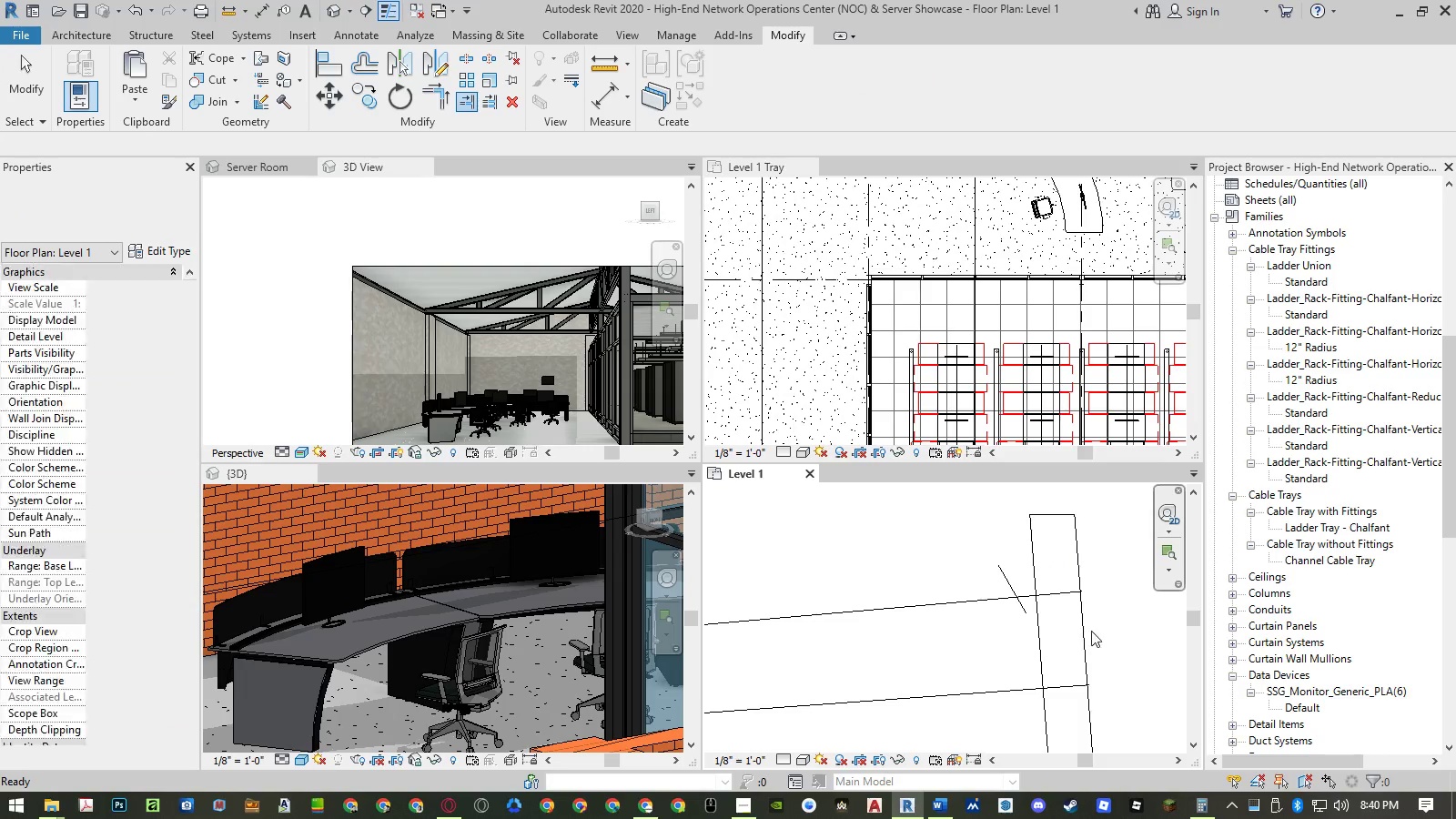 
key(Escape)
 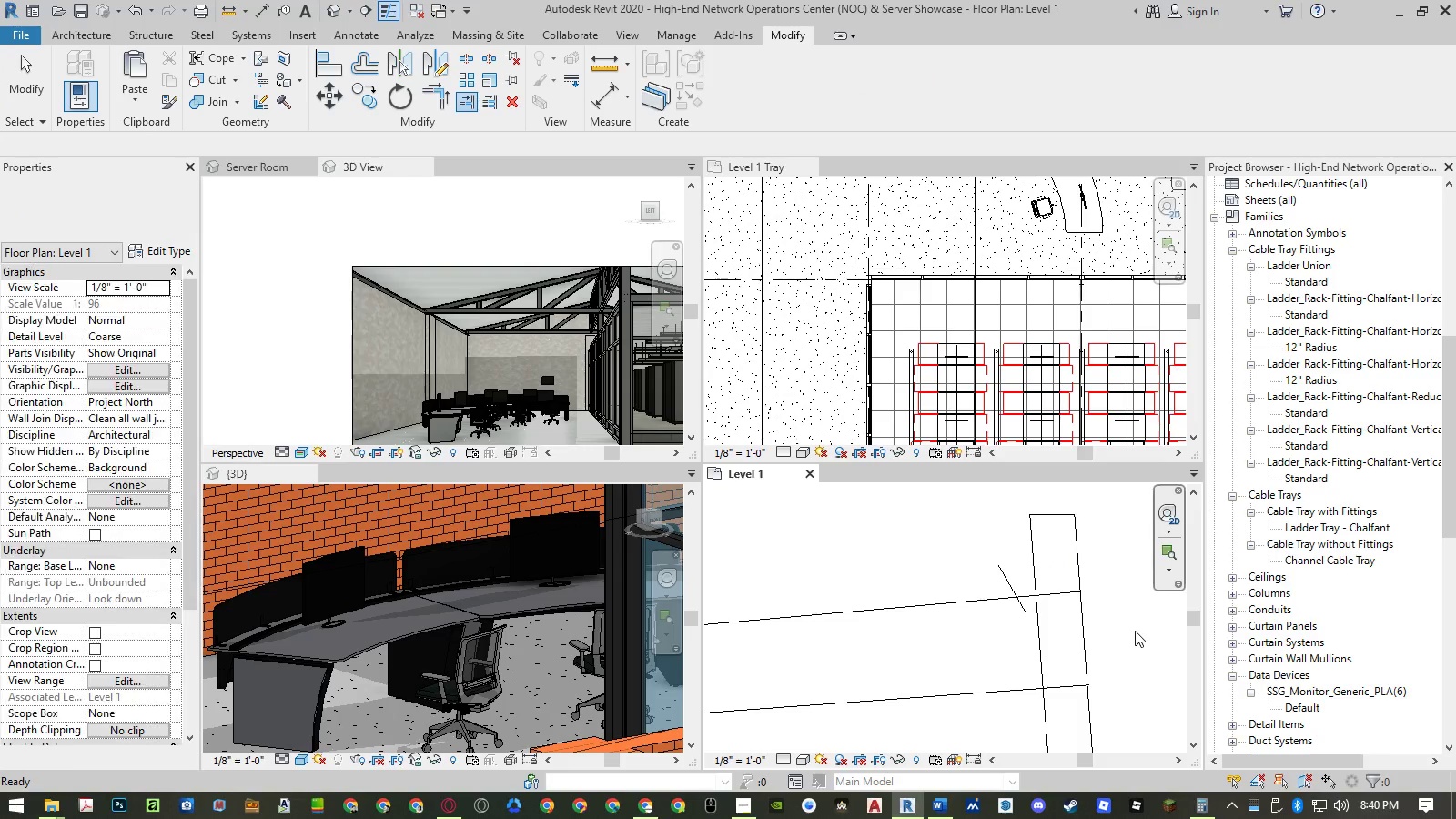 
scroll: coordinate [1139, 632], scroll_direction: down, amount: 23.0
 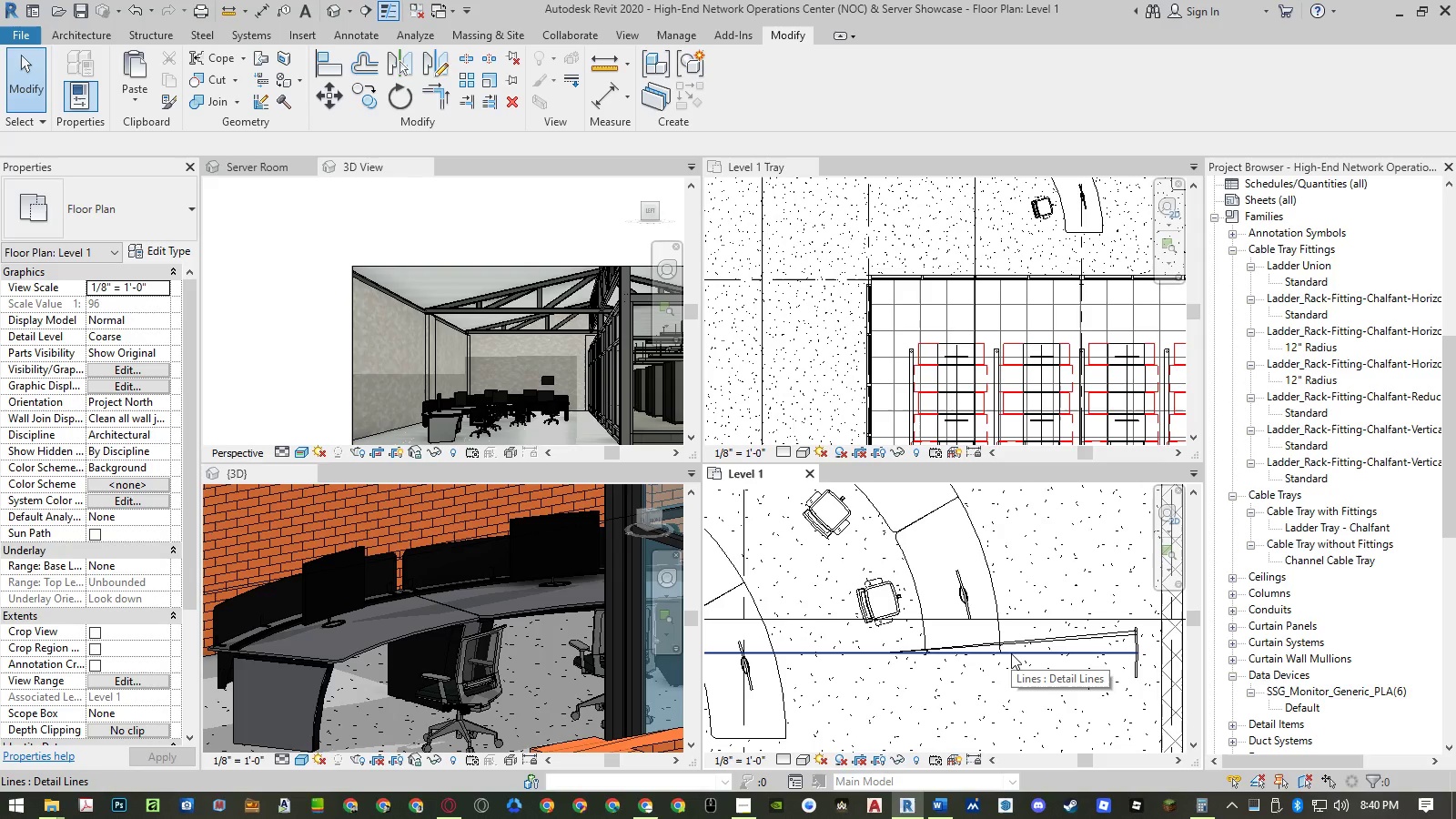 
left_click([1011, 653])
 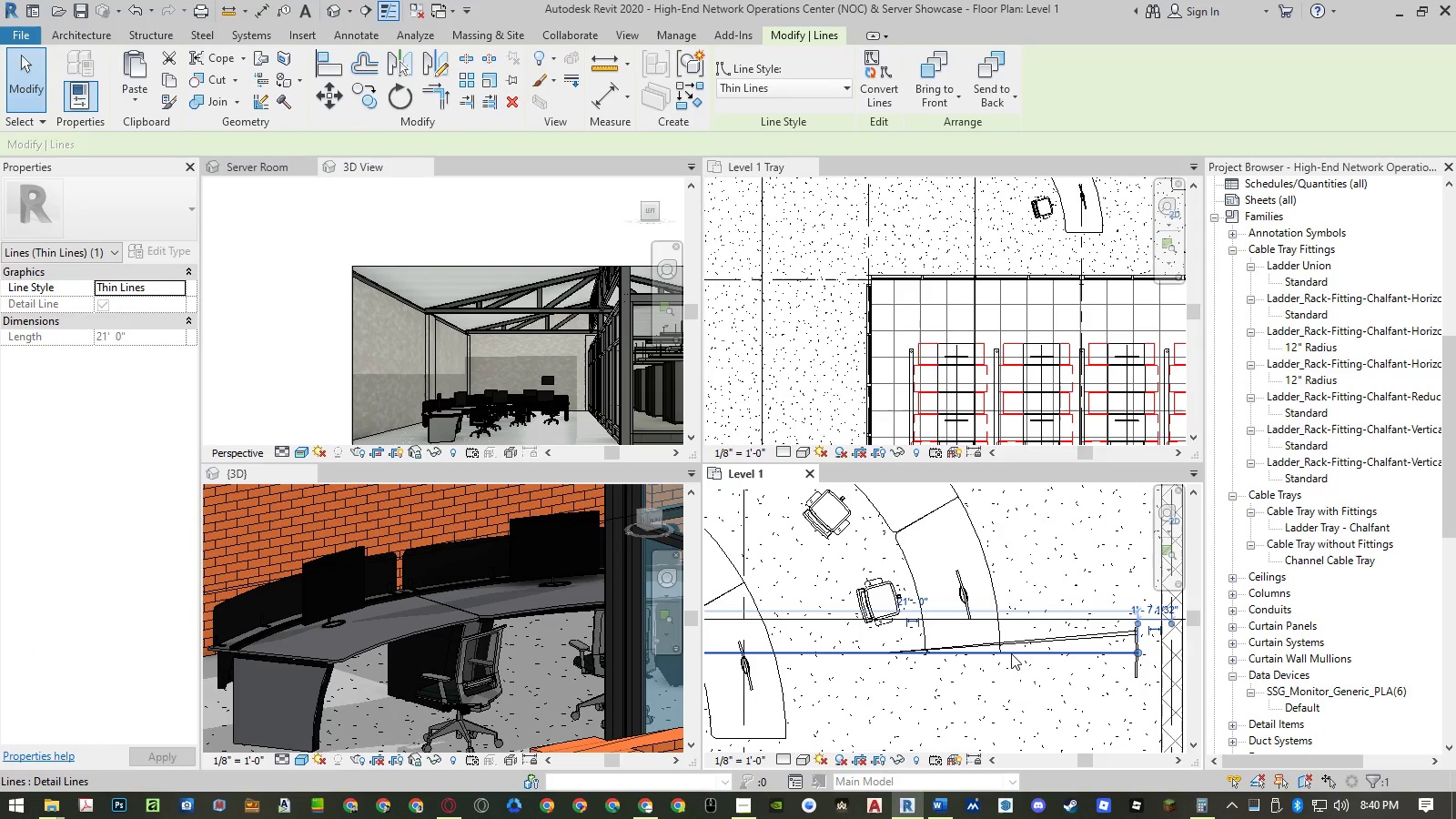 
key(Delete)
 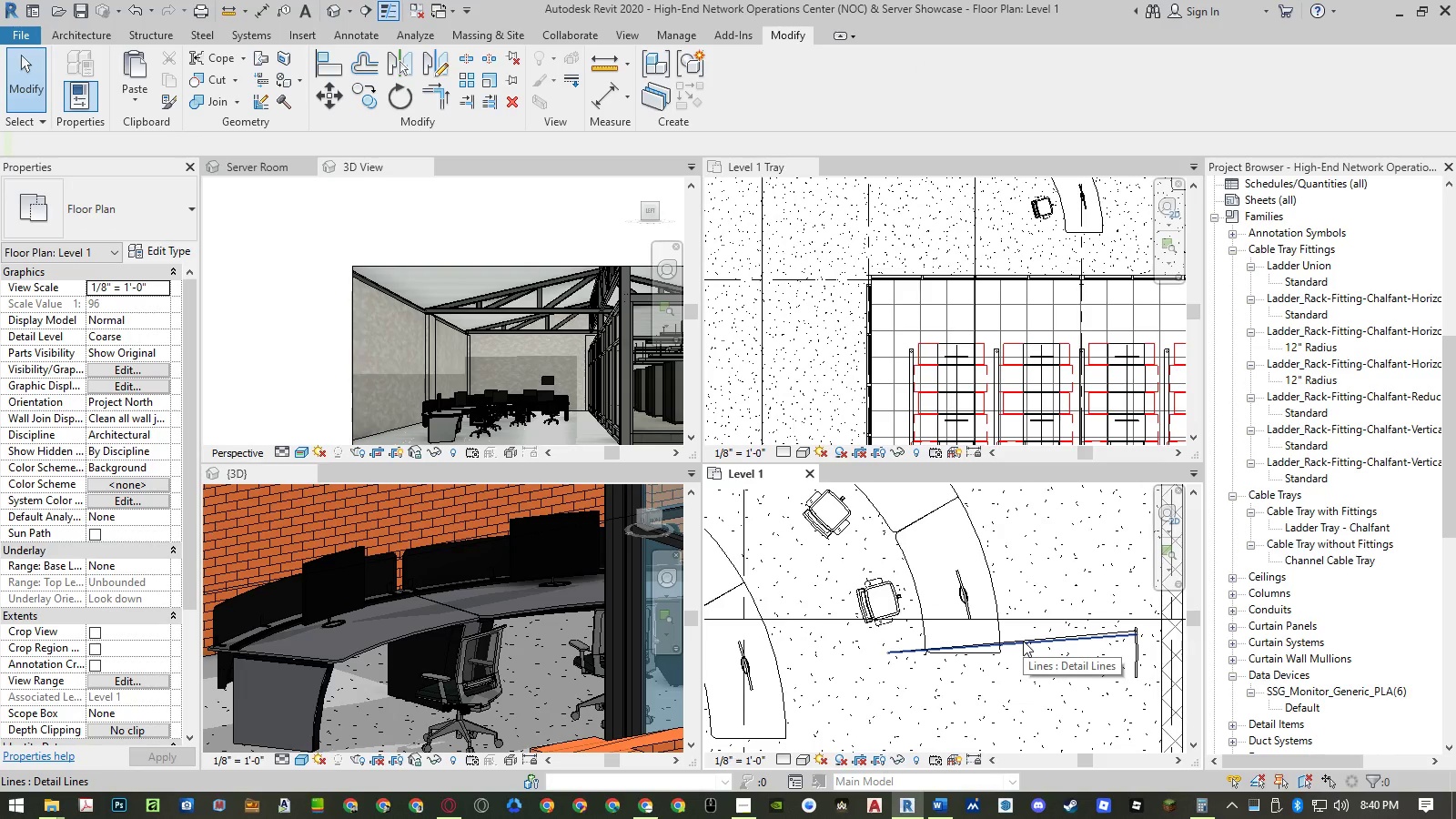 
wait(8.84)
 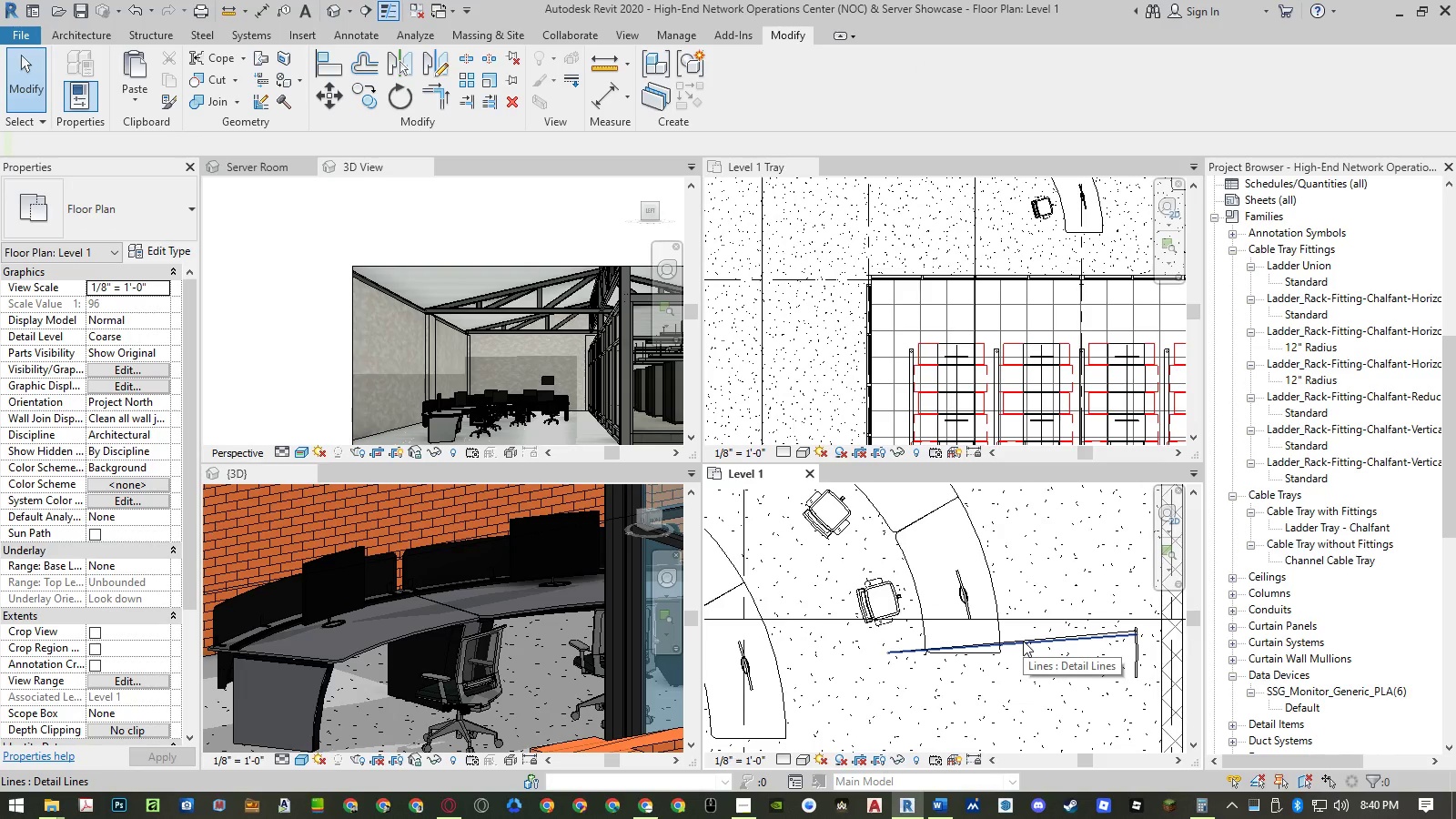 
key(Control+Z)
 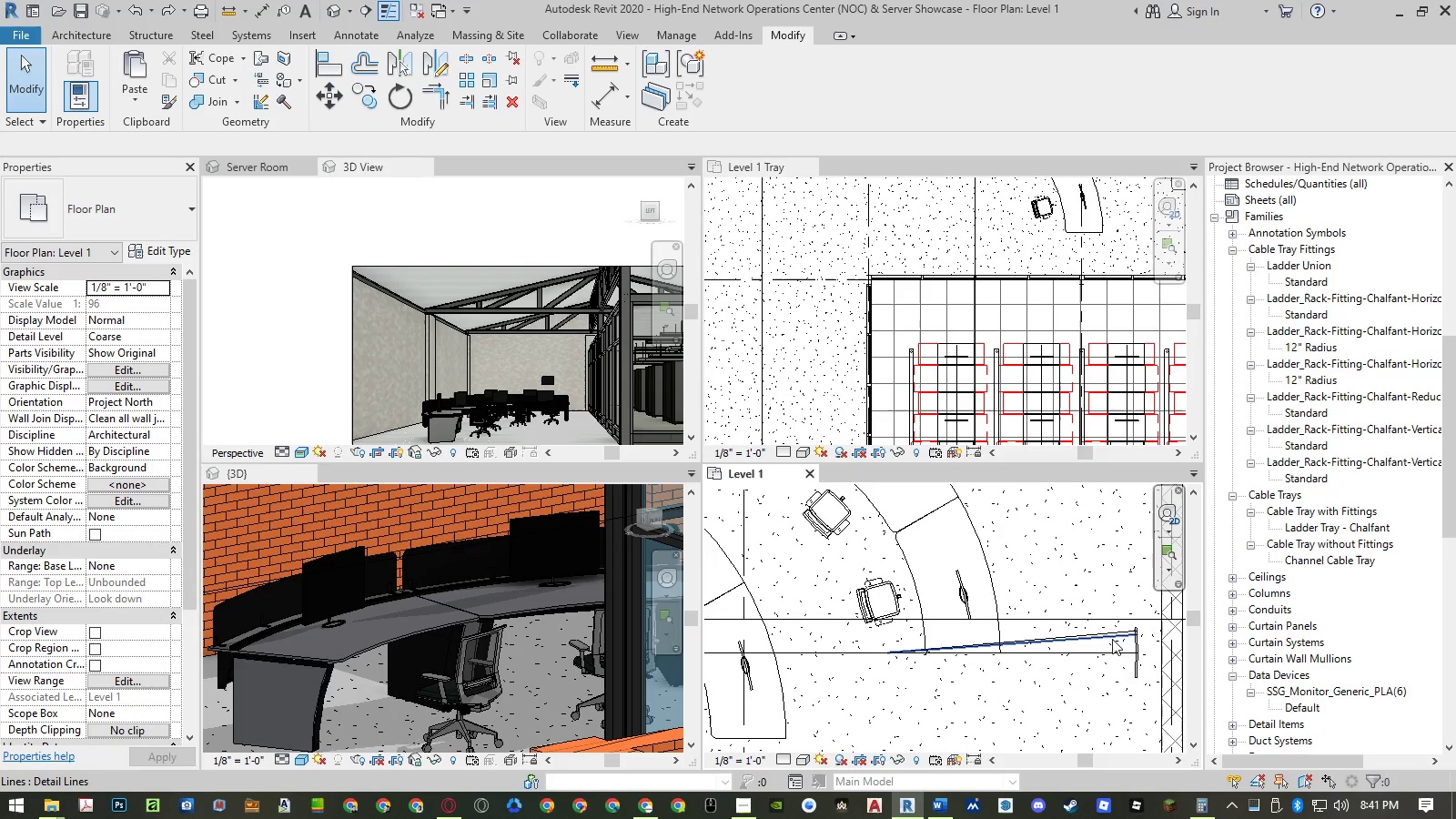 
left_click([1143, 646])
 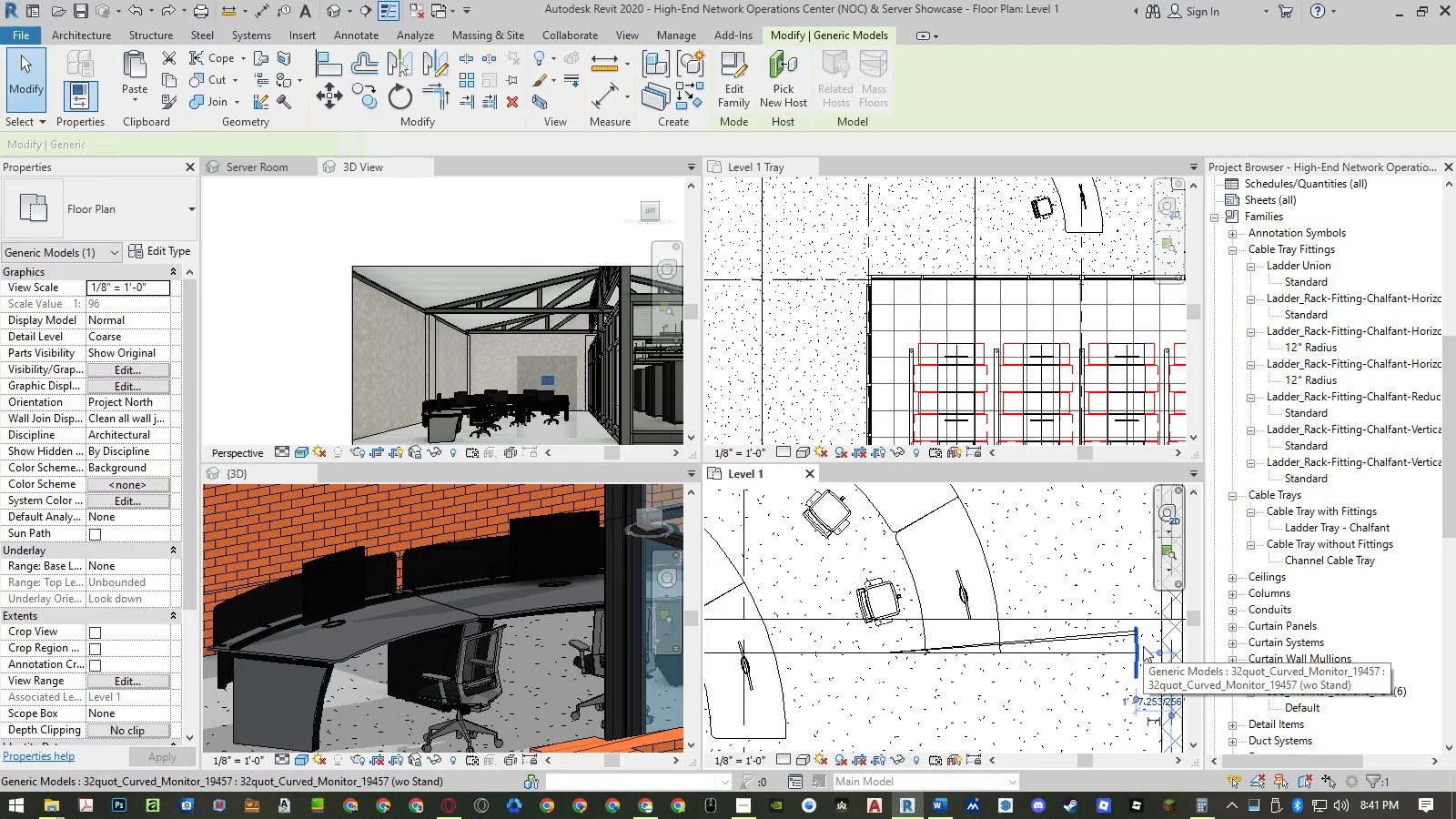 
type(ar)
 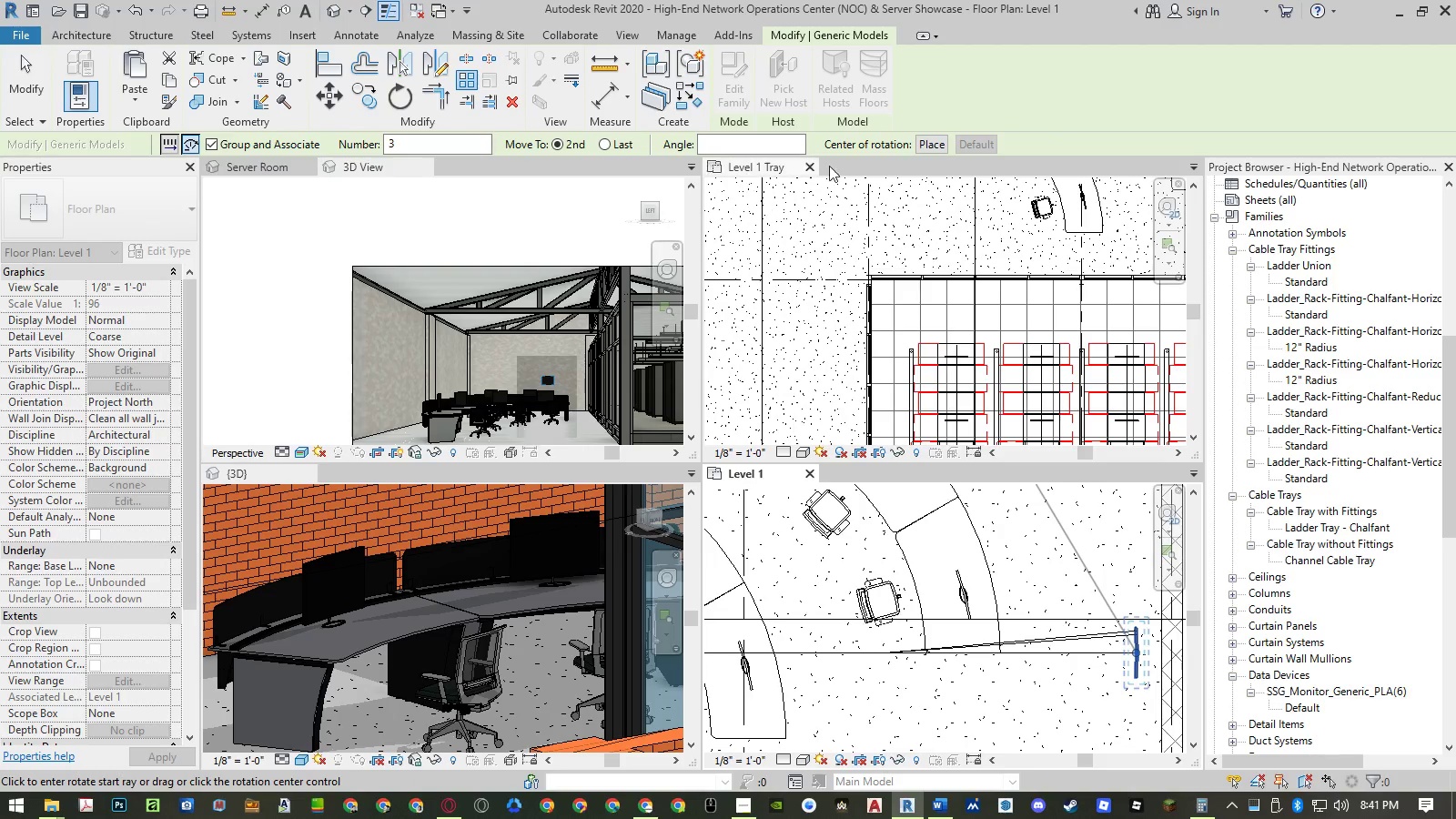 
left_click([923, 141])
 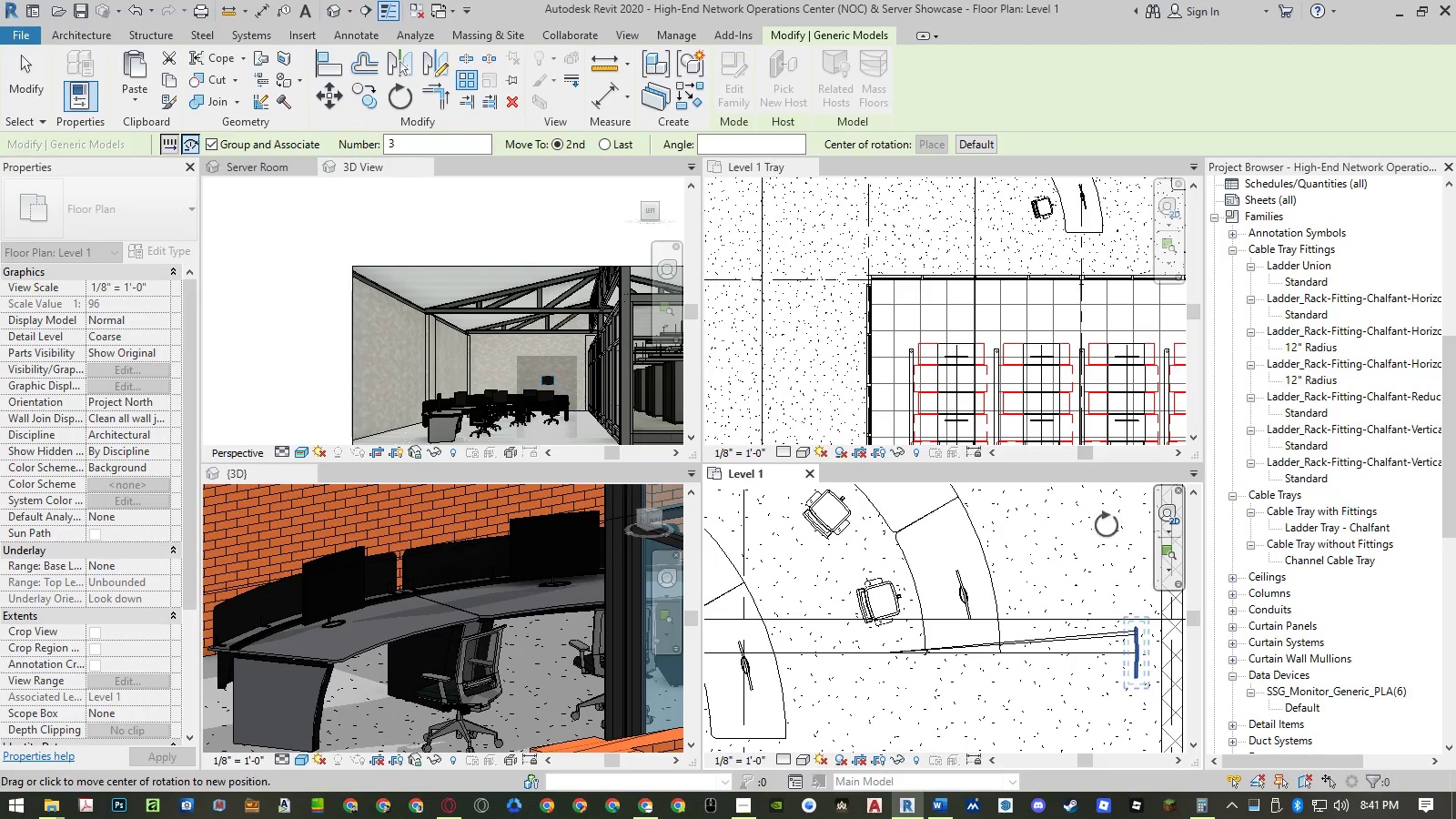 
scroll: coordinate [1109, 607], scroll_direction: down, amount: 4.0
 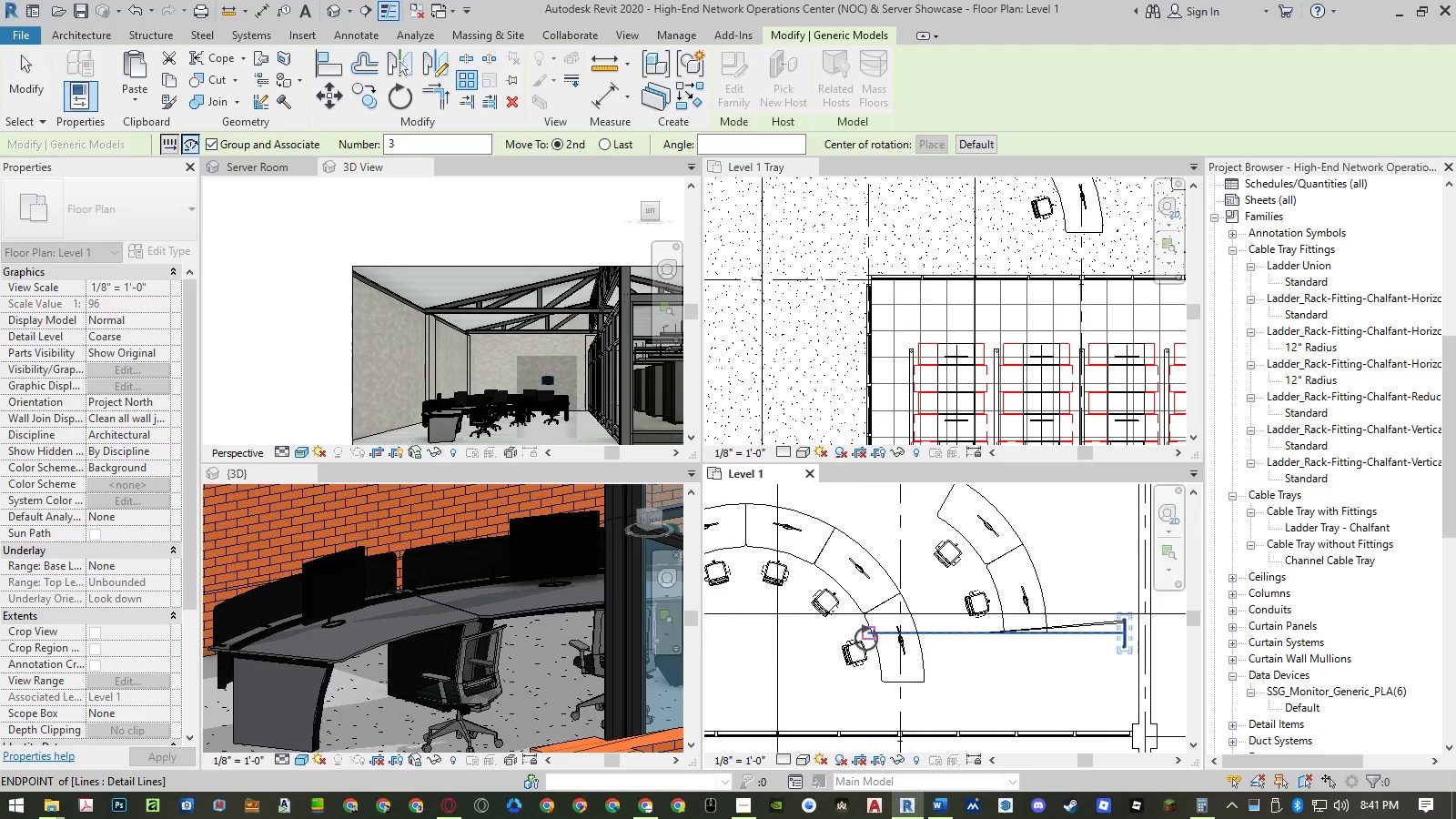 
scroll: coordinate [866, 636], scroll_direction: up, amount: 4.0
 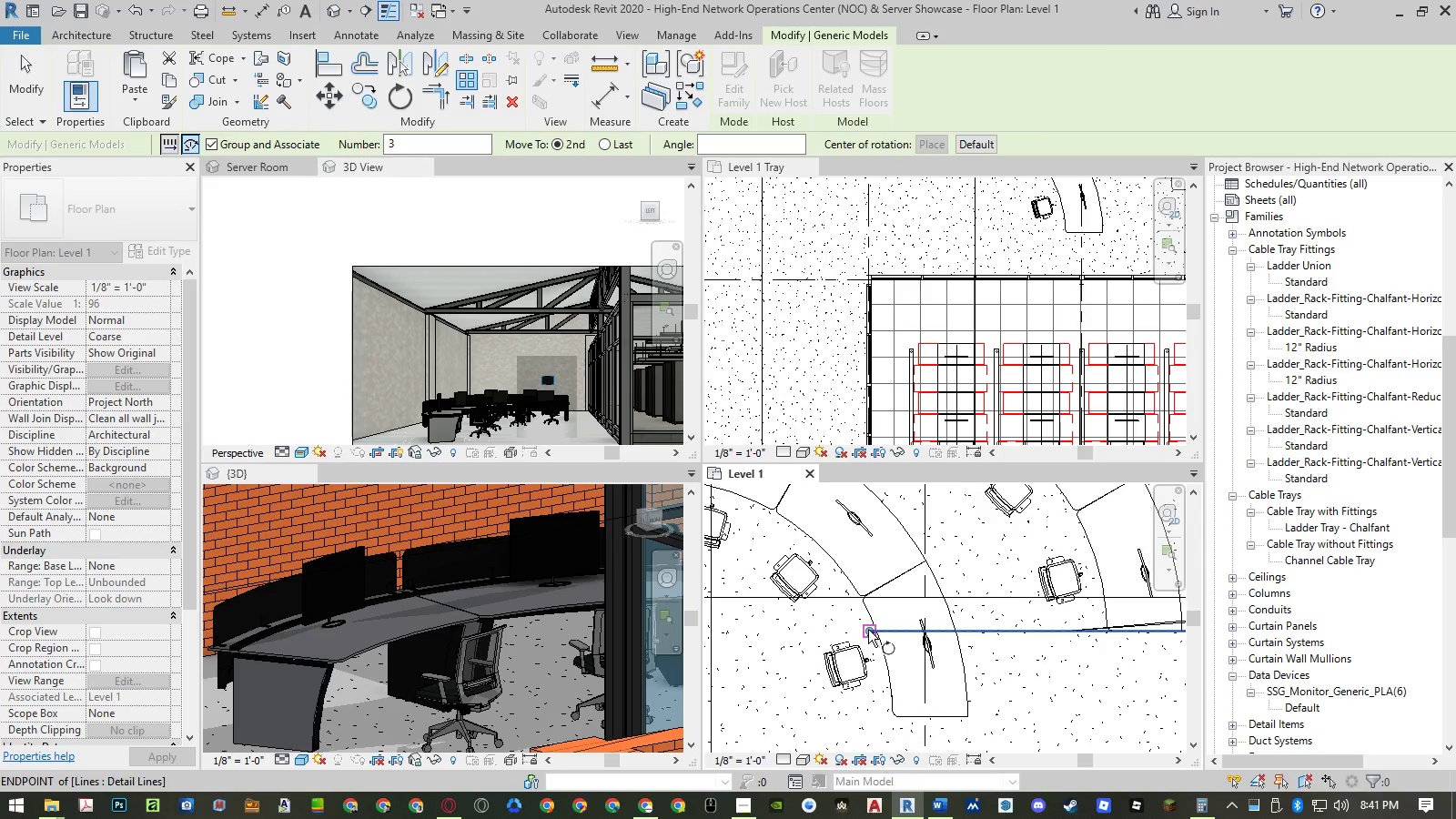 
scroll: coordinate [868, 630], scroll_direction: down, amount: 6.0
 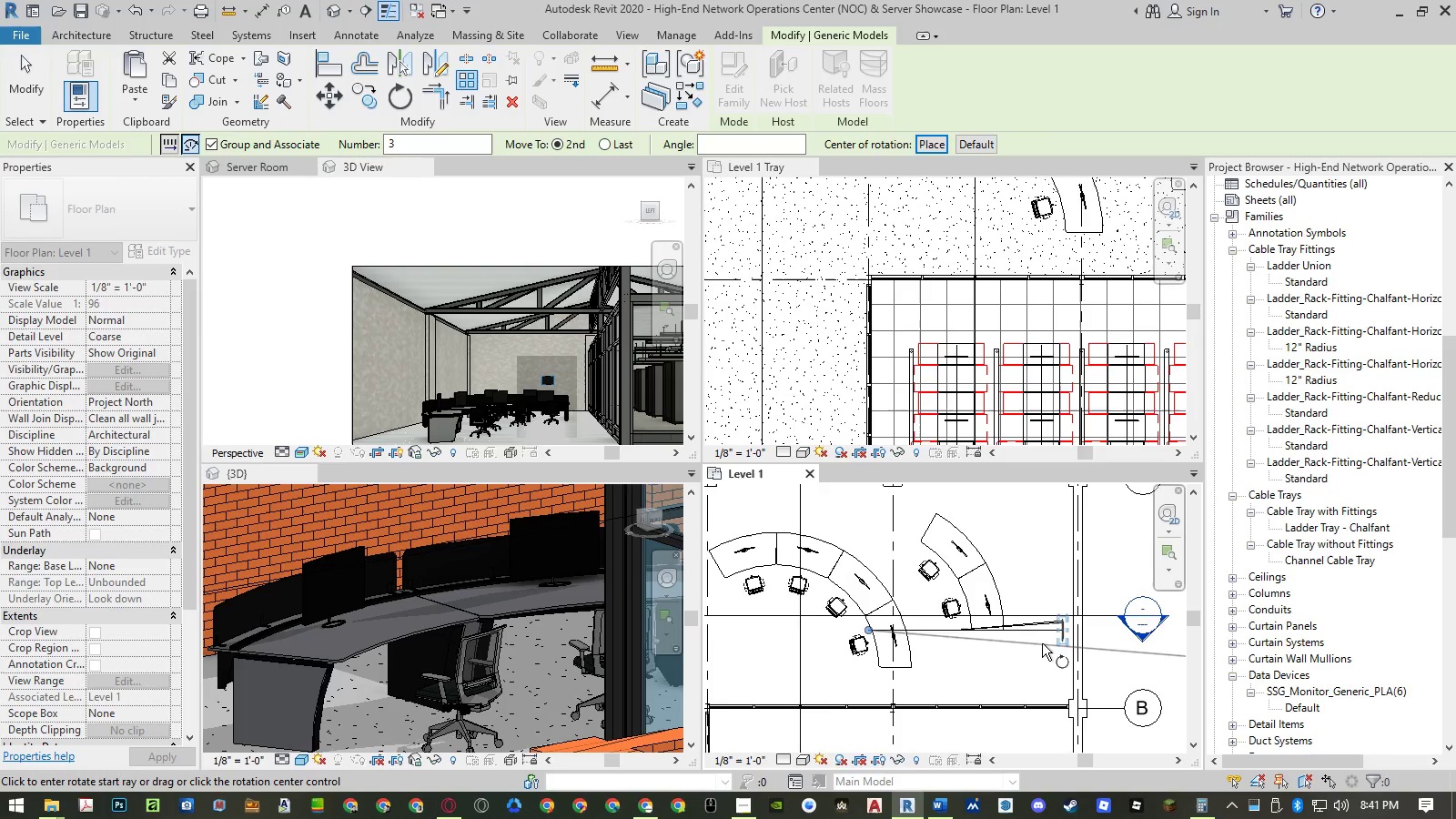 
scroll: coordinate [1090, 643], scroll_direction: up, amount: 20.0
 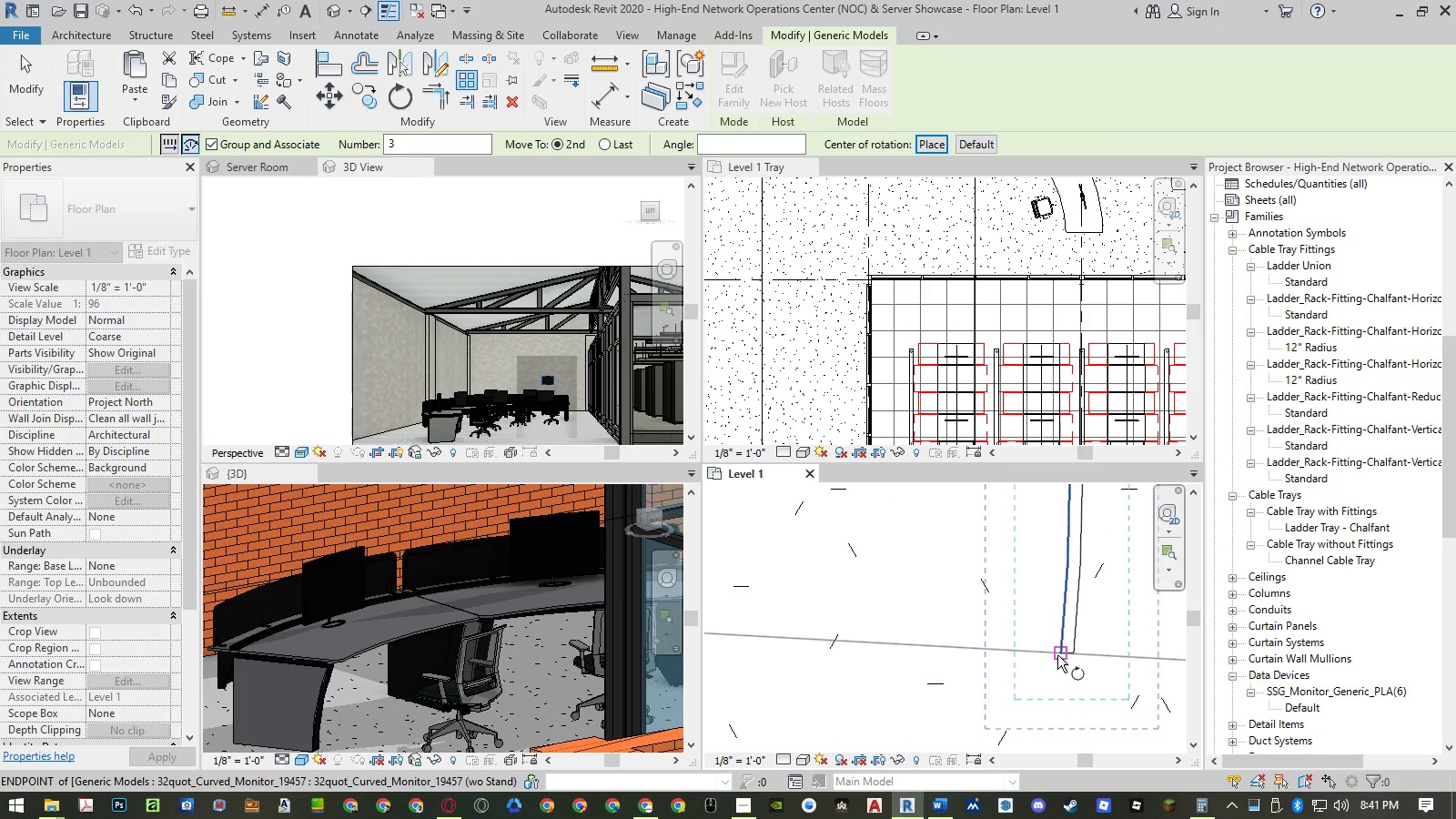 
left_click([1057, 655])
 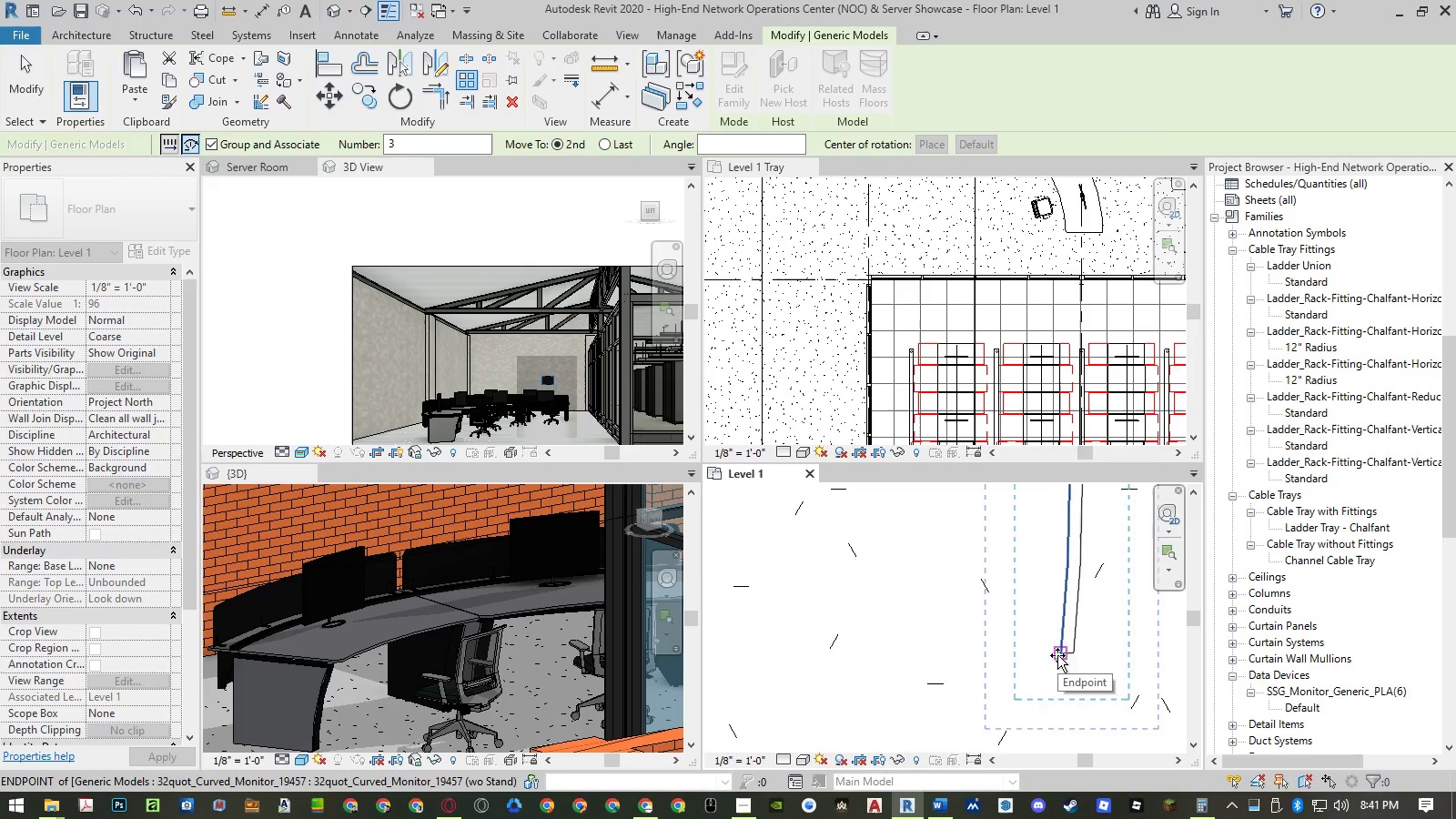 
scroll: coordinate [1062, 652], scroll_direction: down, amount: 10.0
 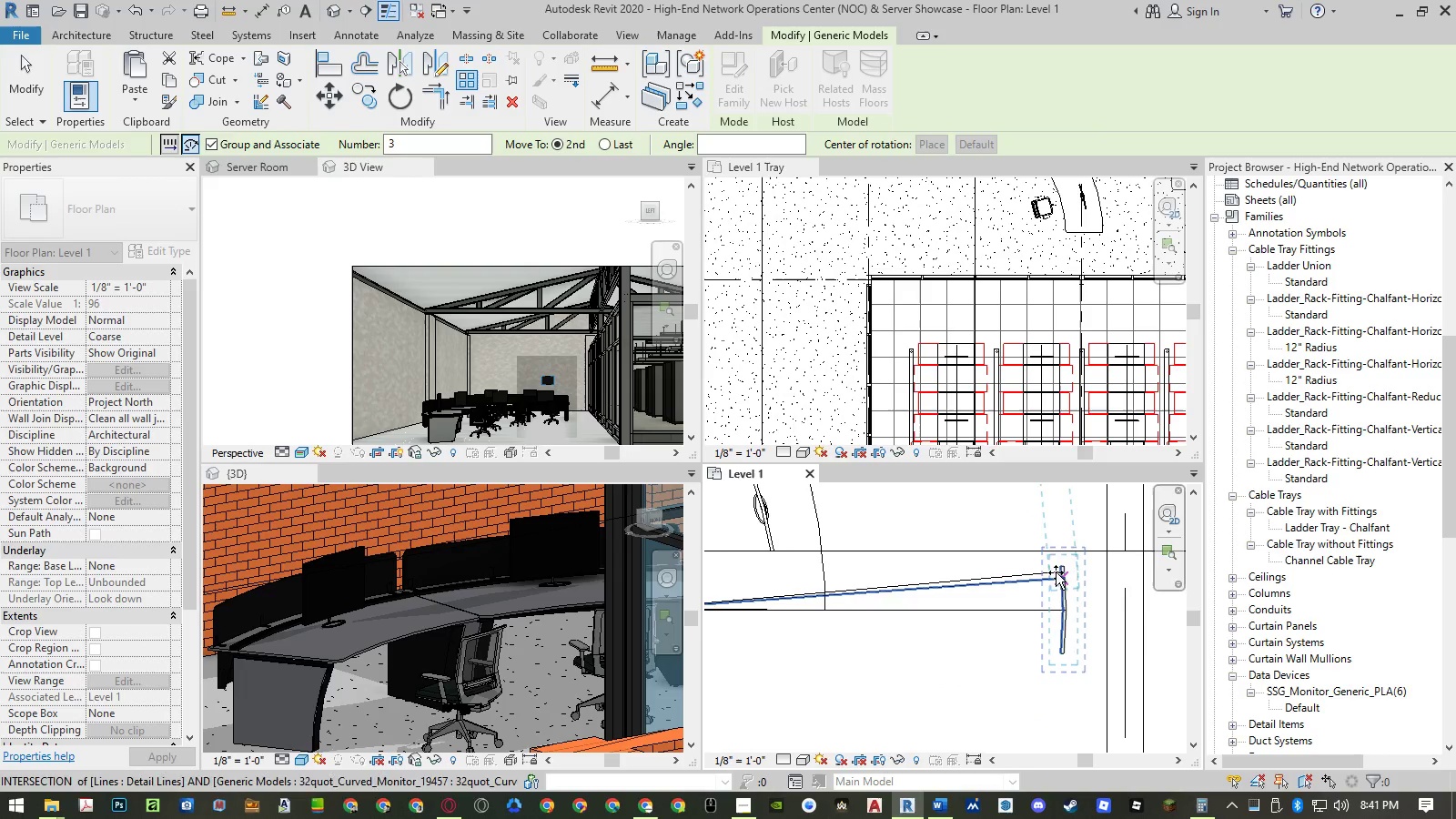 
scroll: coordinate [1058, 563], scroll_direction: up, amount: 13.0
 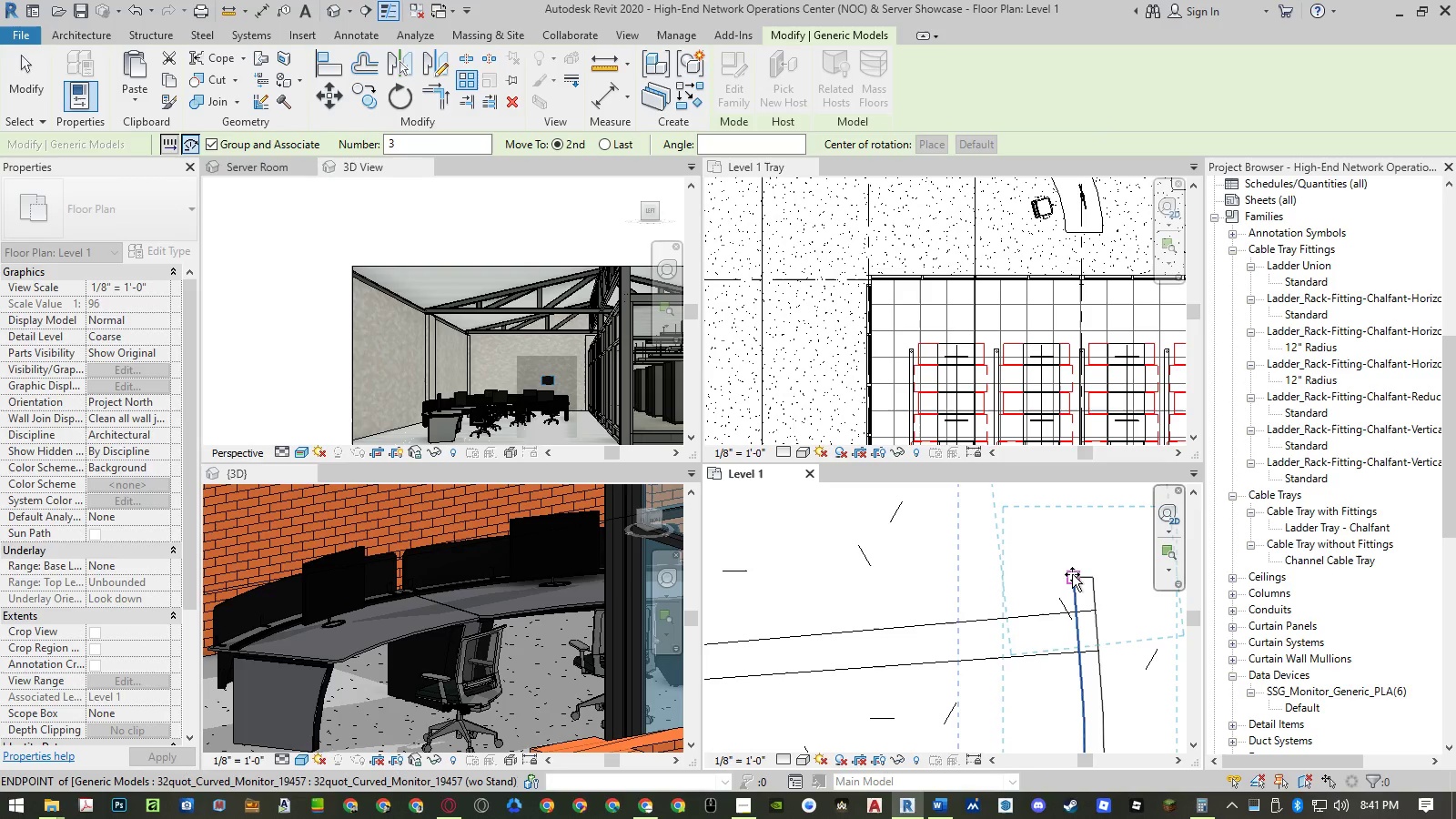 
left_click([1072, 574])
 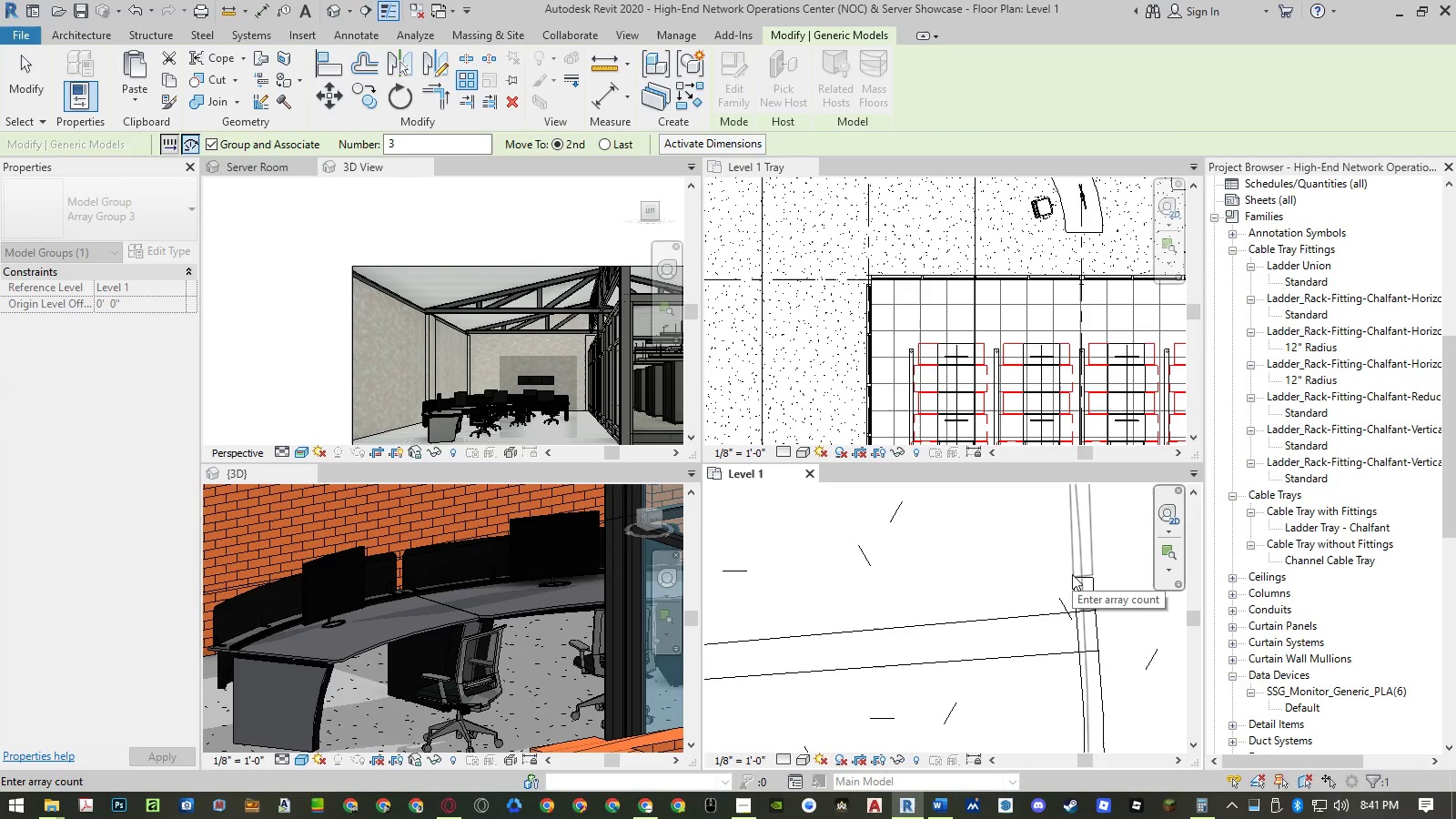 
key(Numpad8)
 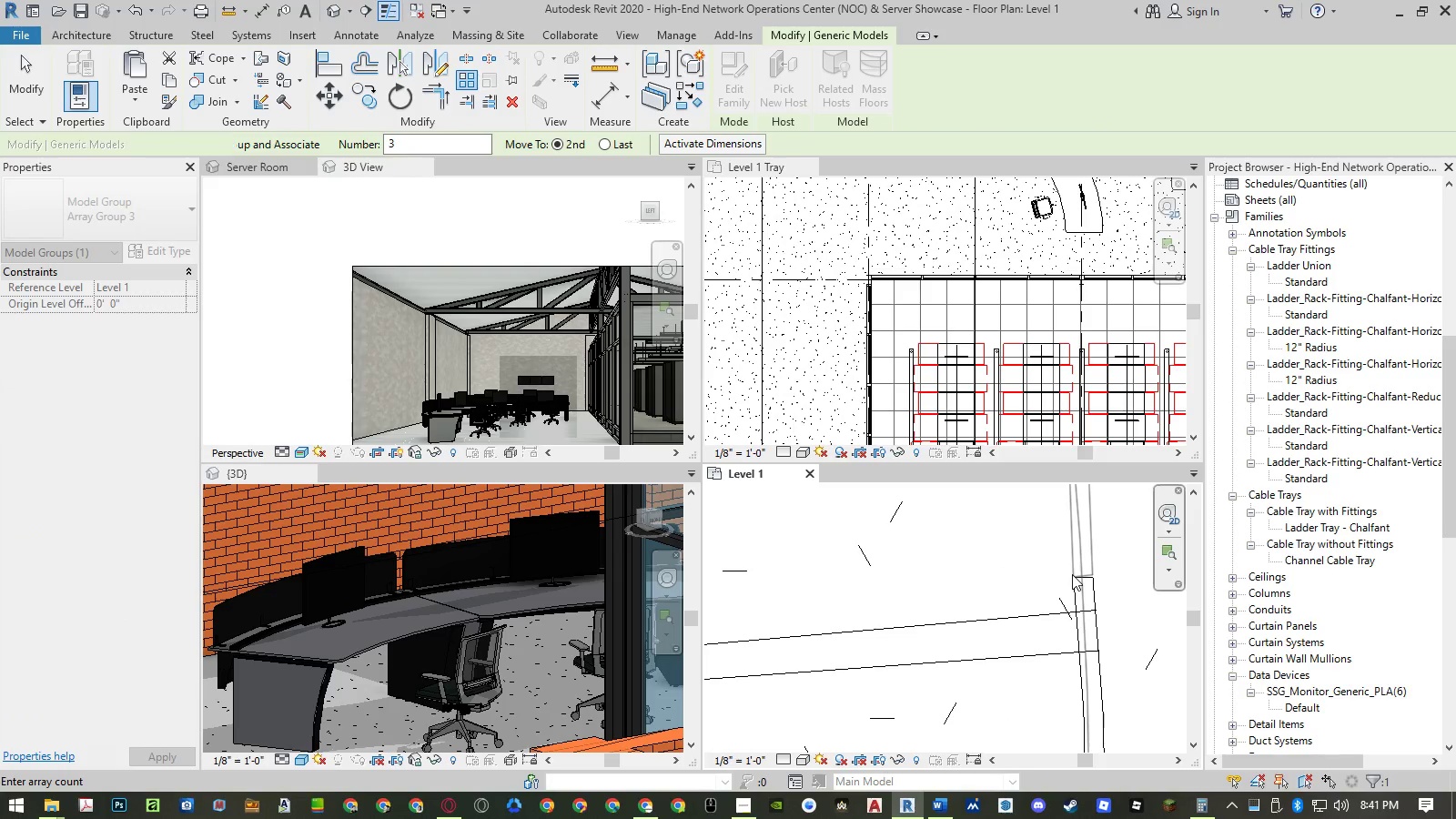 
key(NumpadEnter)
 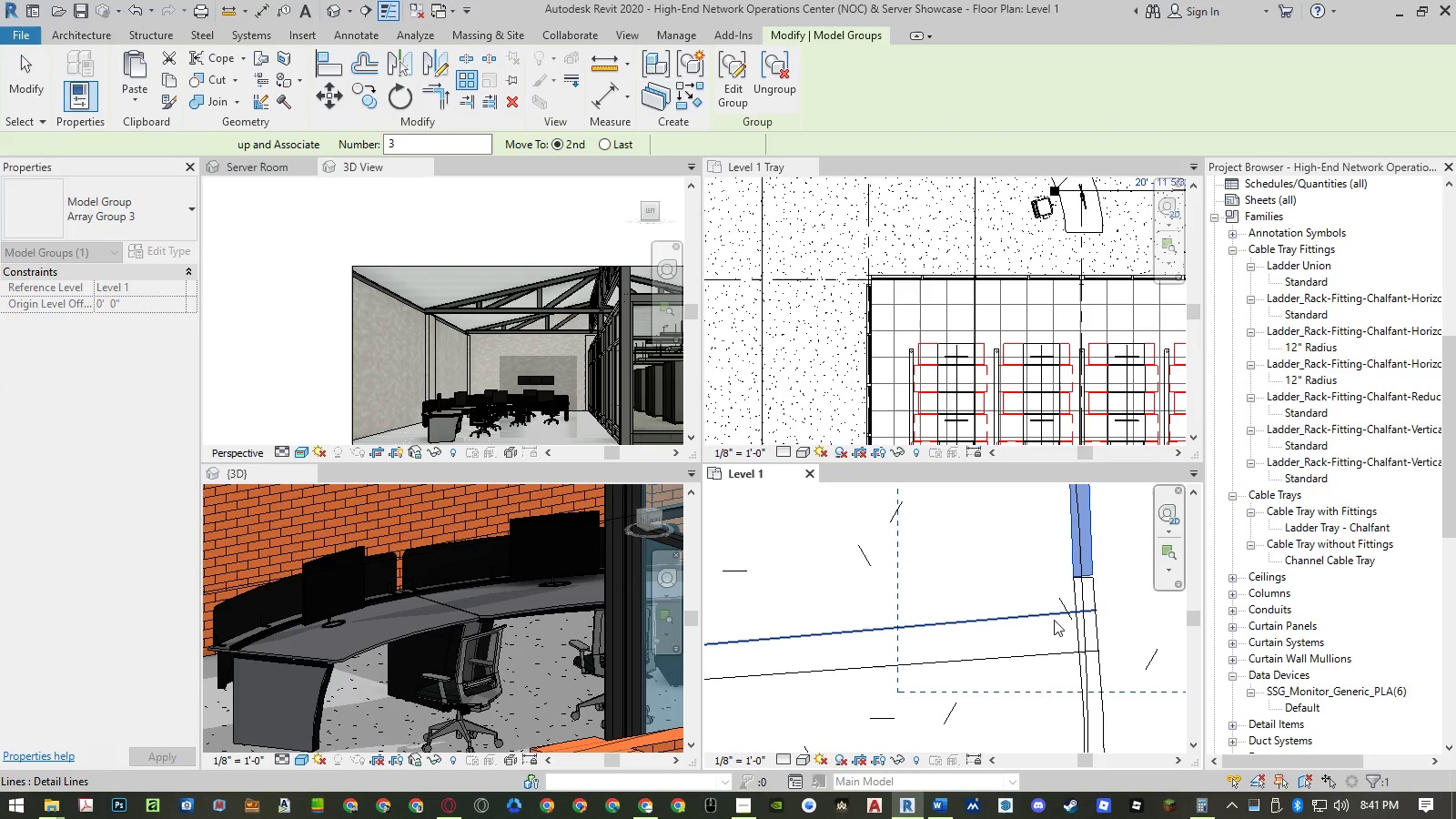 
scroll: coordinate [1057, 622], scroll_direction: down, amount: 21.0
 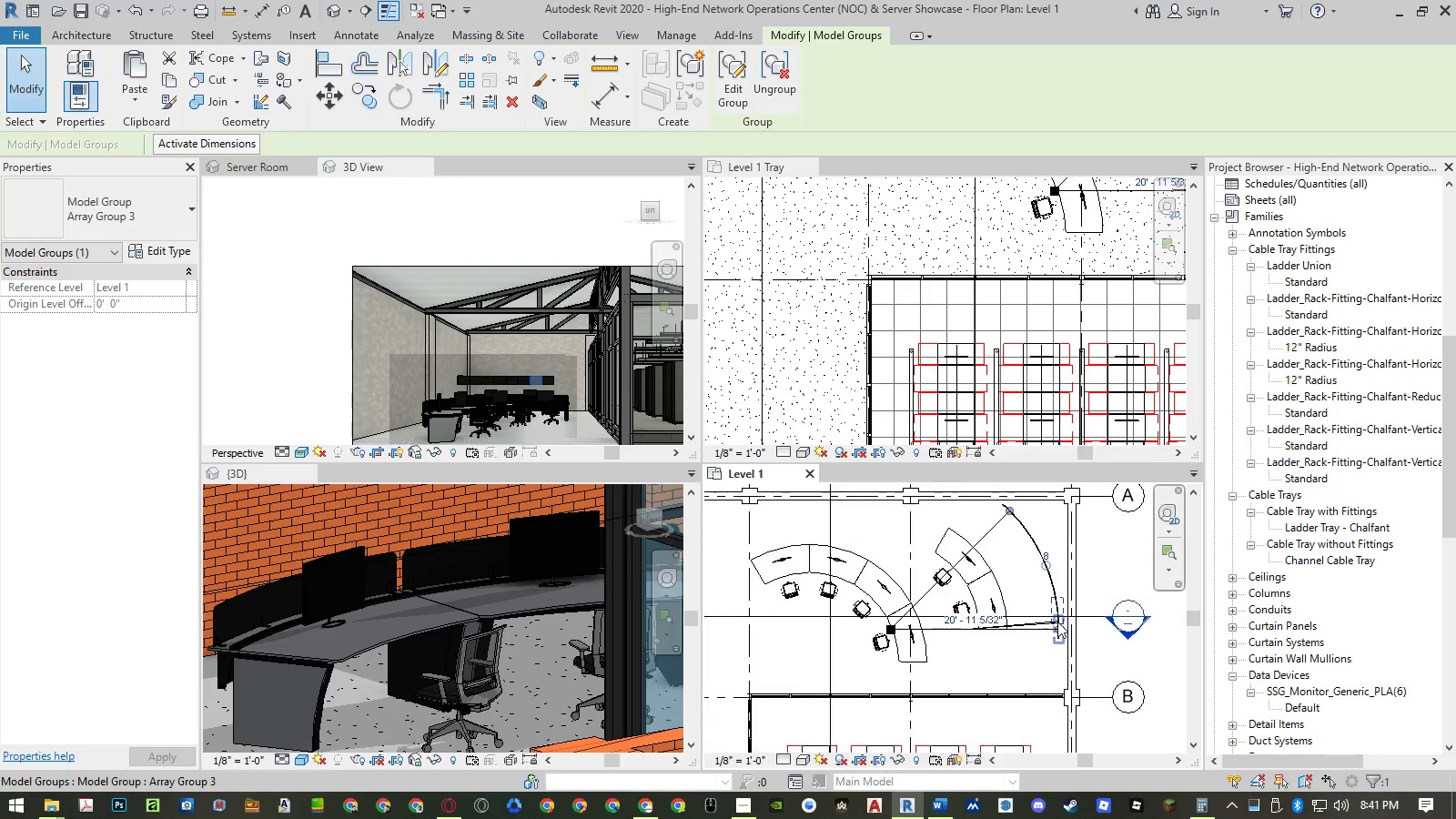 
key(Escape)
 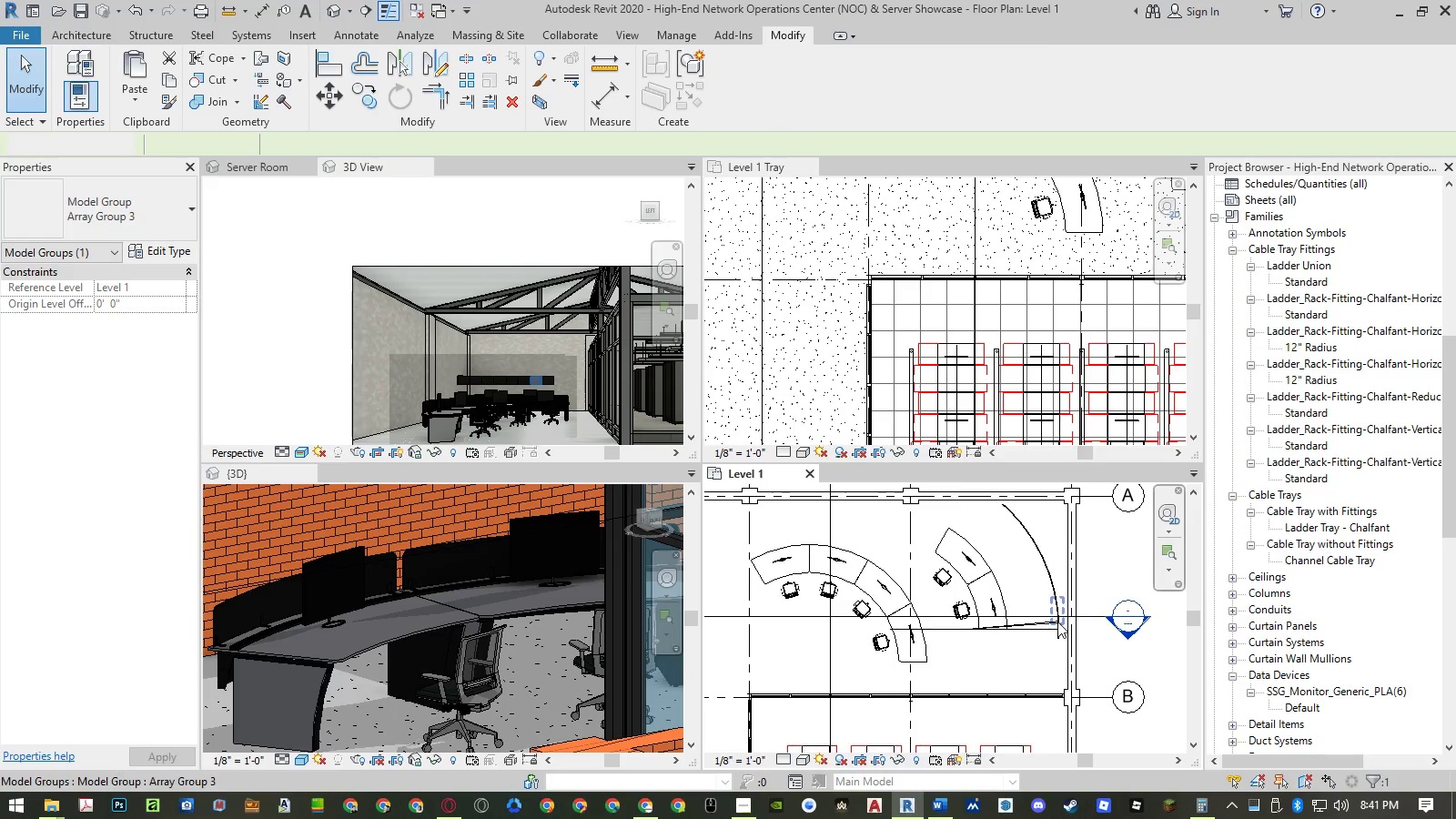 
key(Escape)
 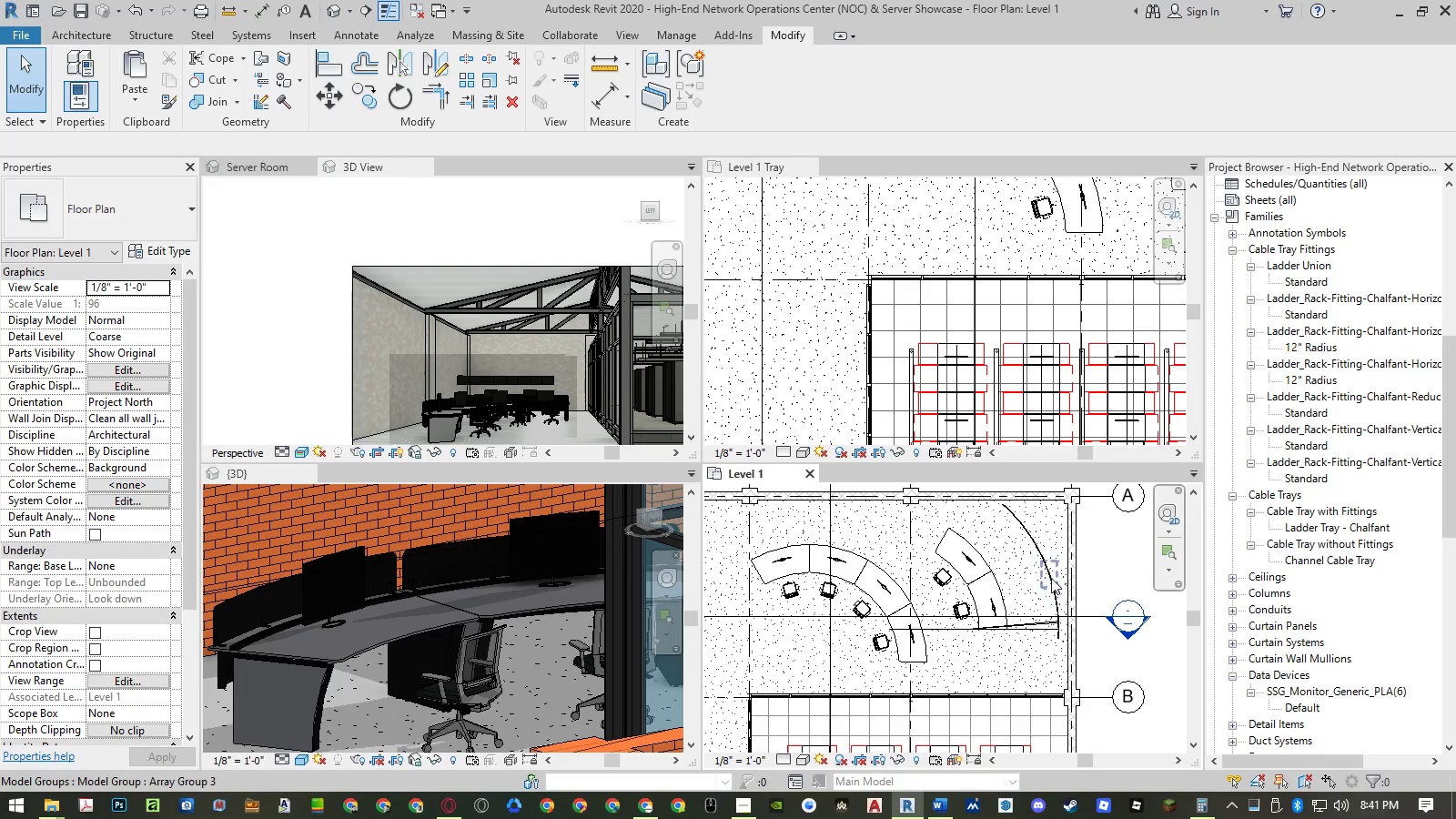 
scroll: coordinate [1048, 547], scroll_direction: up, amount: 3.0
 